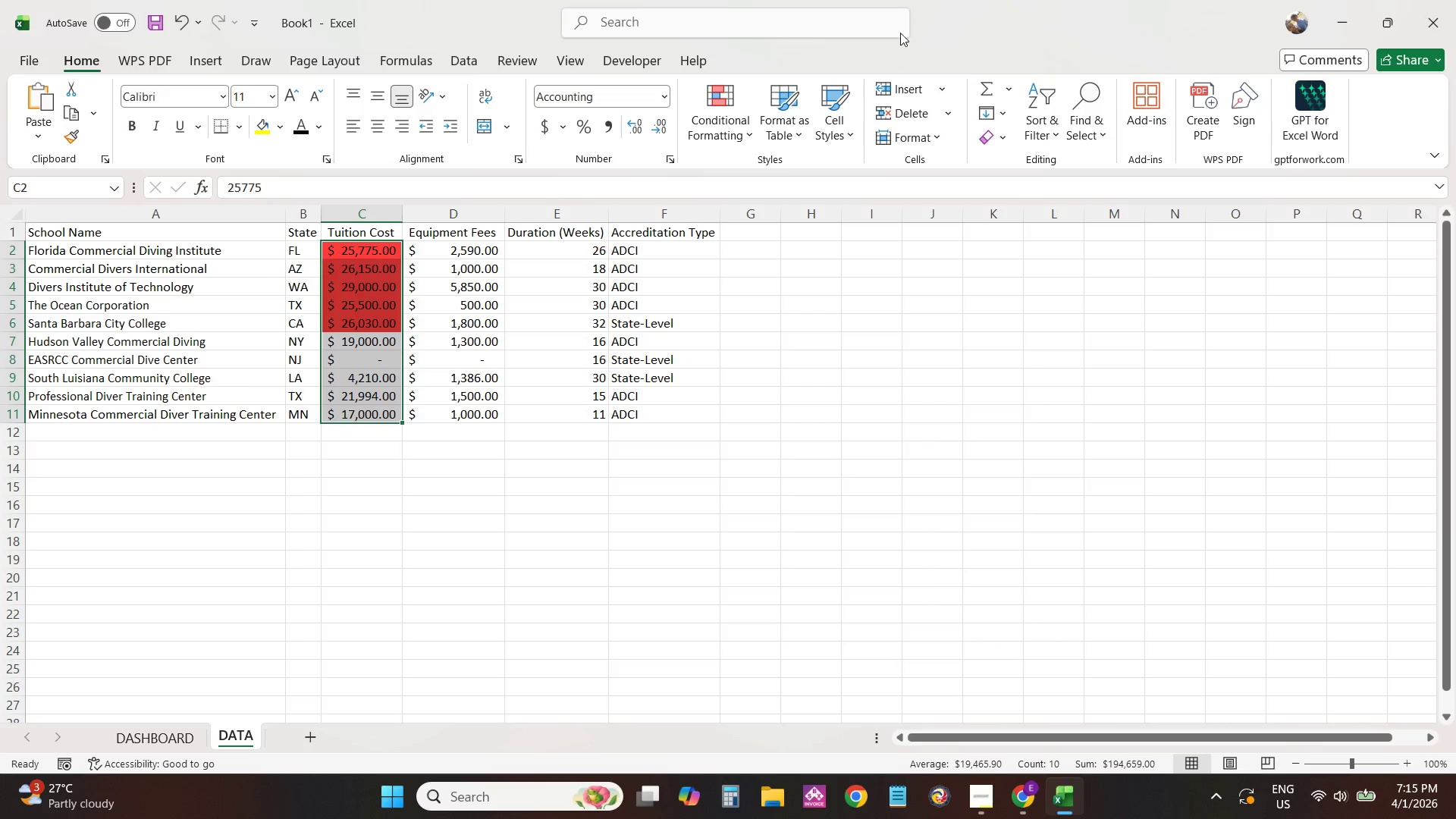 
left_click([745, 123])
 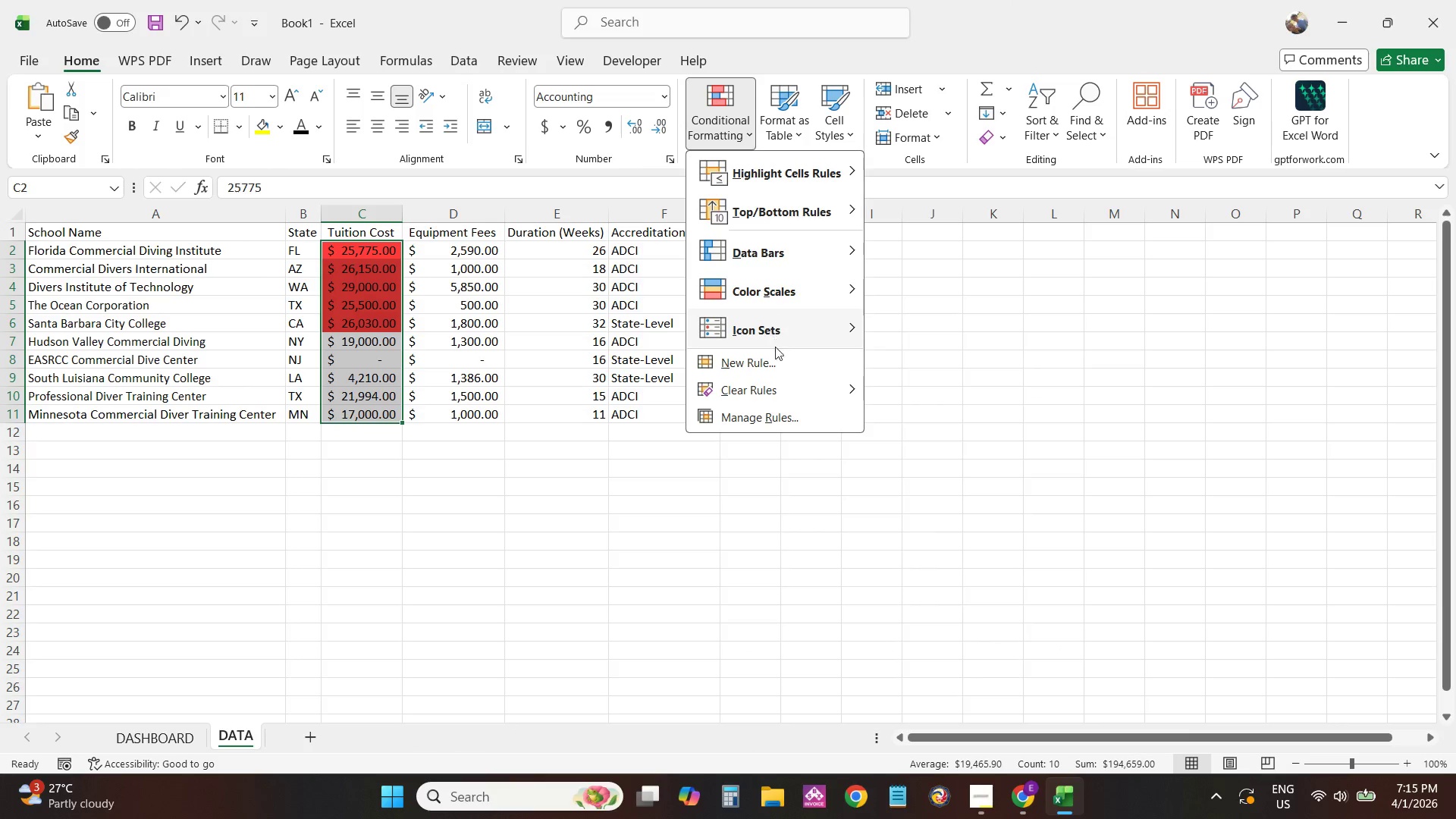 
left_click([779, 359])
 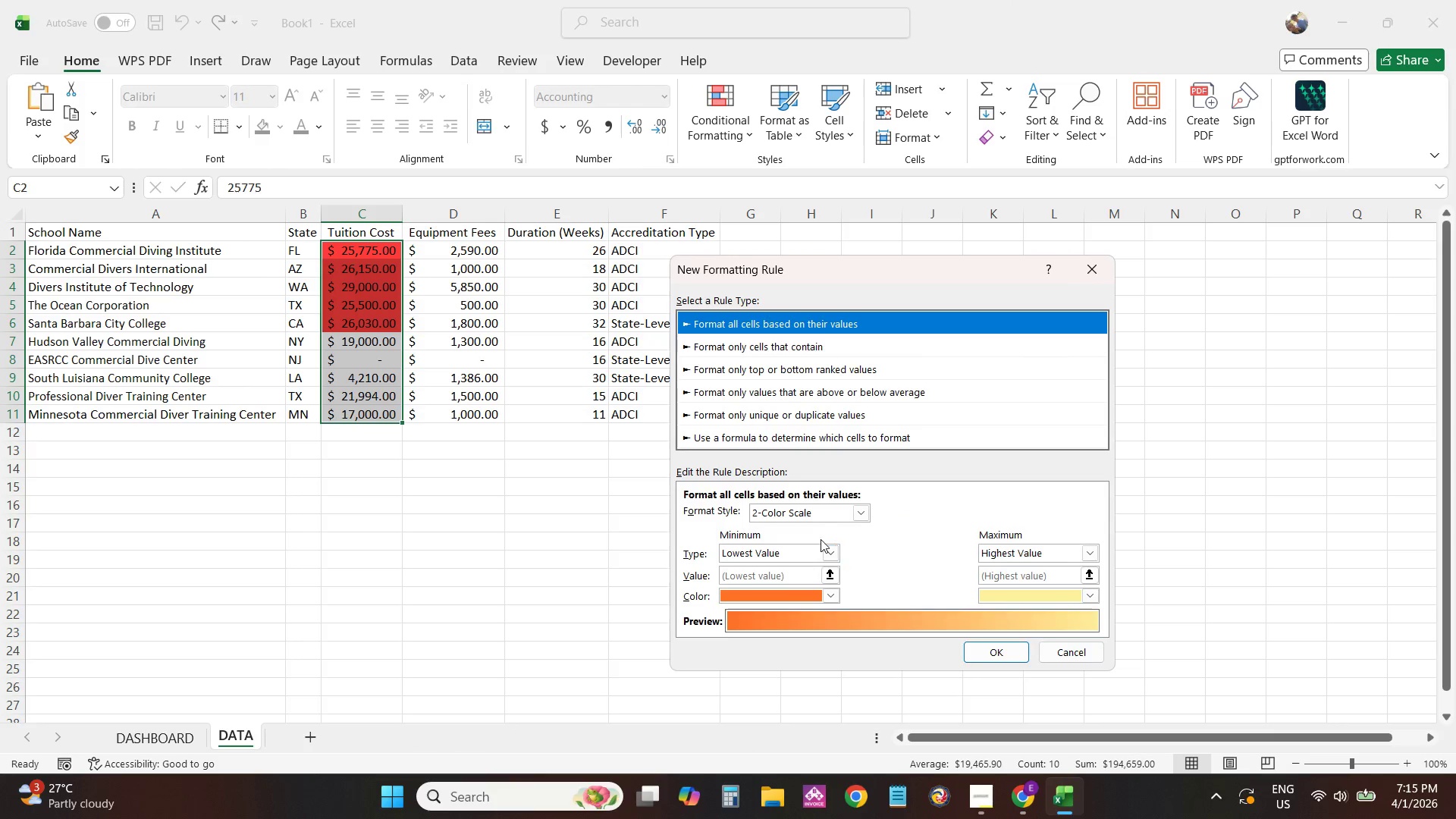 
left_click([824, 438])
 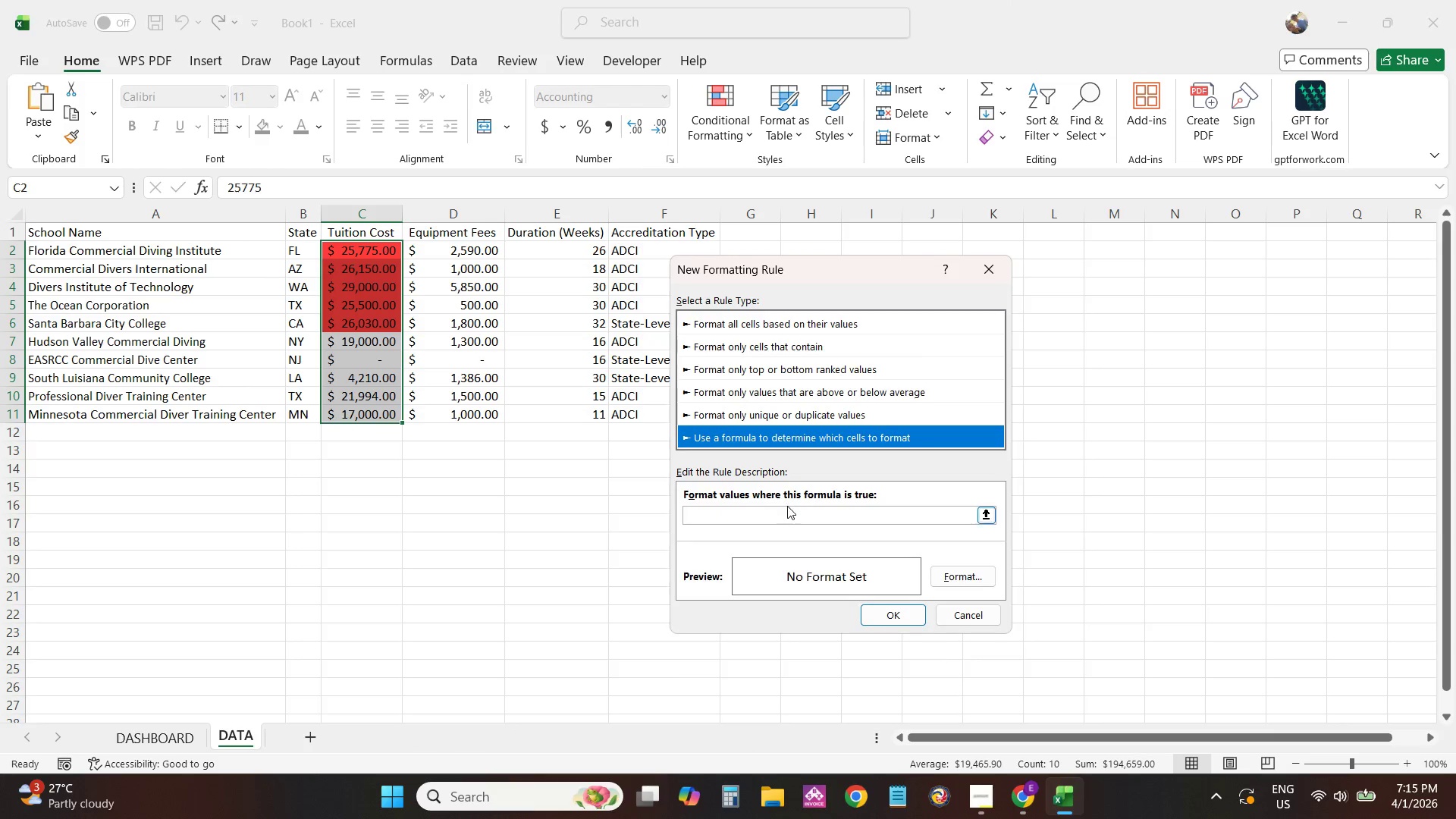 
left_click([789, 519])
 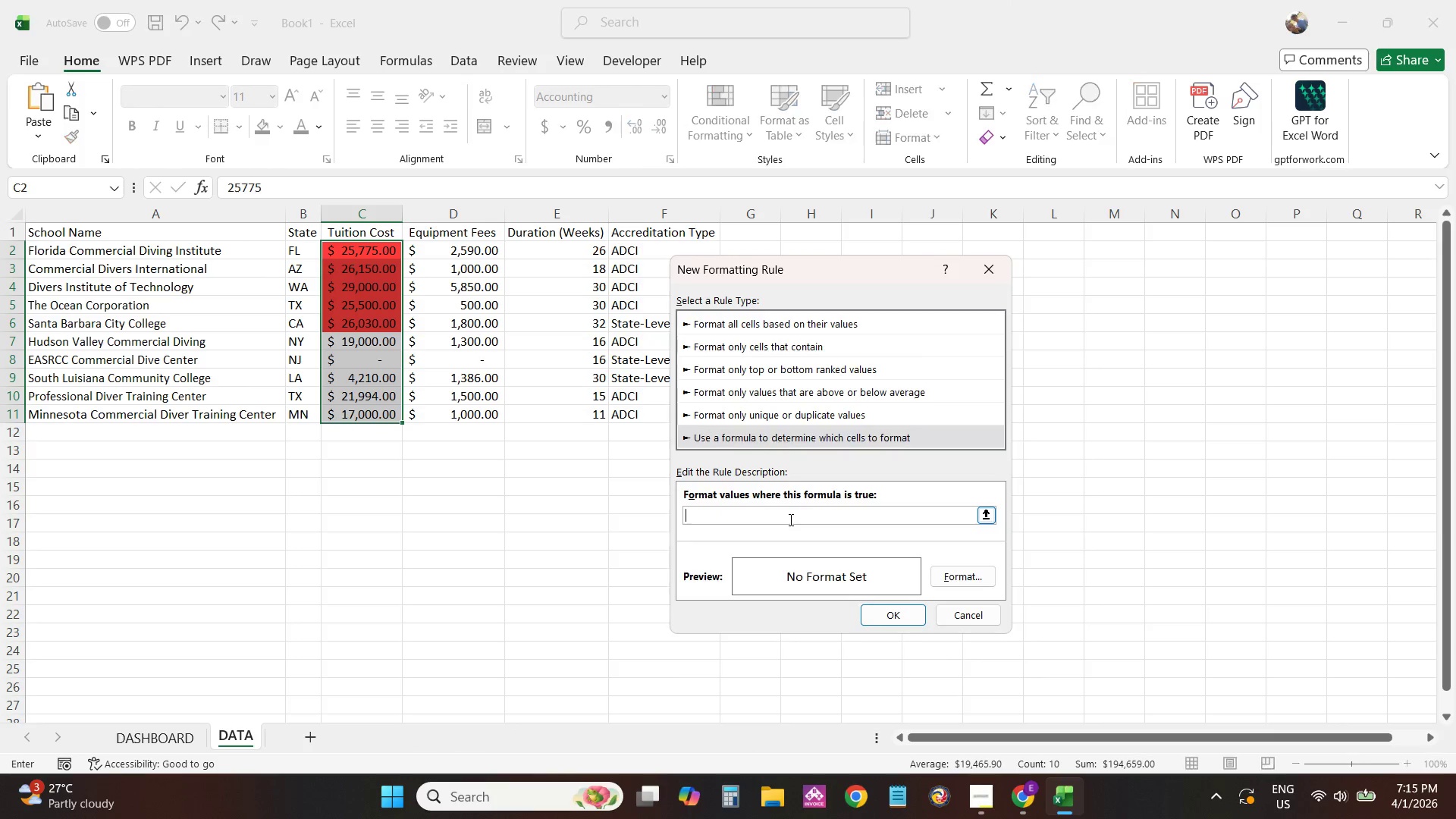 
key(Control+V)
 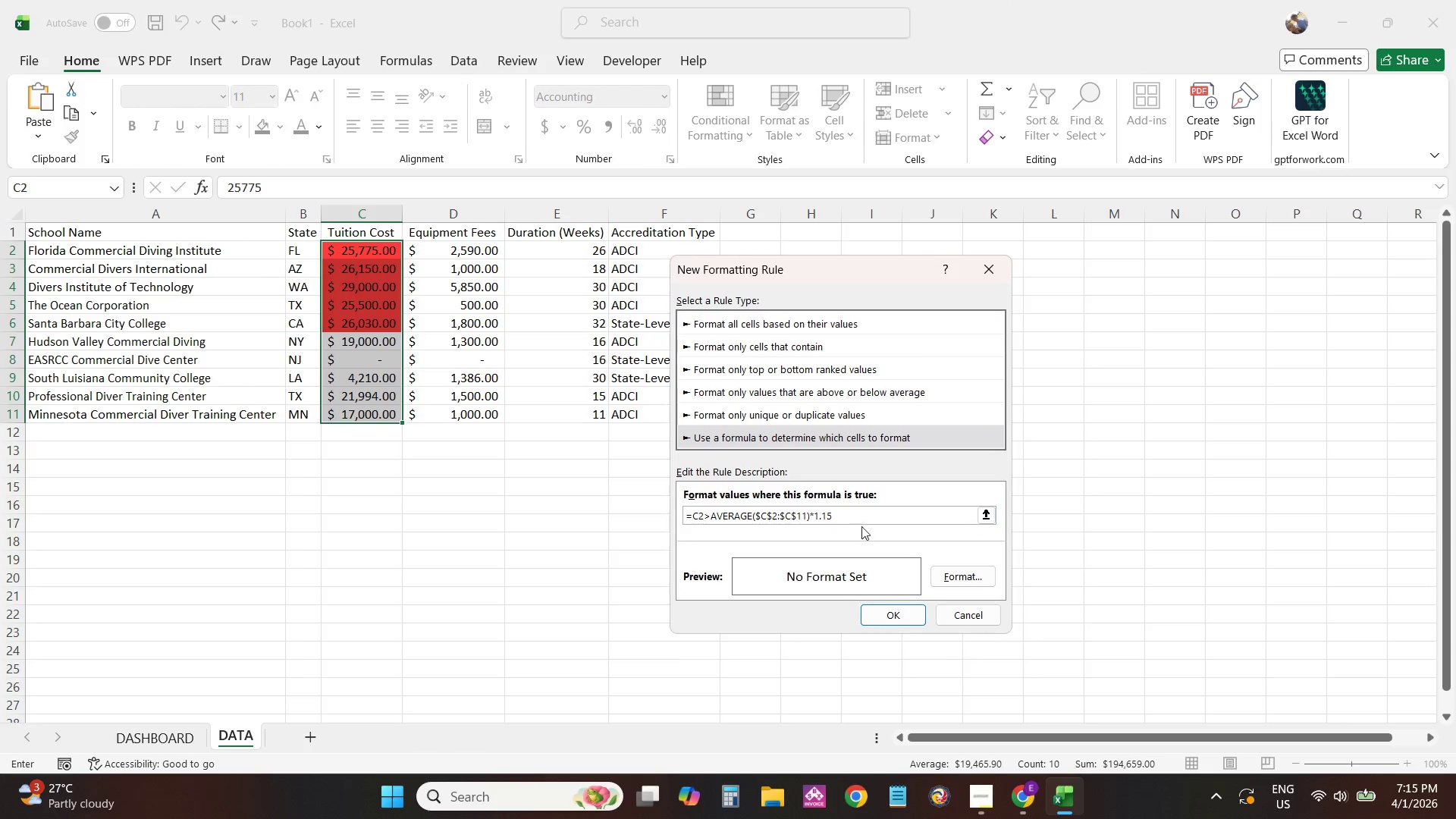 
key(Backspace)
key(Backspace)
key(Backspace)
key(Backspace)
key(Backspace)
type(*0.85)
 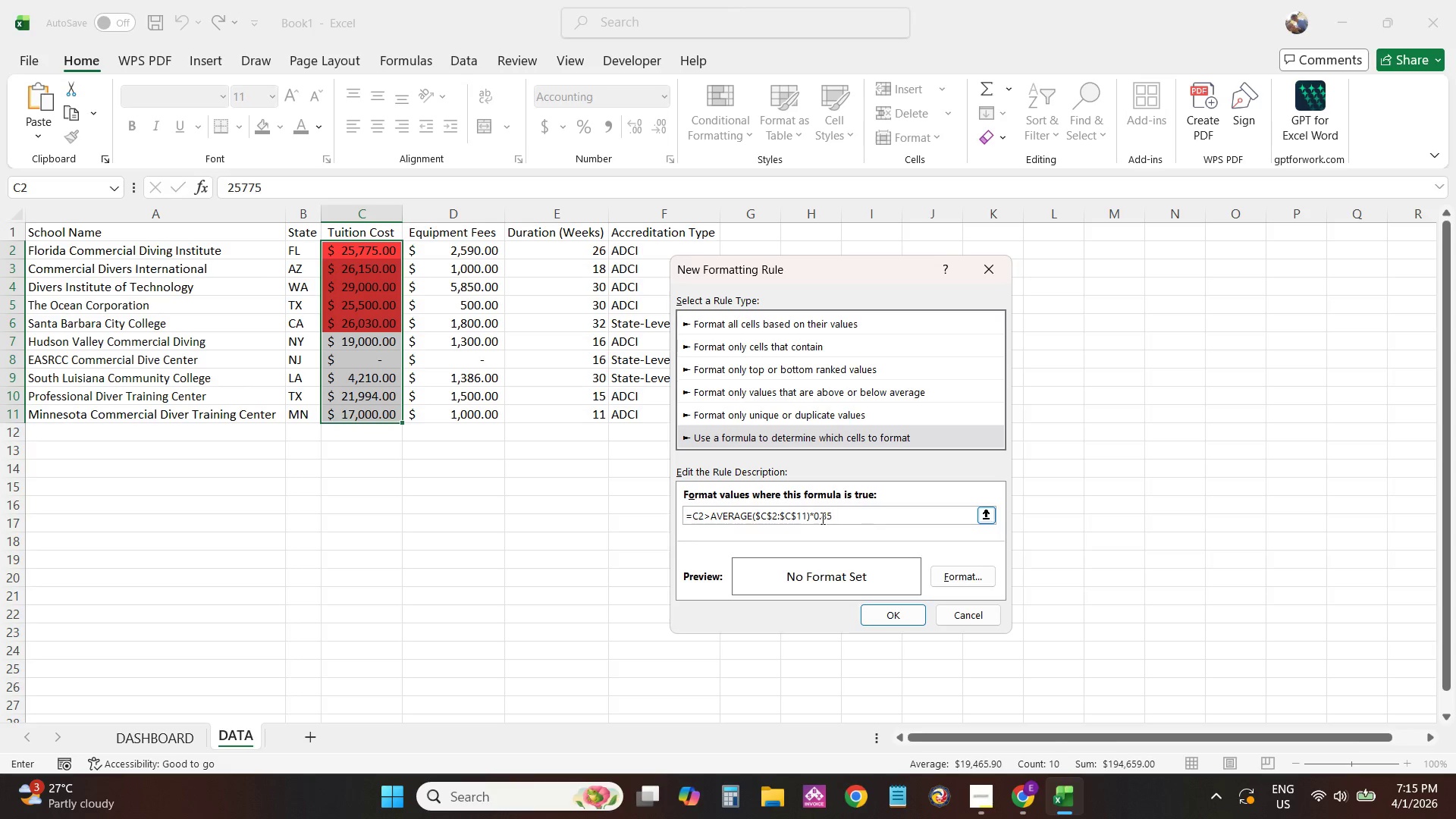 
left_click([708, 517])
 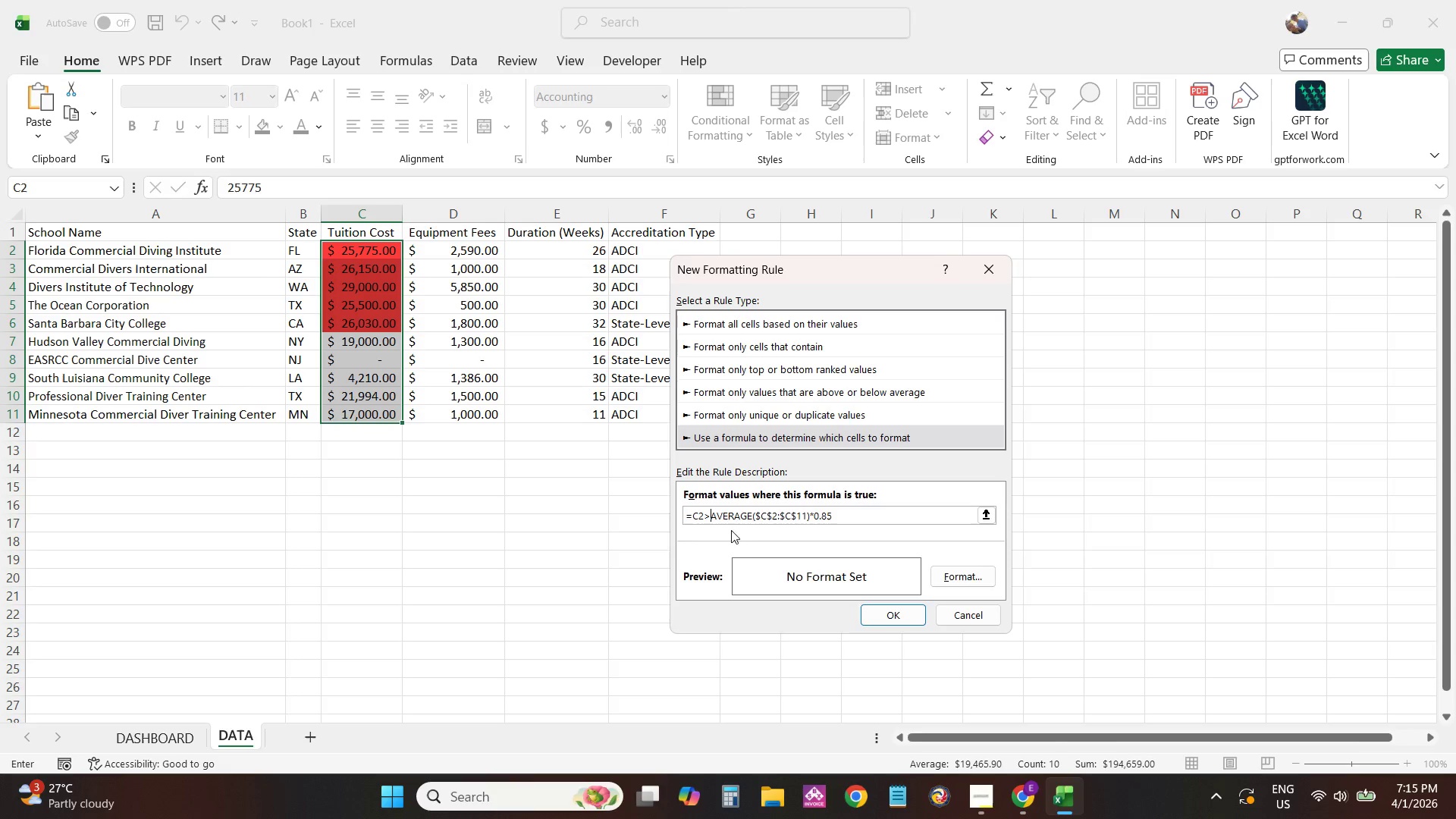 
key(Backspace)
 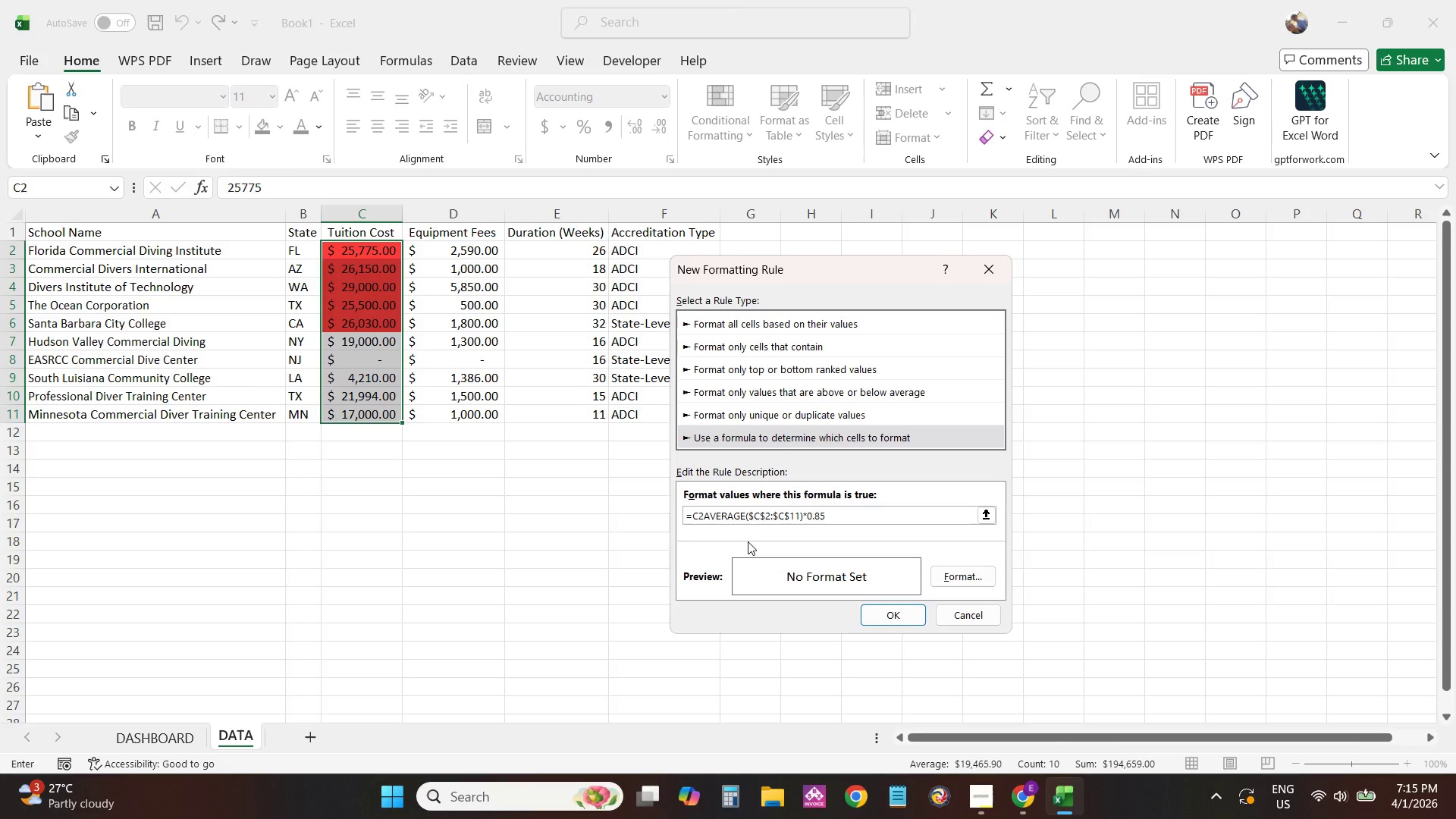 
key(Shift+ShiftLeft)
 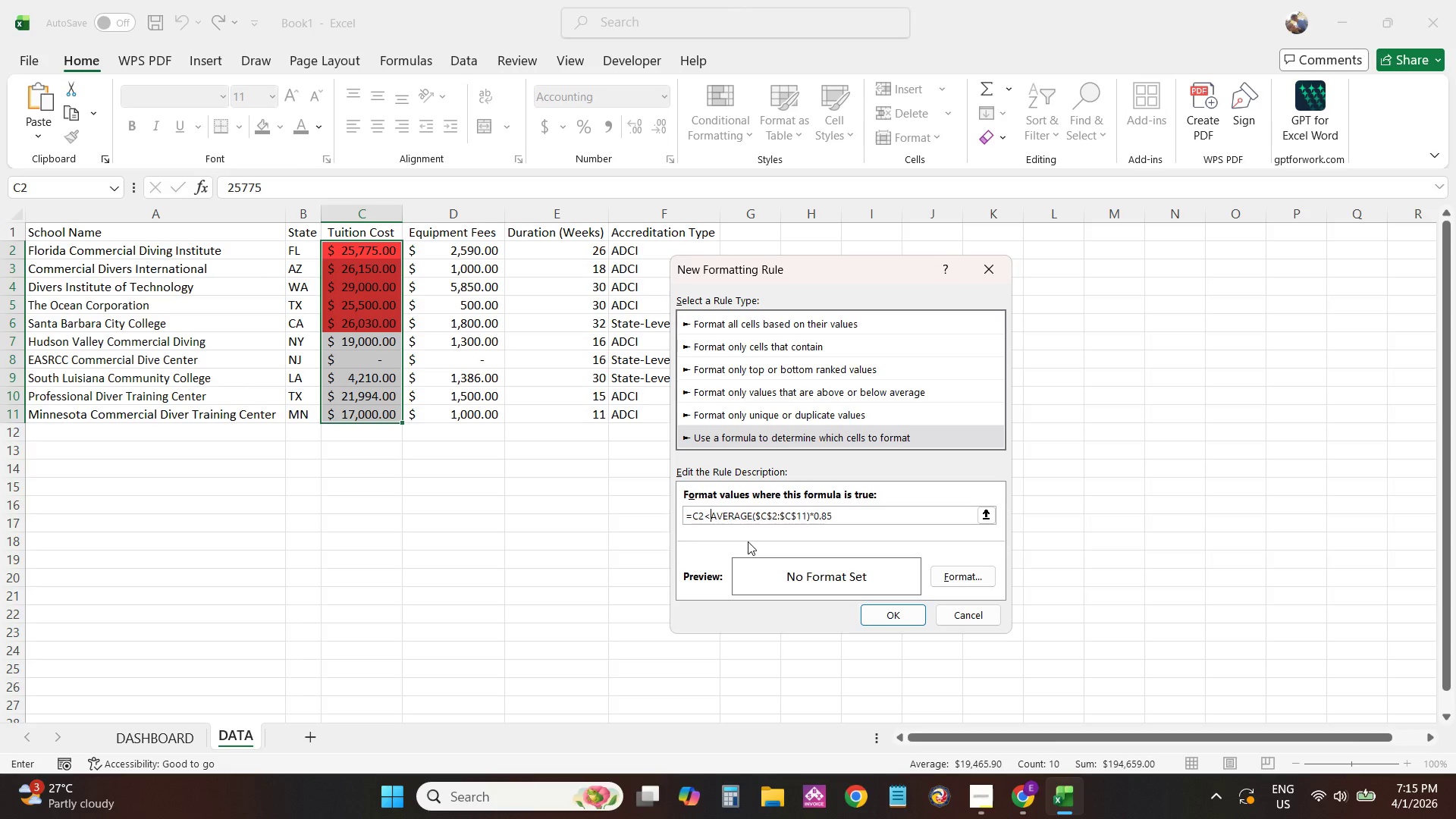 
key(Shift+Comma)
 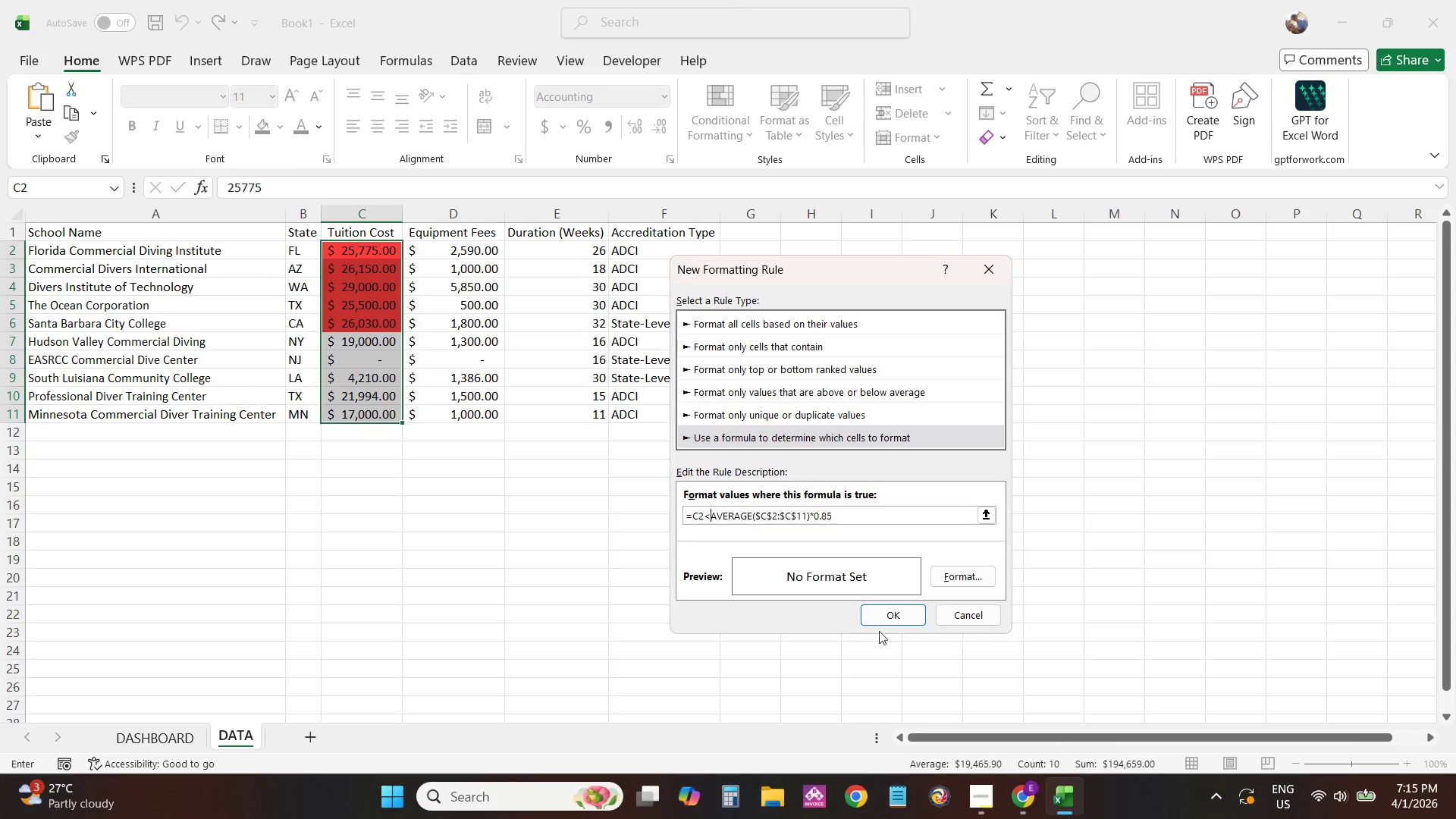 
left_click([943, 585])
 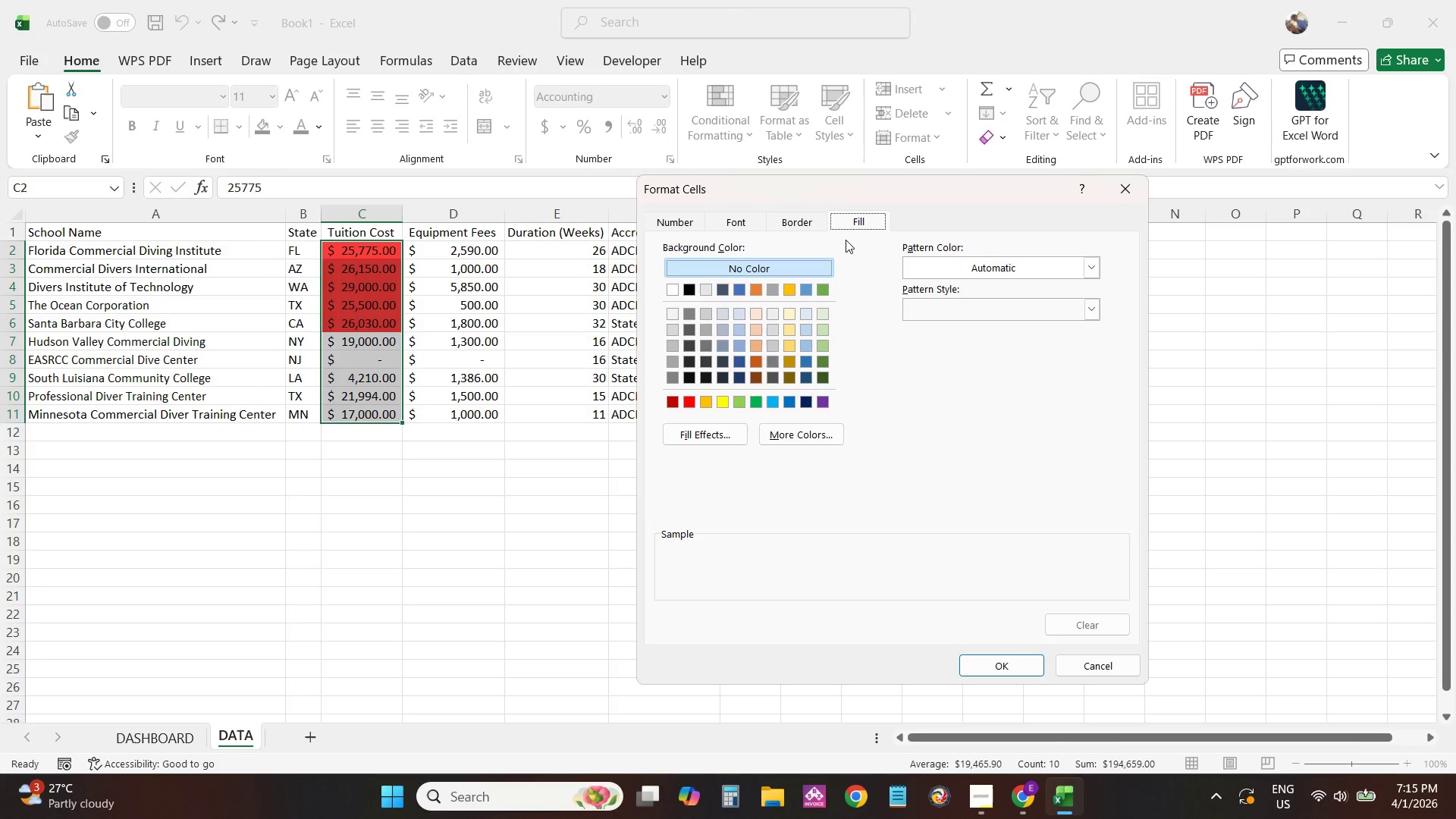 
left_click([856, 223])
 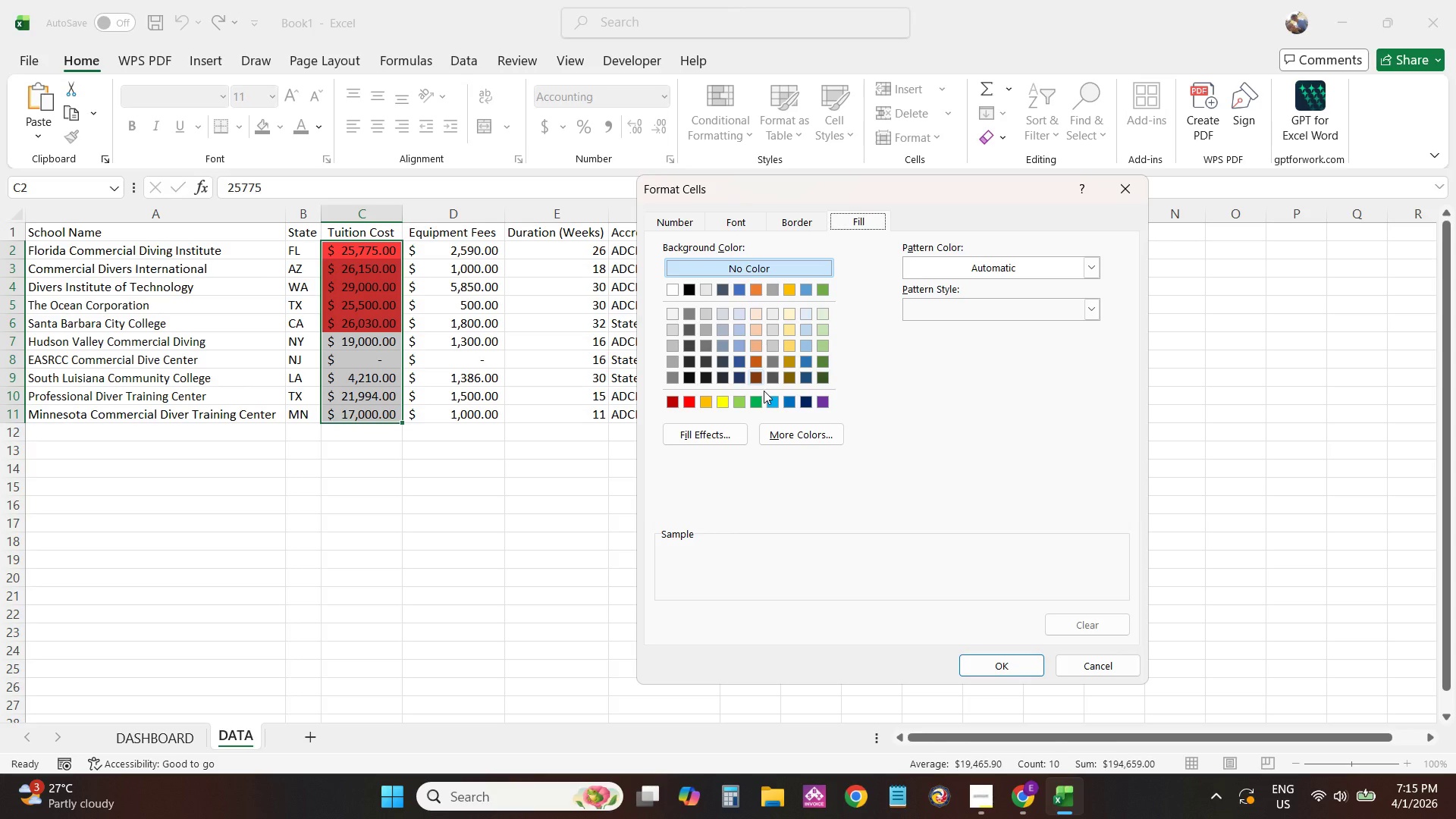 
left_click([805, 444])
 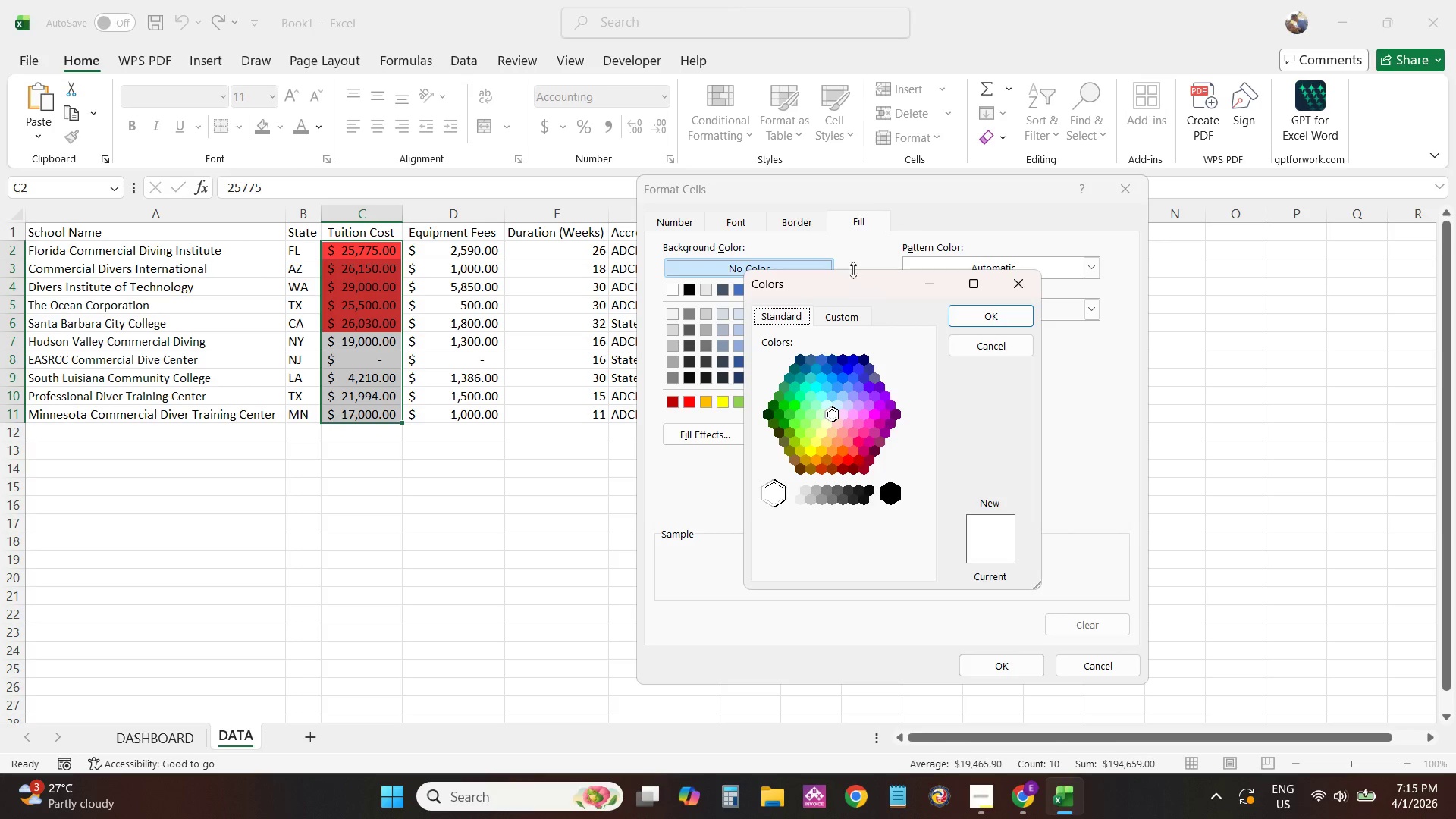 
left_click([821, 322])
 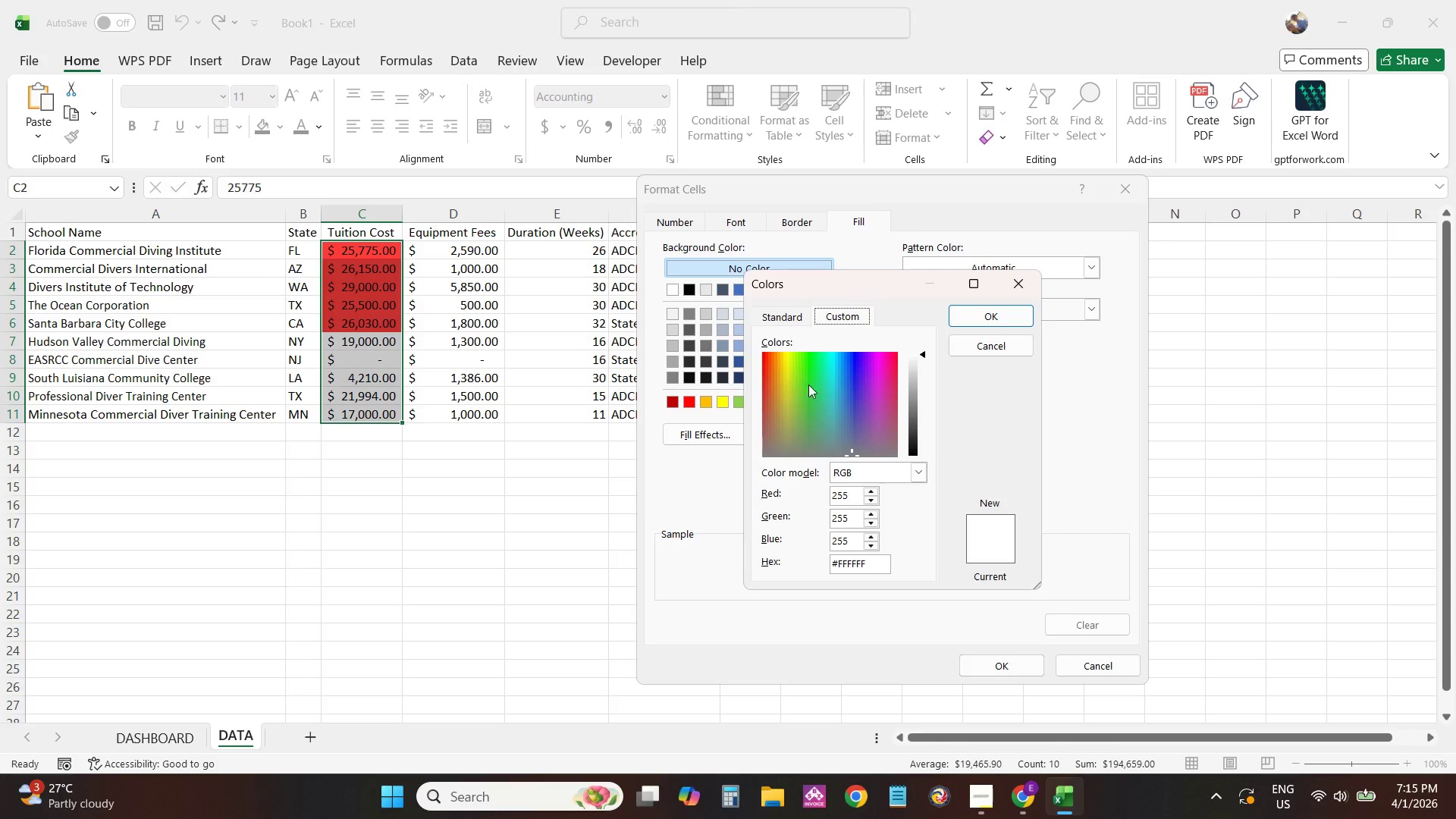 
left_click([808, 364])
 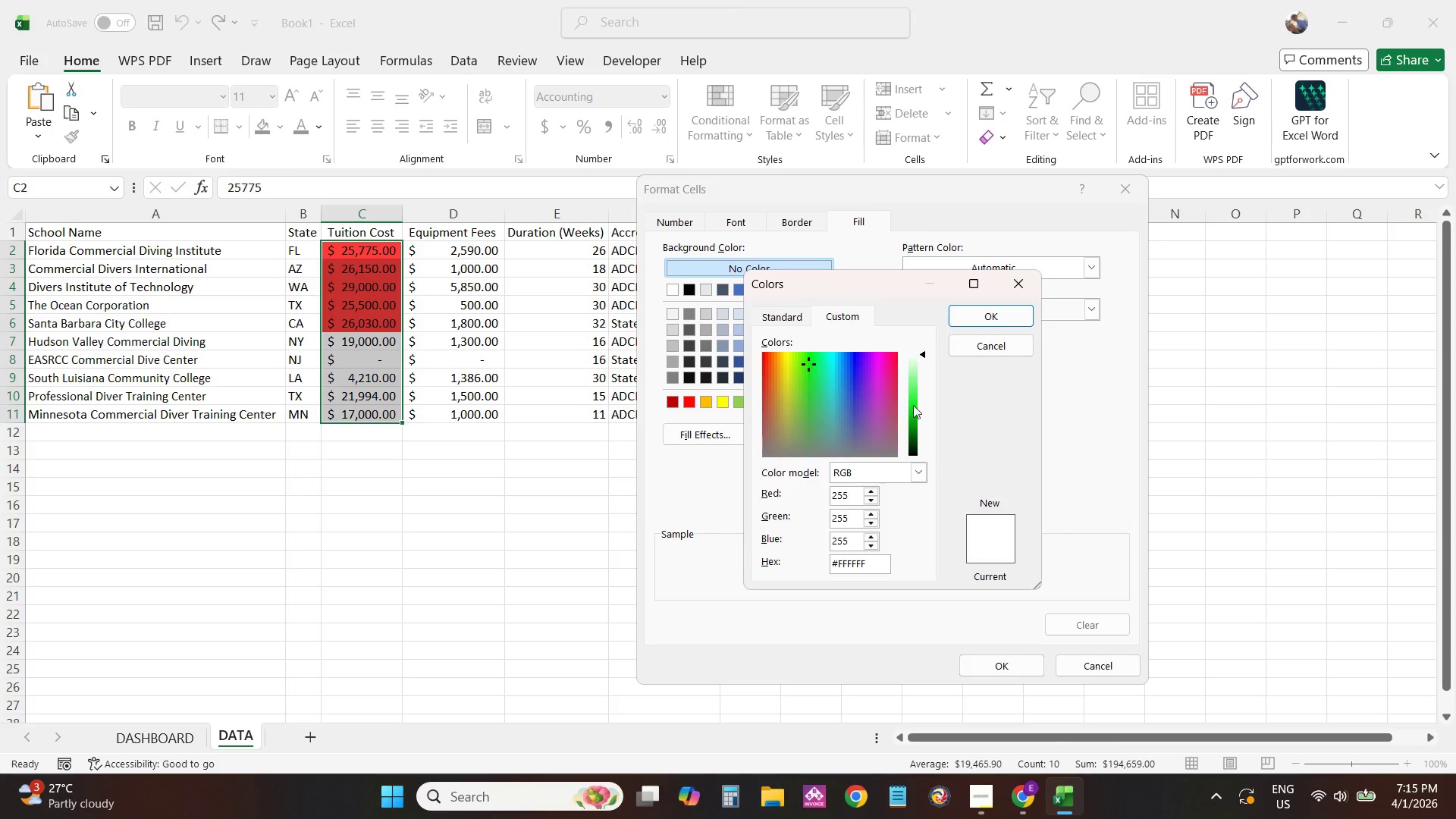 
left_click([915, 405])
 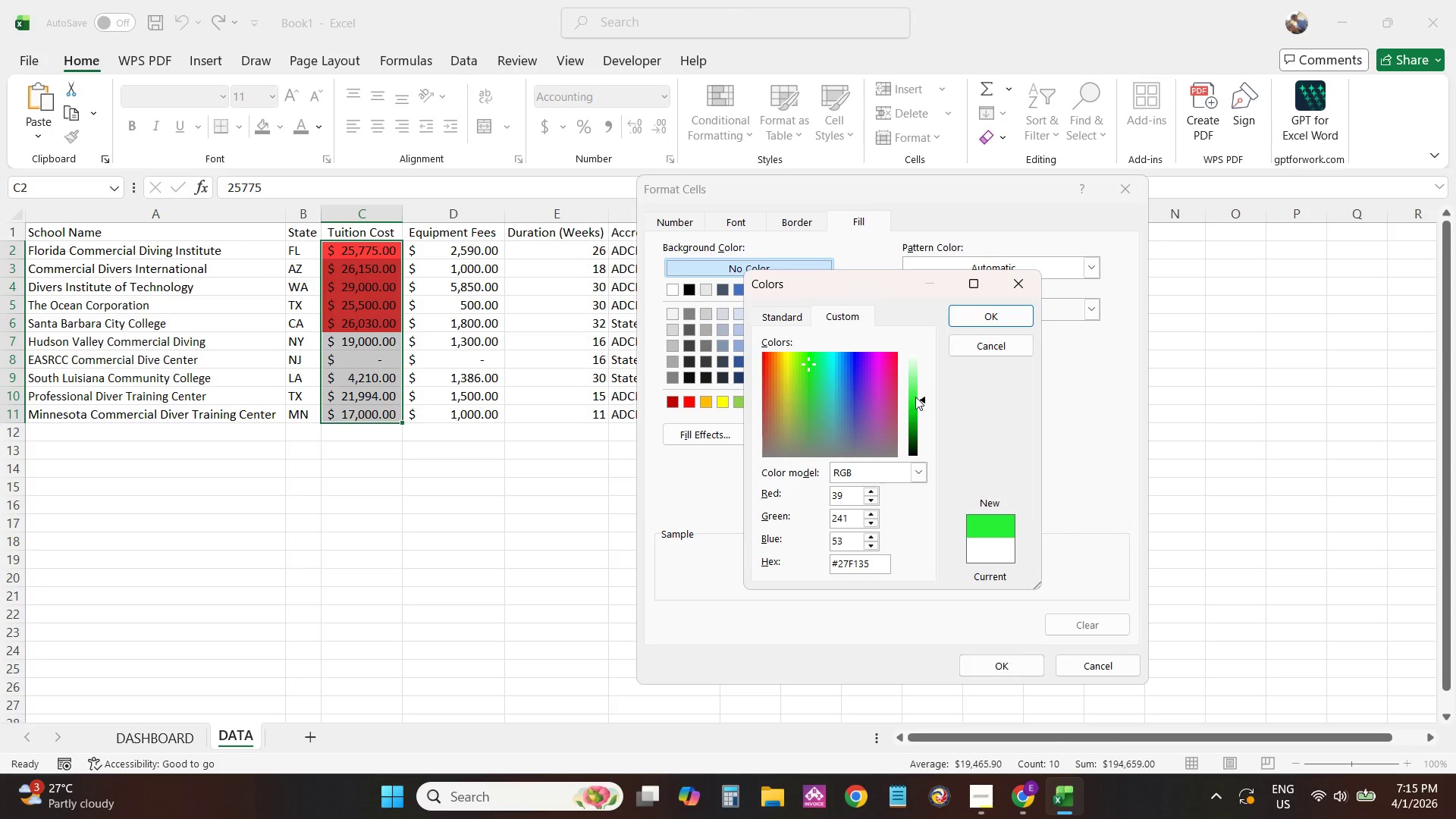 
double_click([915, 393])
 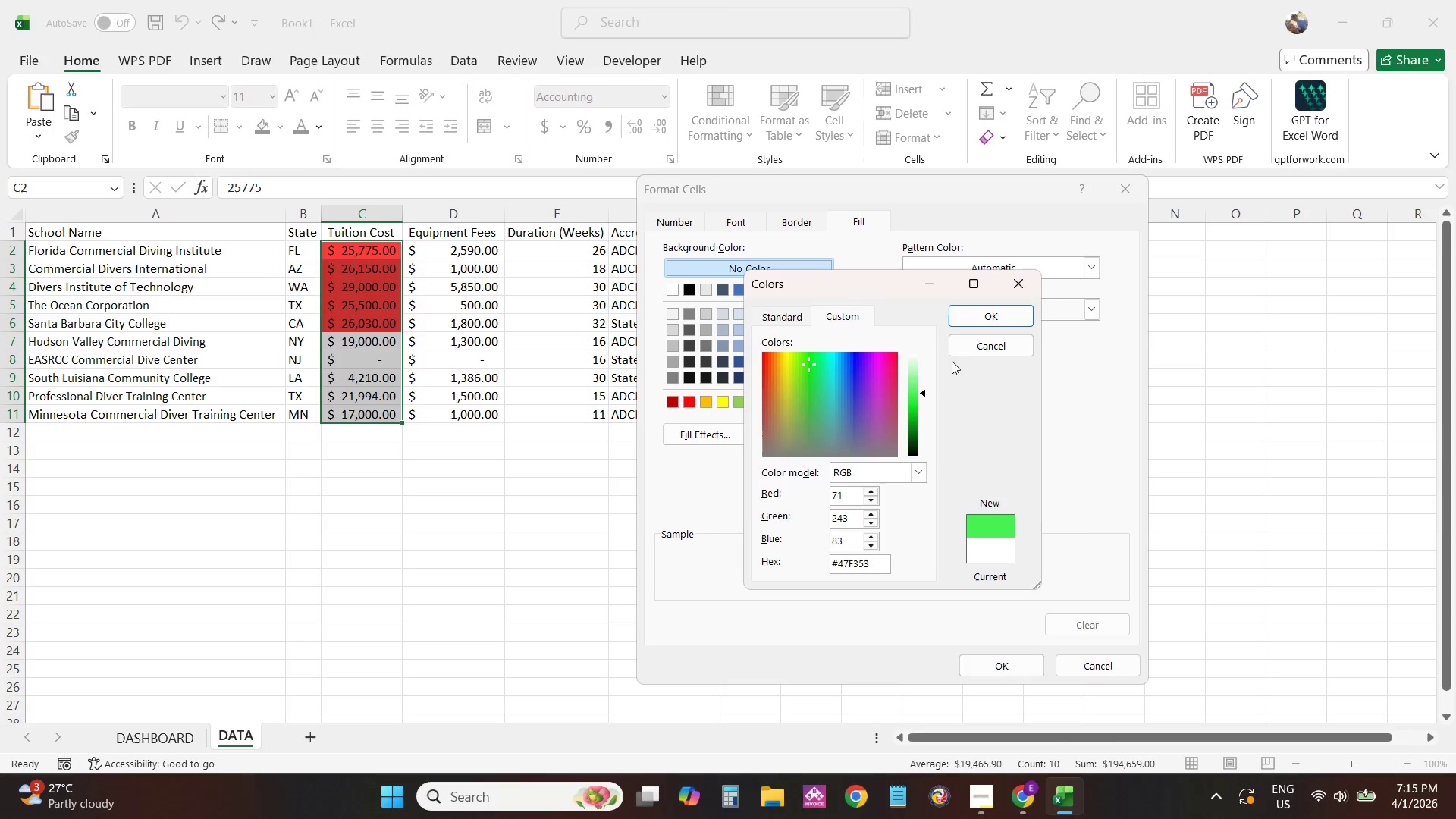 
left_click([988, 320])
 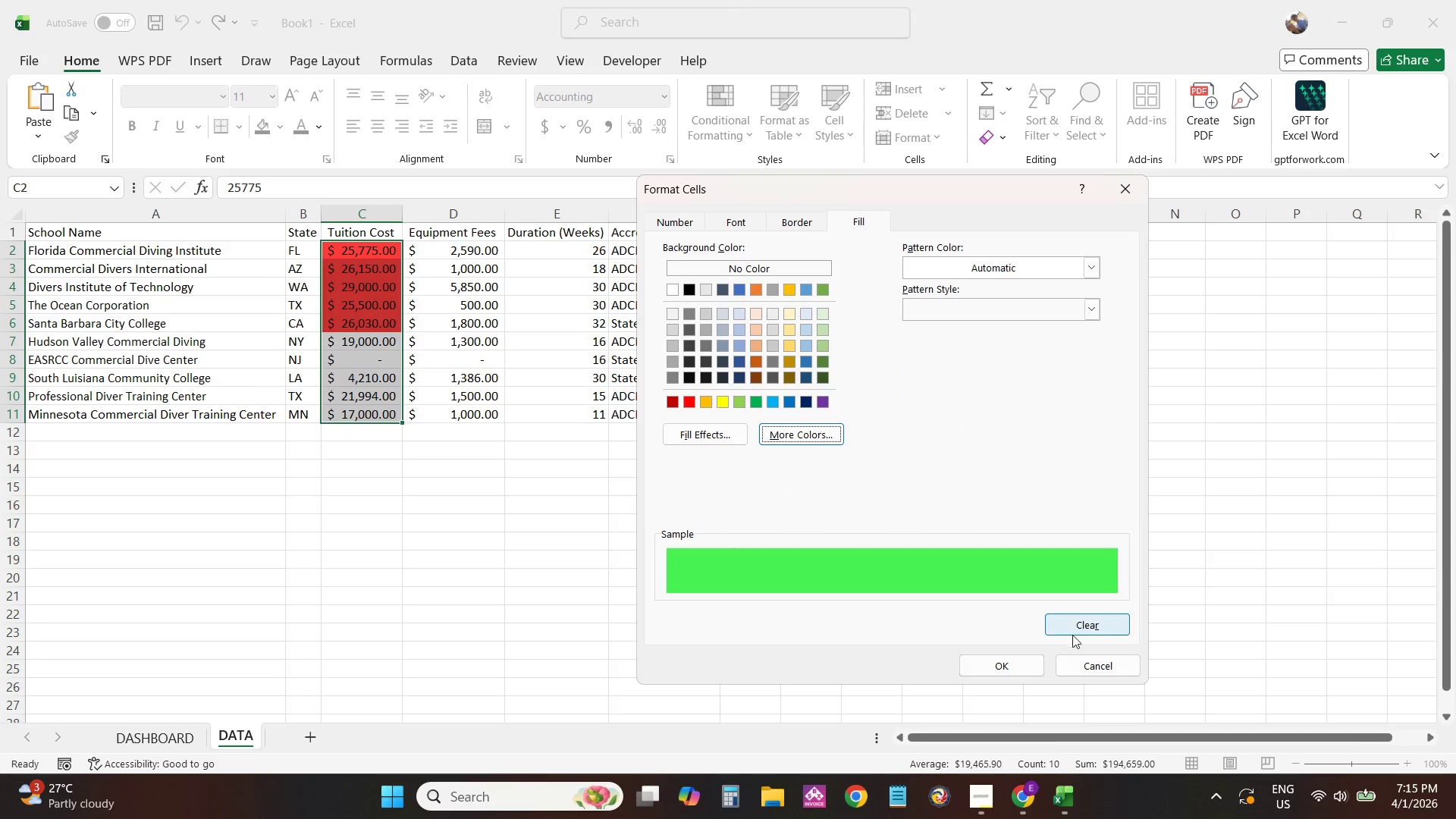 
left_click([1030, 660])
 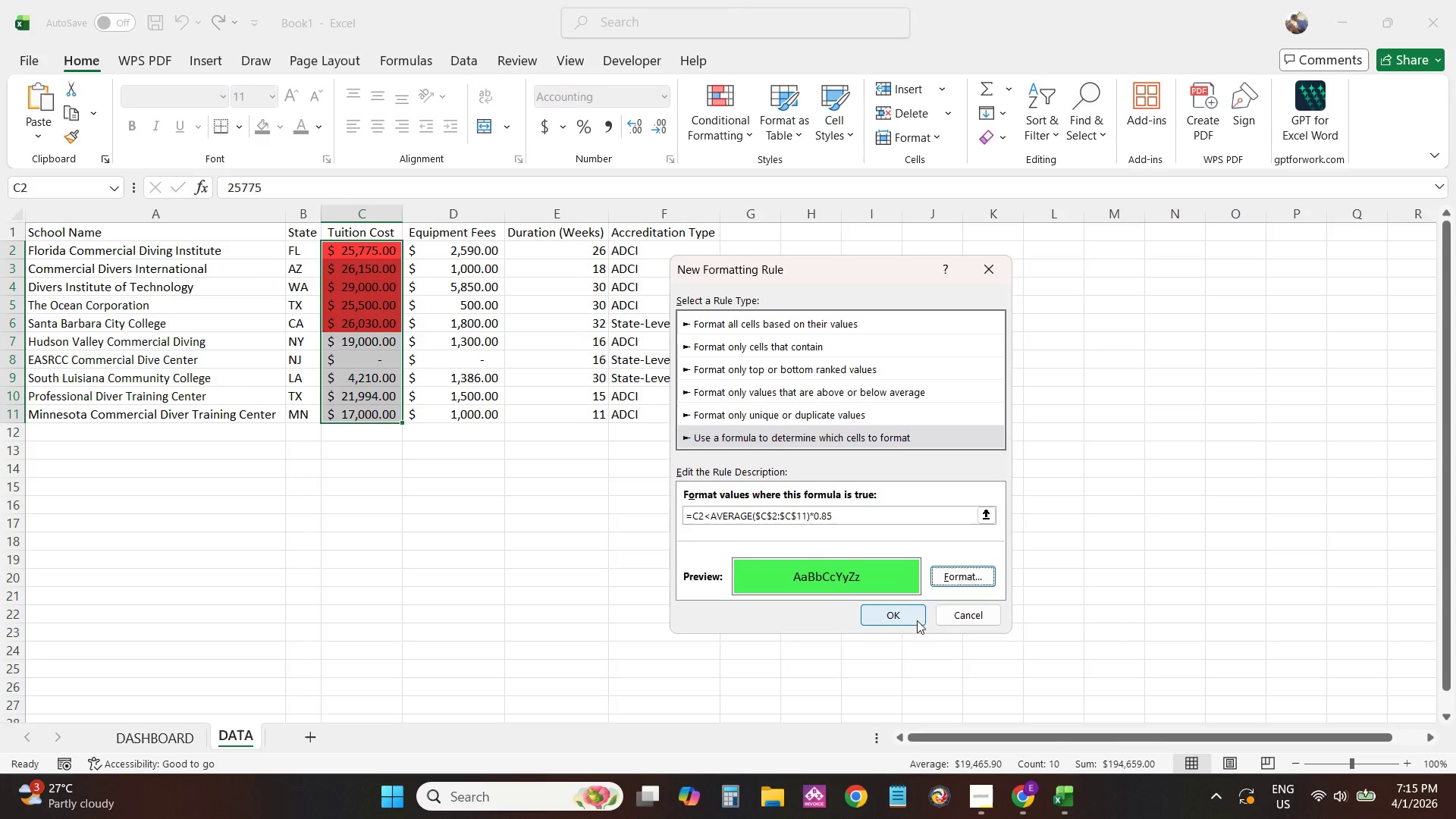 
left_click([910, 614])
 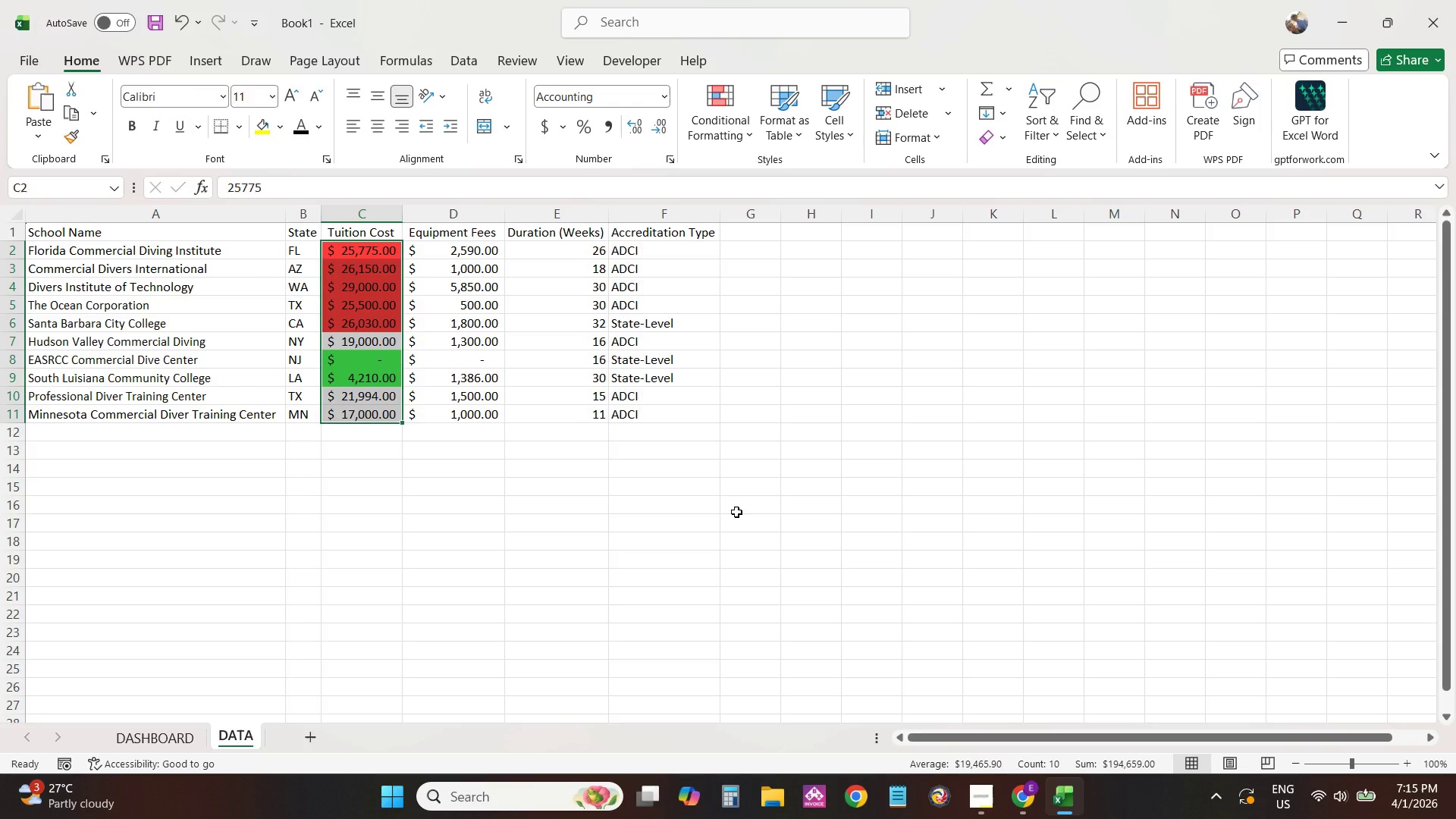 
wait(23.11)
 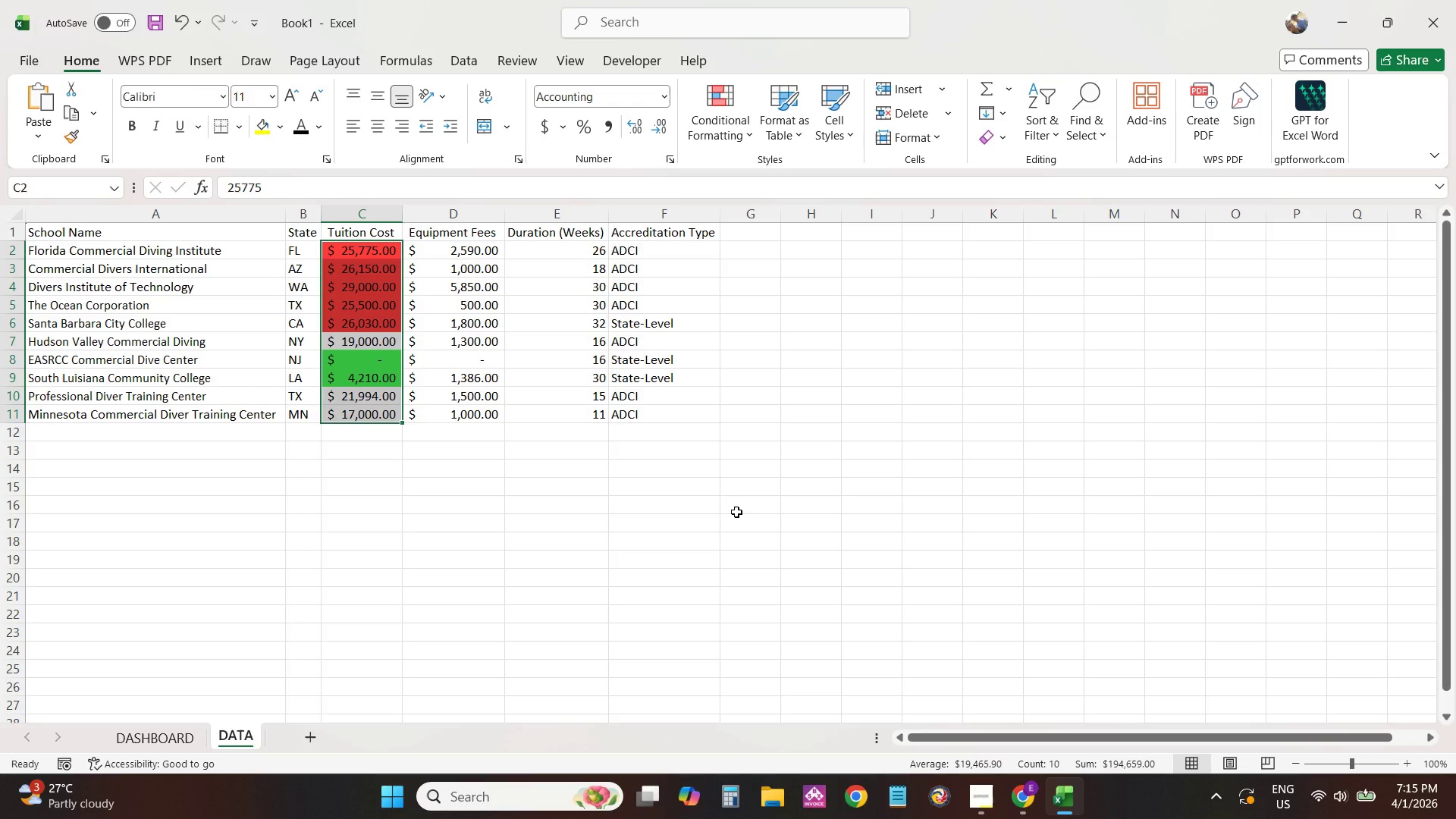 
double_click([118, 470])
 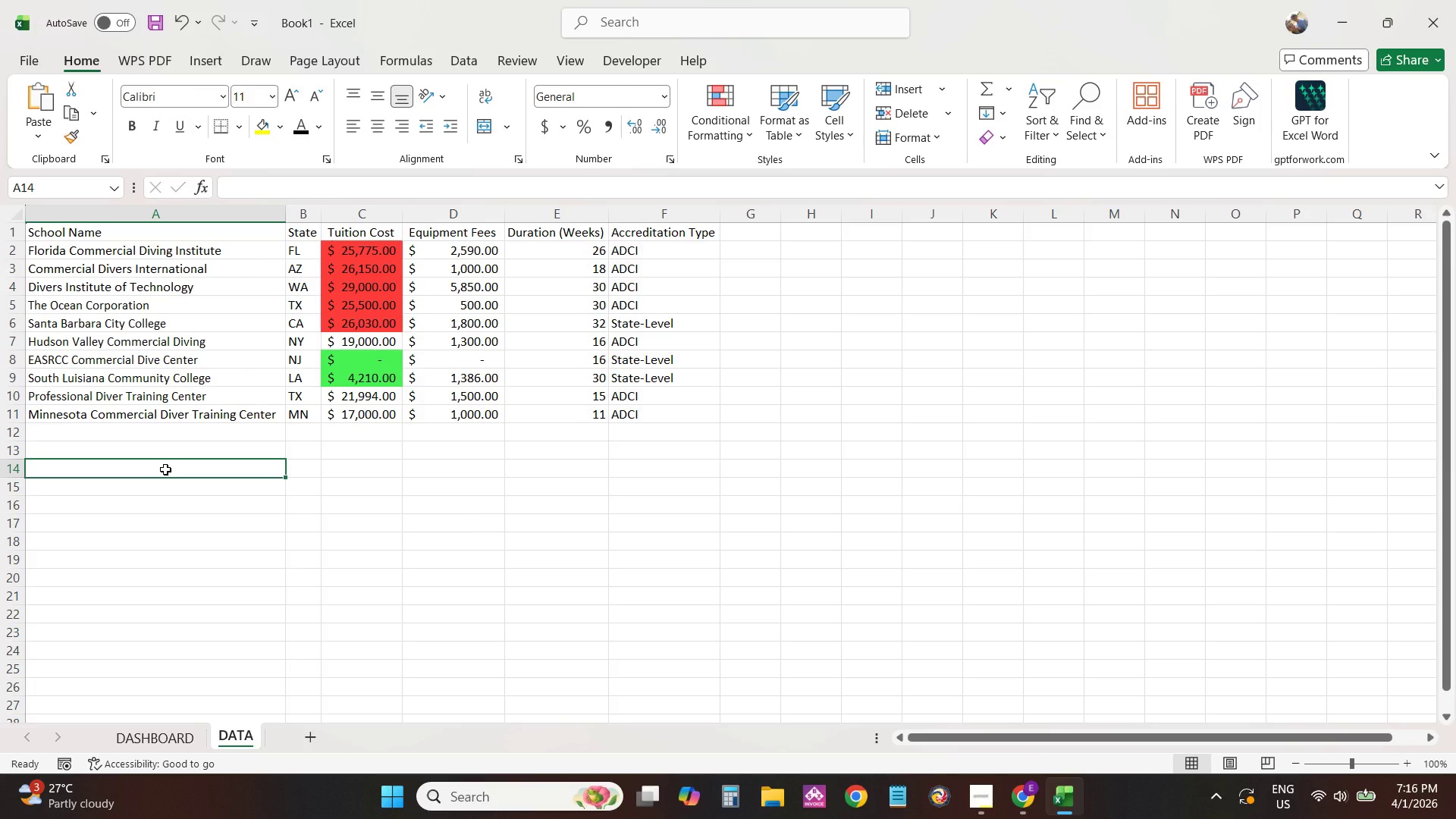 
hold_key(key=ShiftLeft, duration=1.5)
 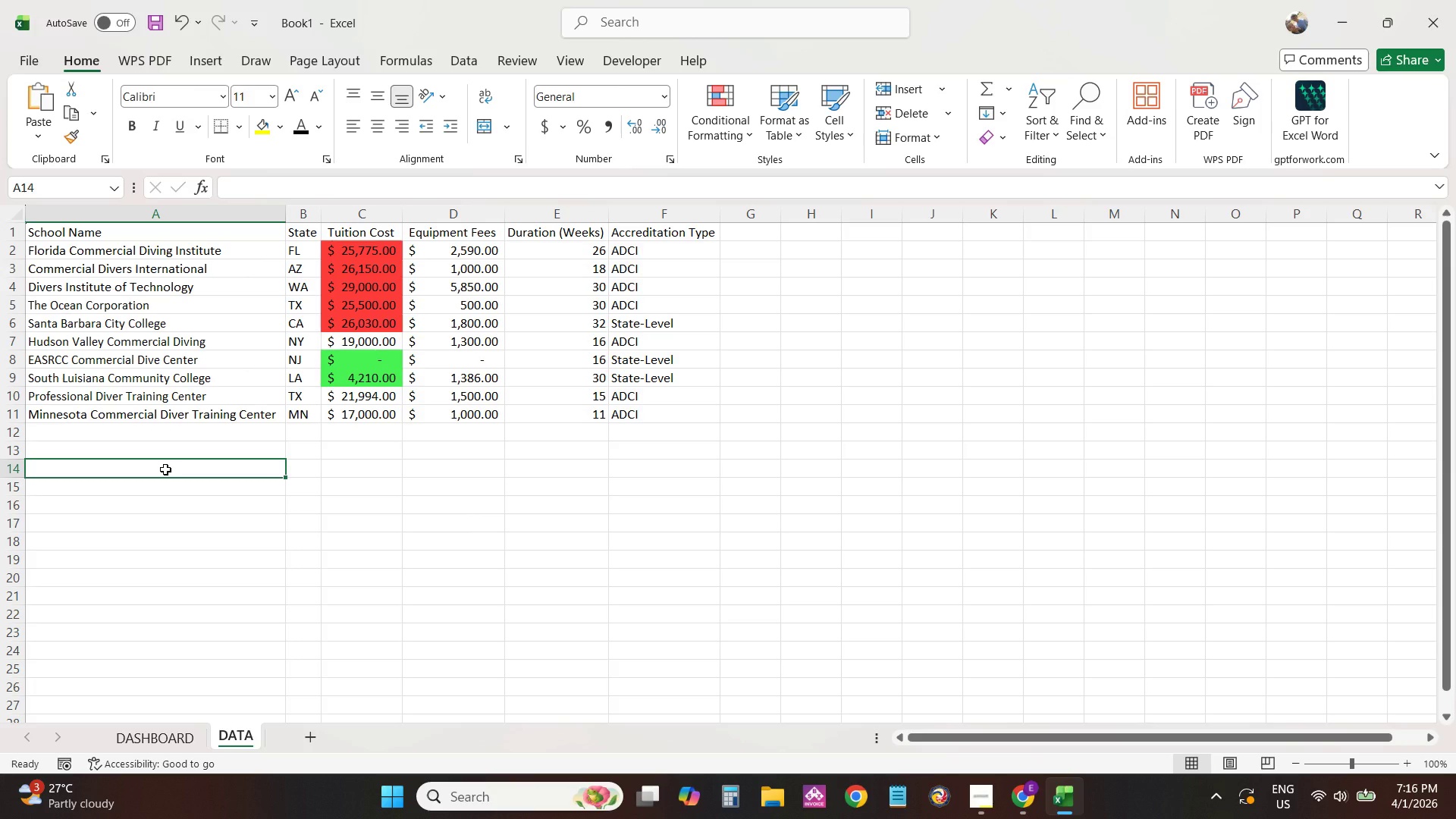 
type(Market Average TUition)
key(Backspace)
key(Backspace)
key(Backspace)
key(Backspace)
key(Backspace)
key(Backspace)
type(uition)
key(Tab)
 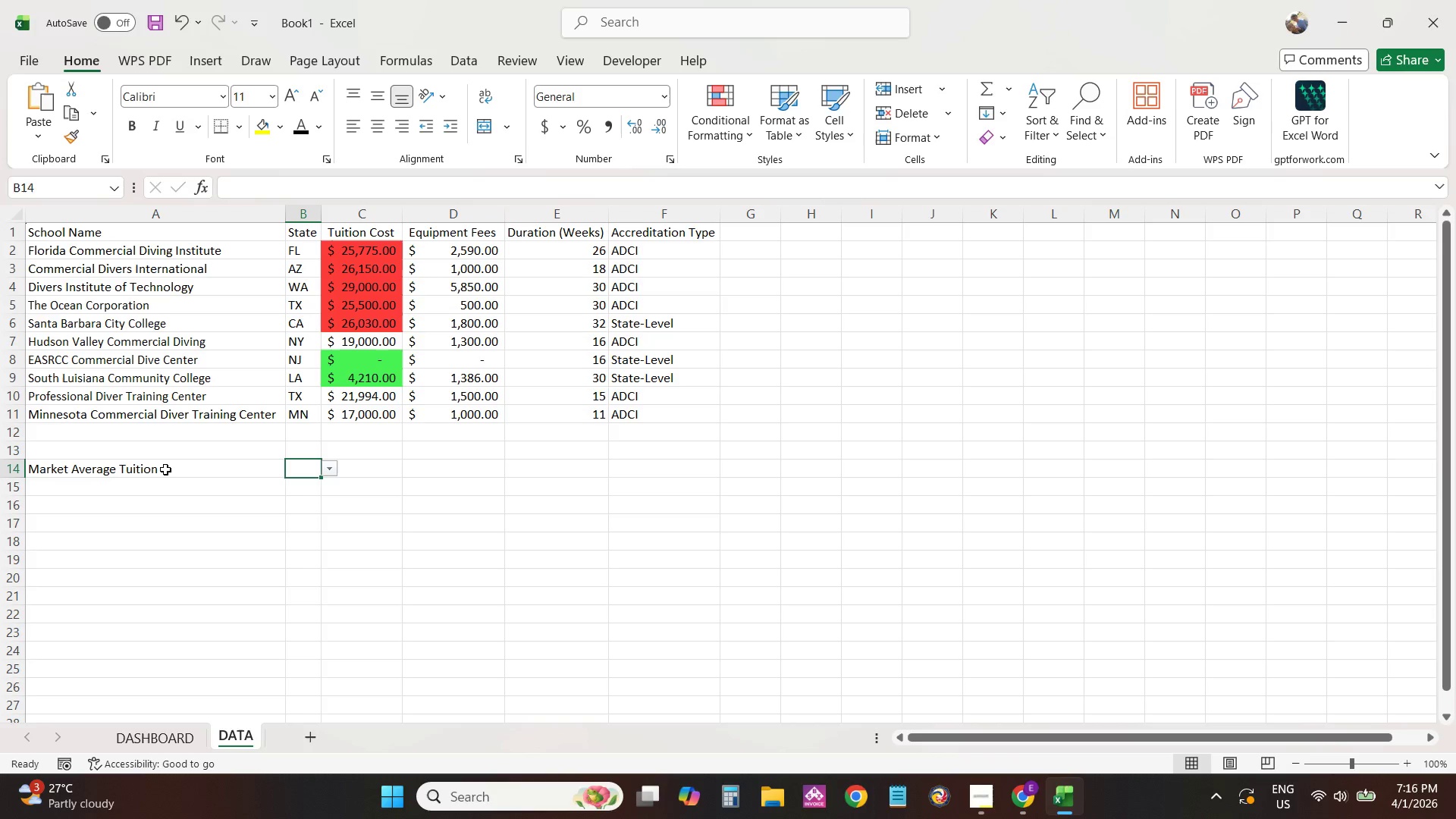 
type(M)
key(Backspace)
type(A)
key(Backspace)
type(=Ave)
 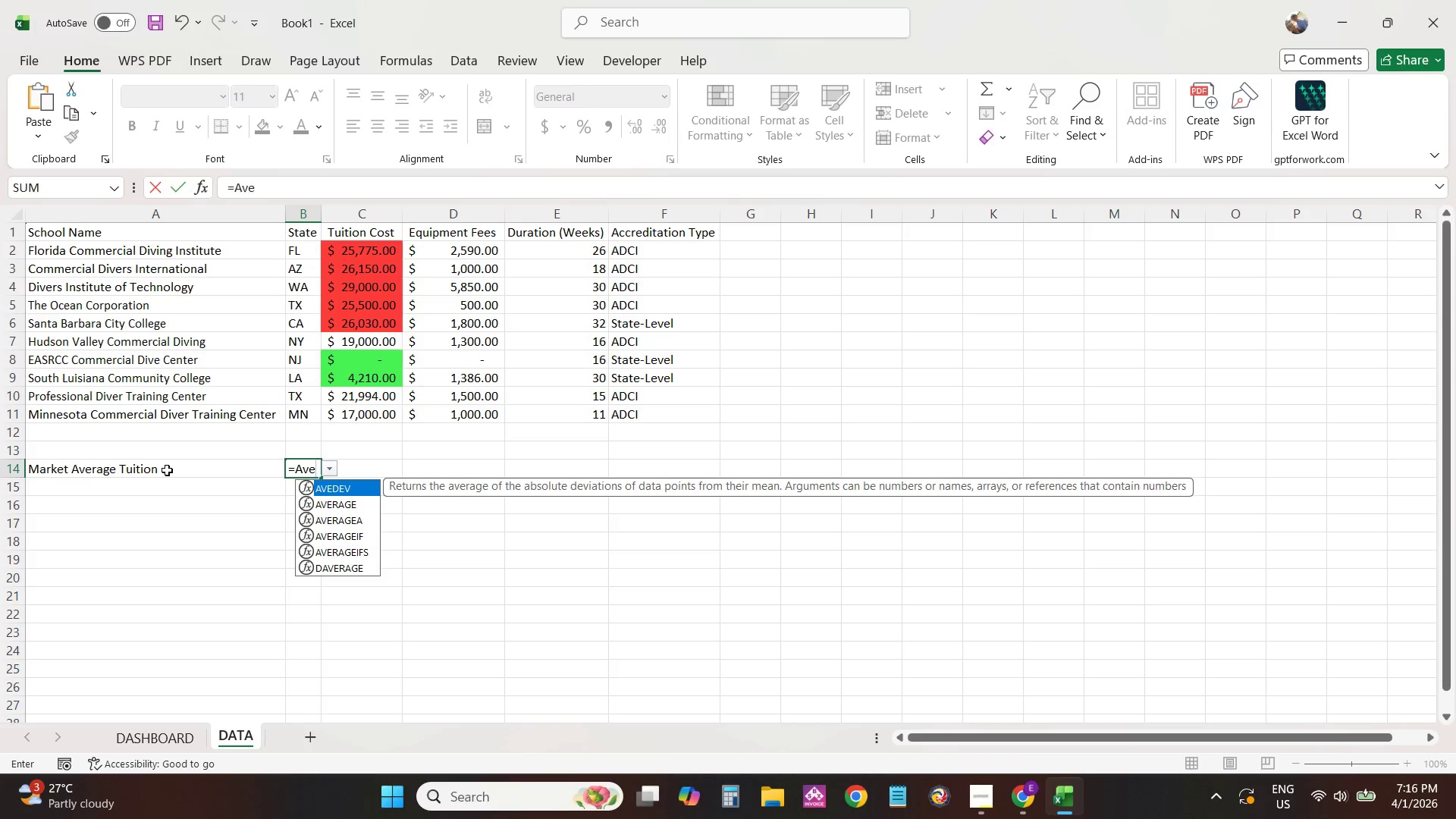 
key(ArrowDown)
 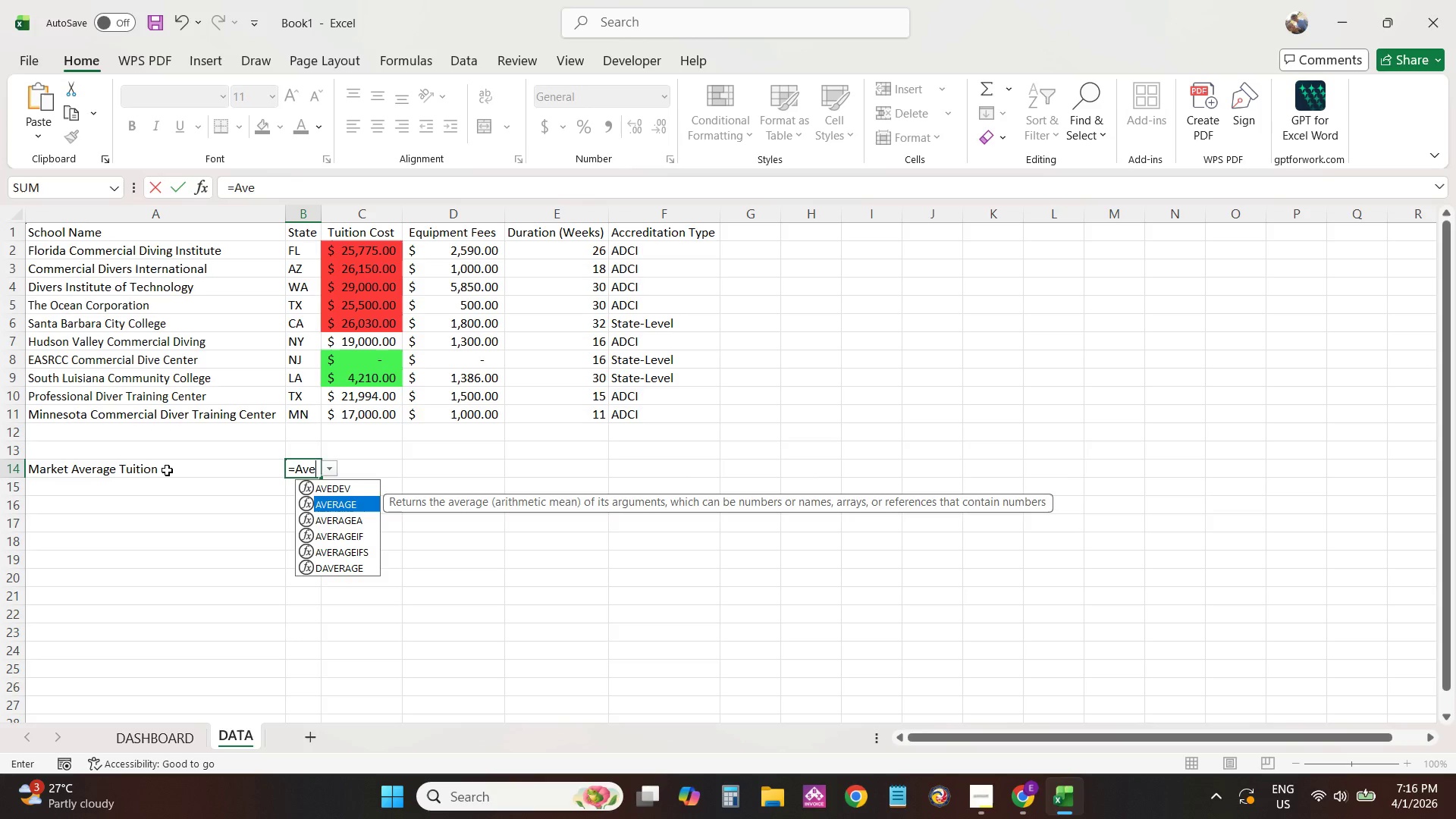 
key(Enter)
 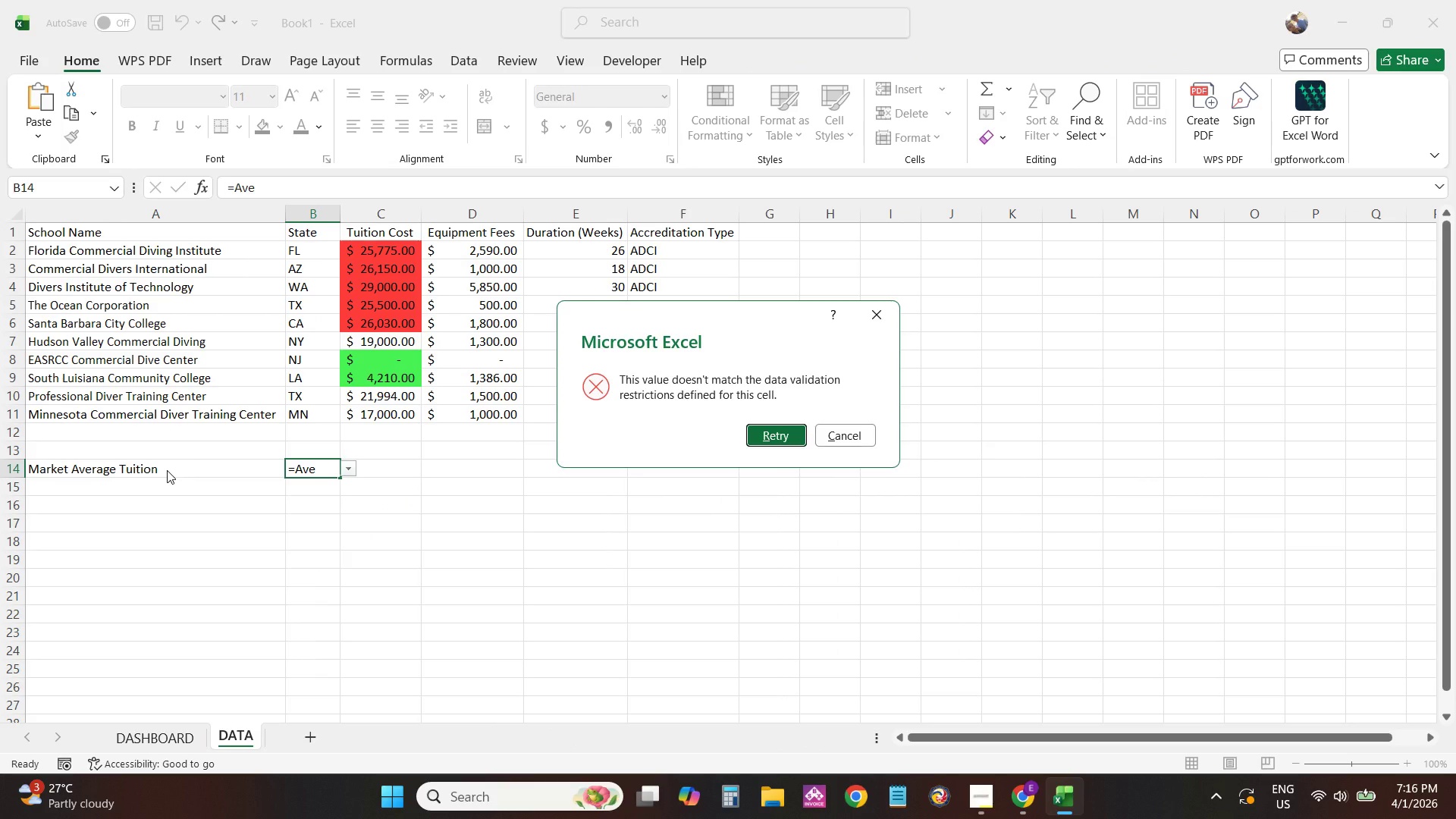 
key(Enter)
 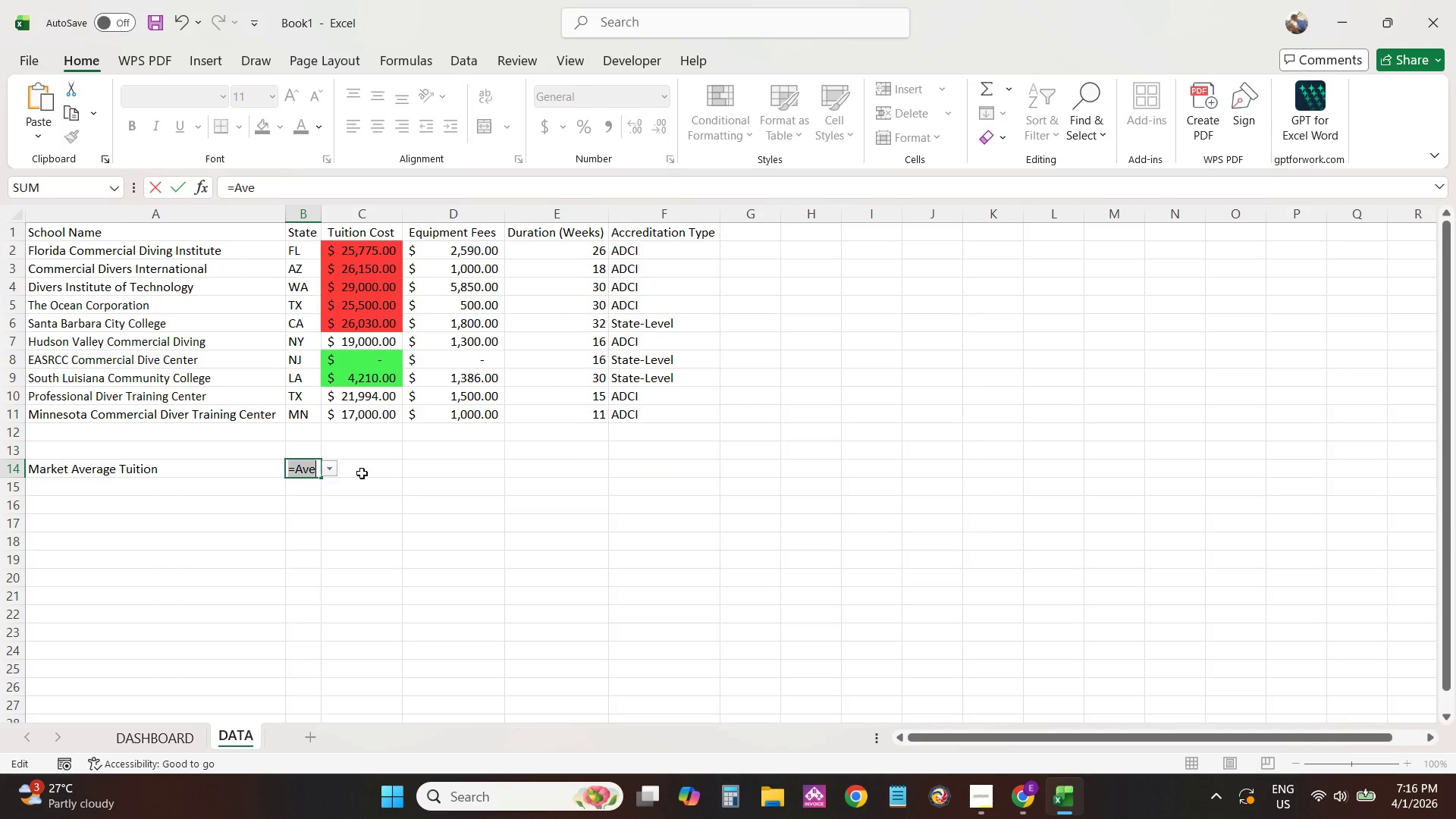 
left_click_drag(start_coordinate=[540, 561], to_coordinate=[535, 561])
 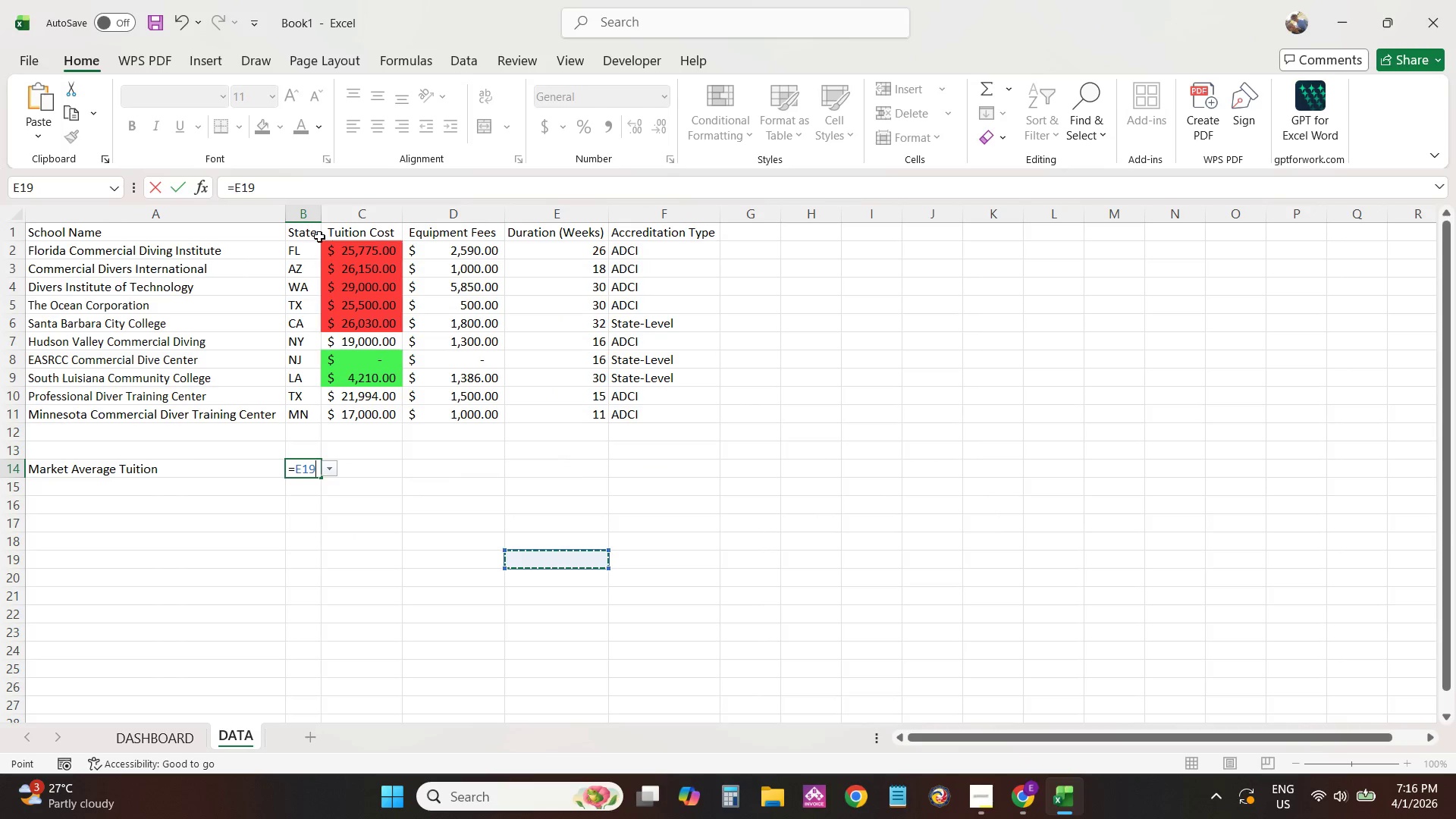 
left_click([319, 236])
 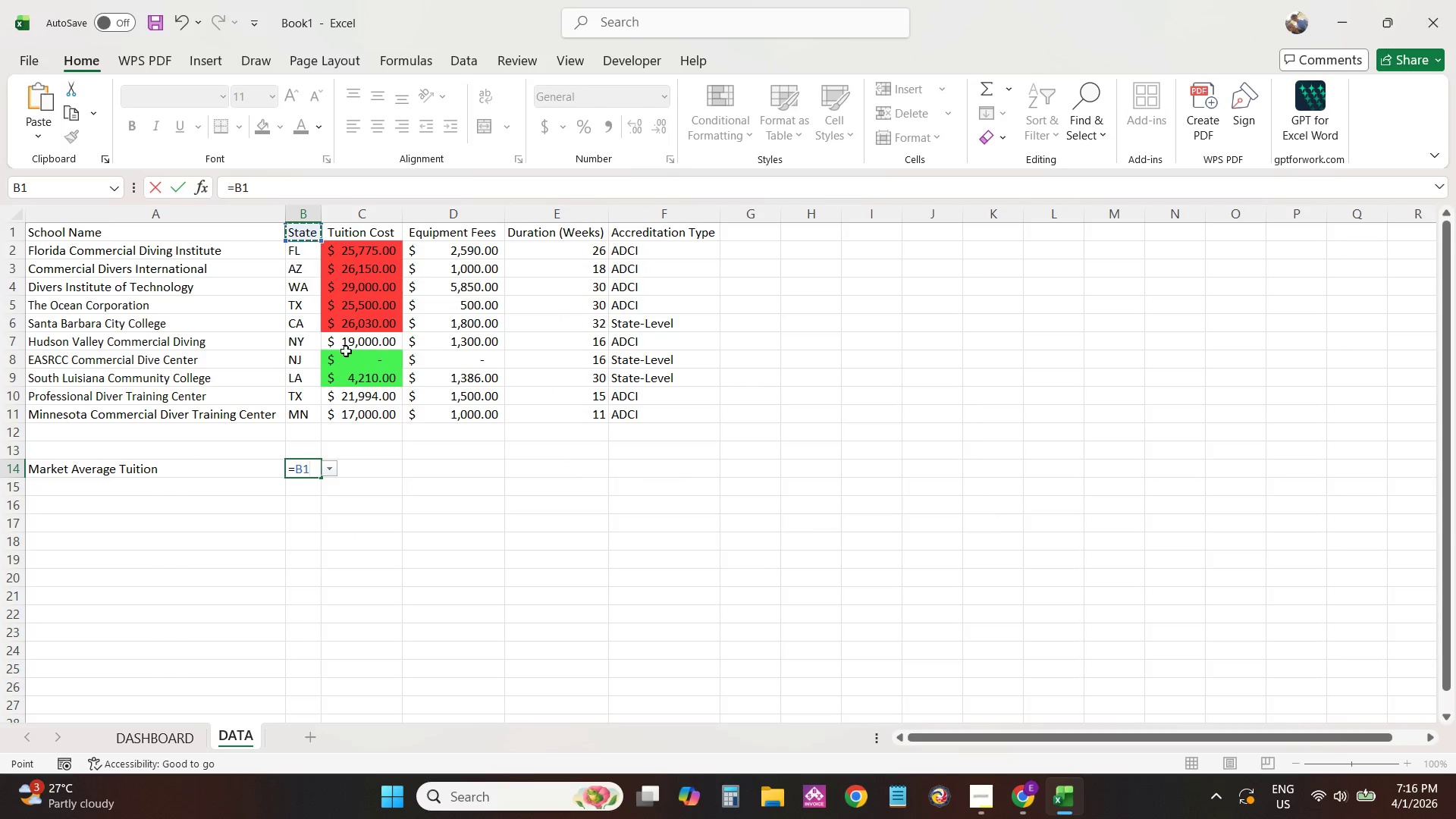 
left_click([448, 535])
 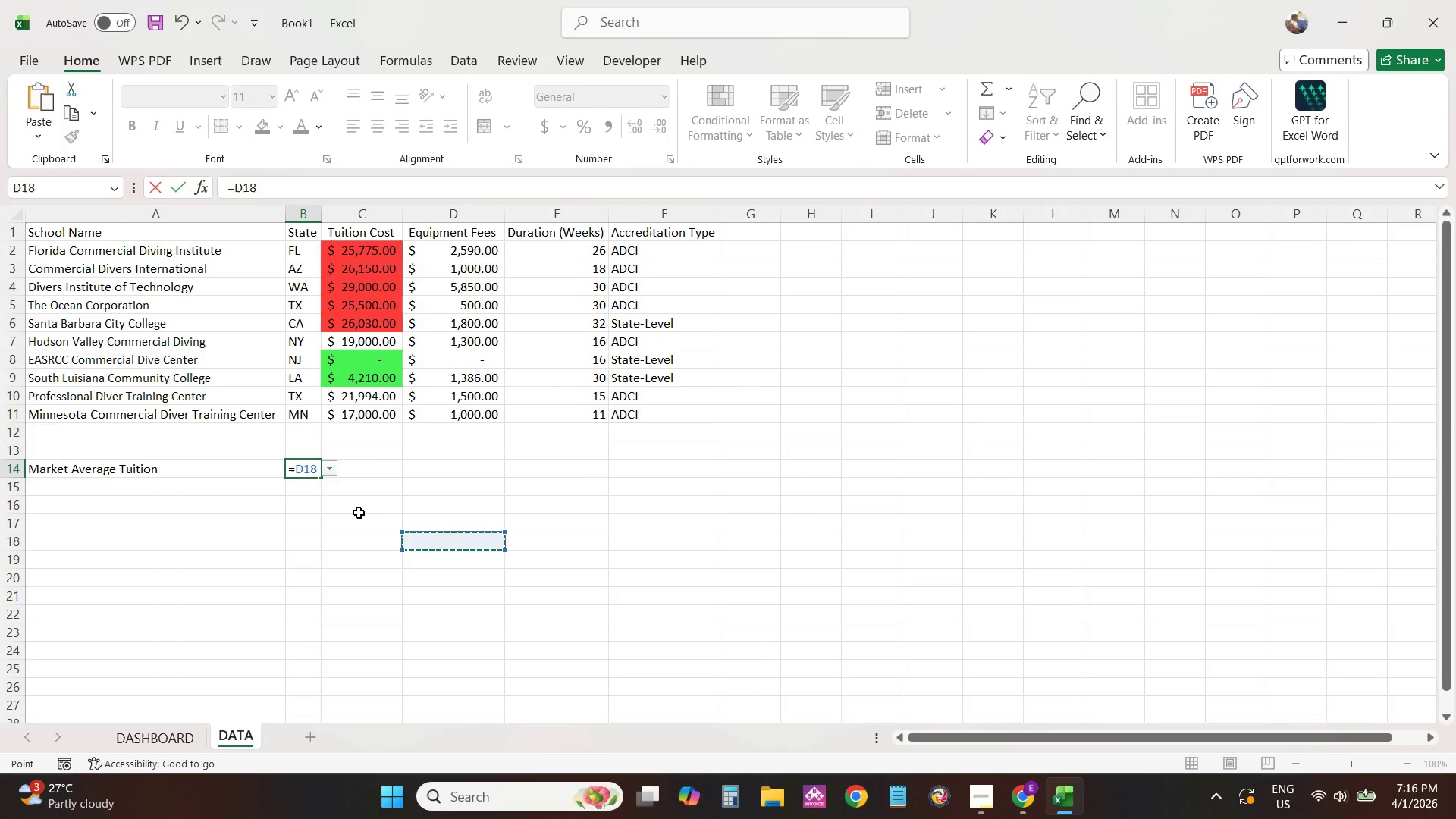 
left_click([353, 501])
 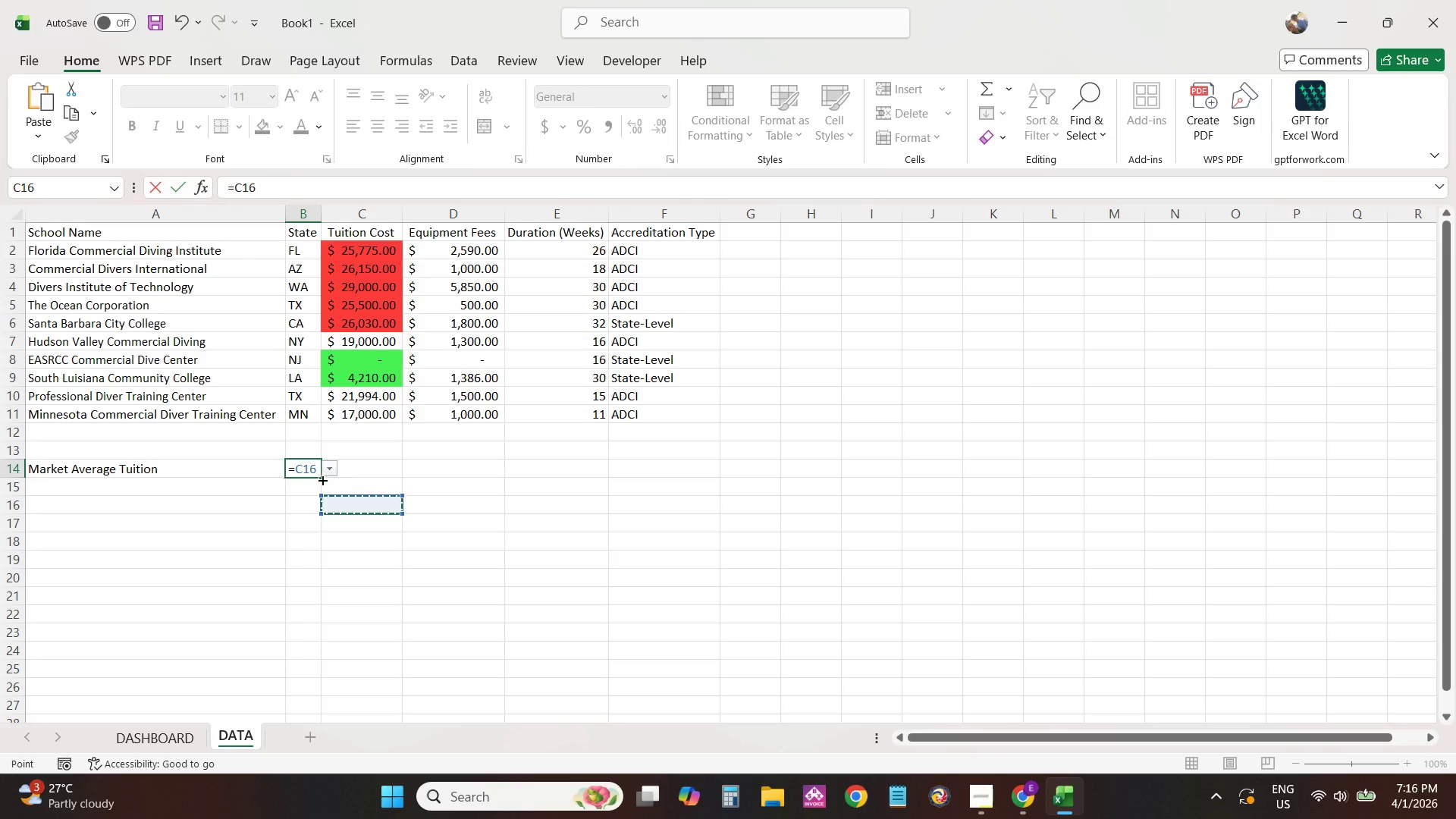 
key(Backspace)
 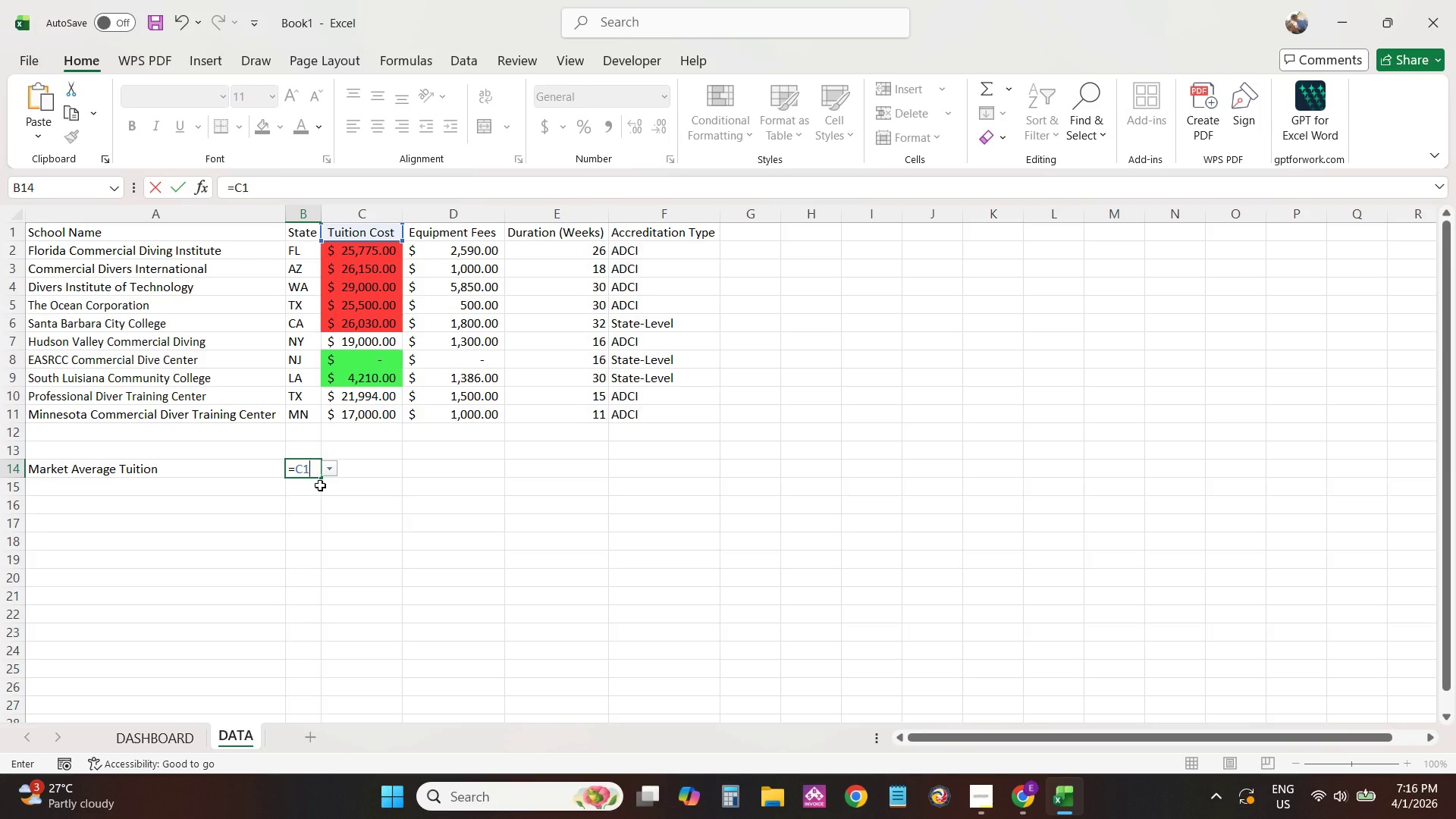 
key(Backspace)
 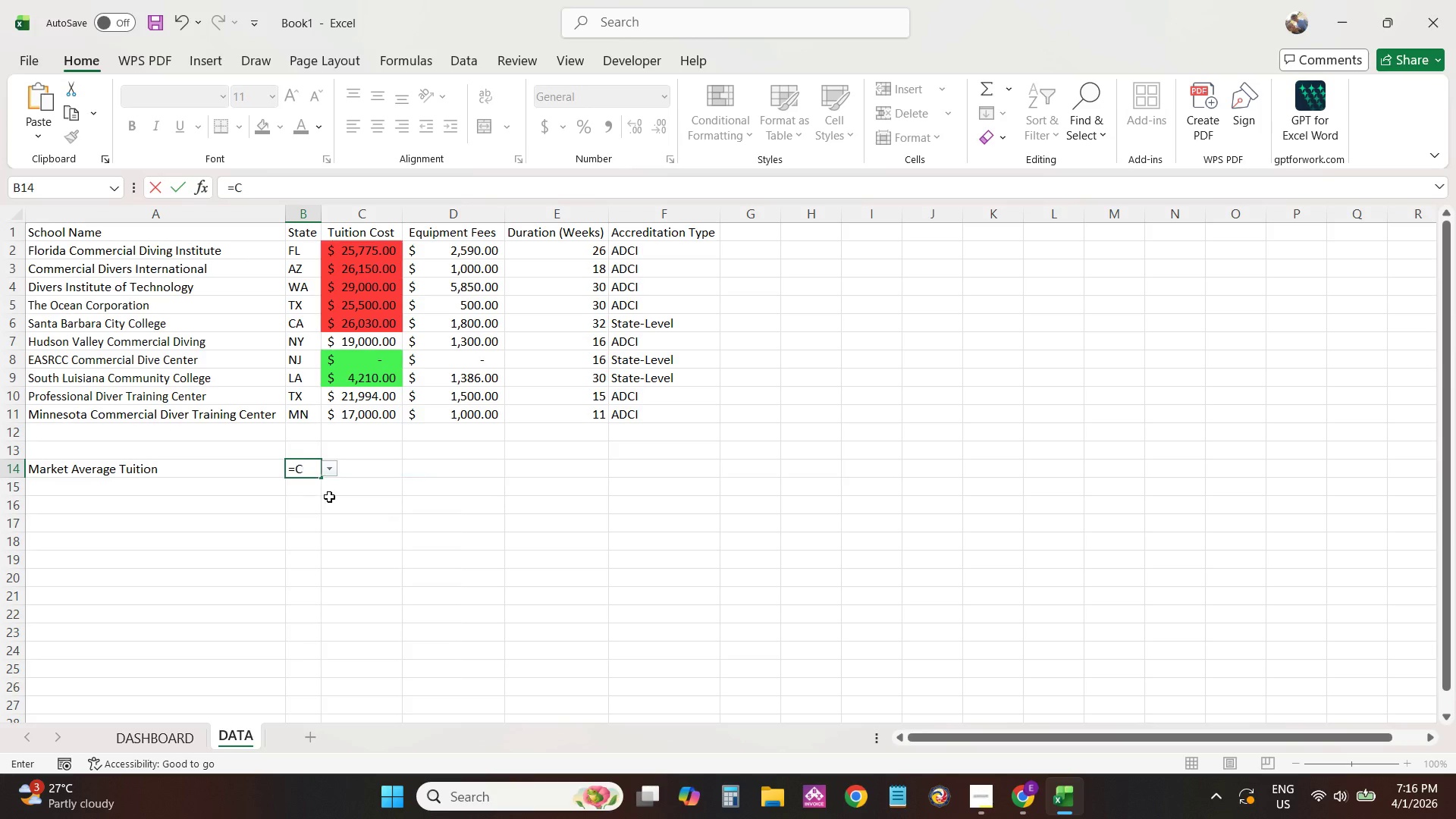 
key(Backspace)
 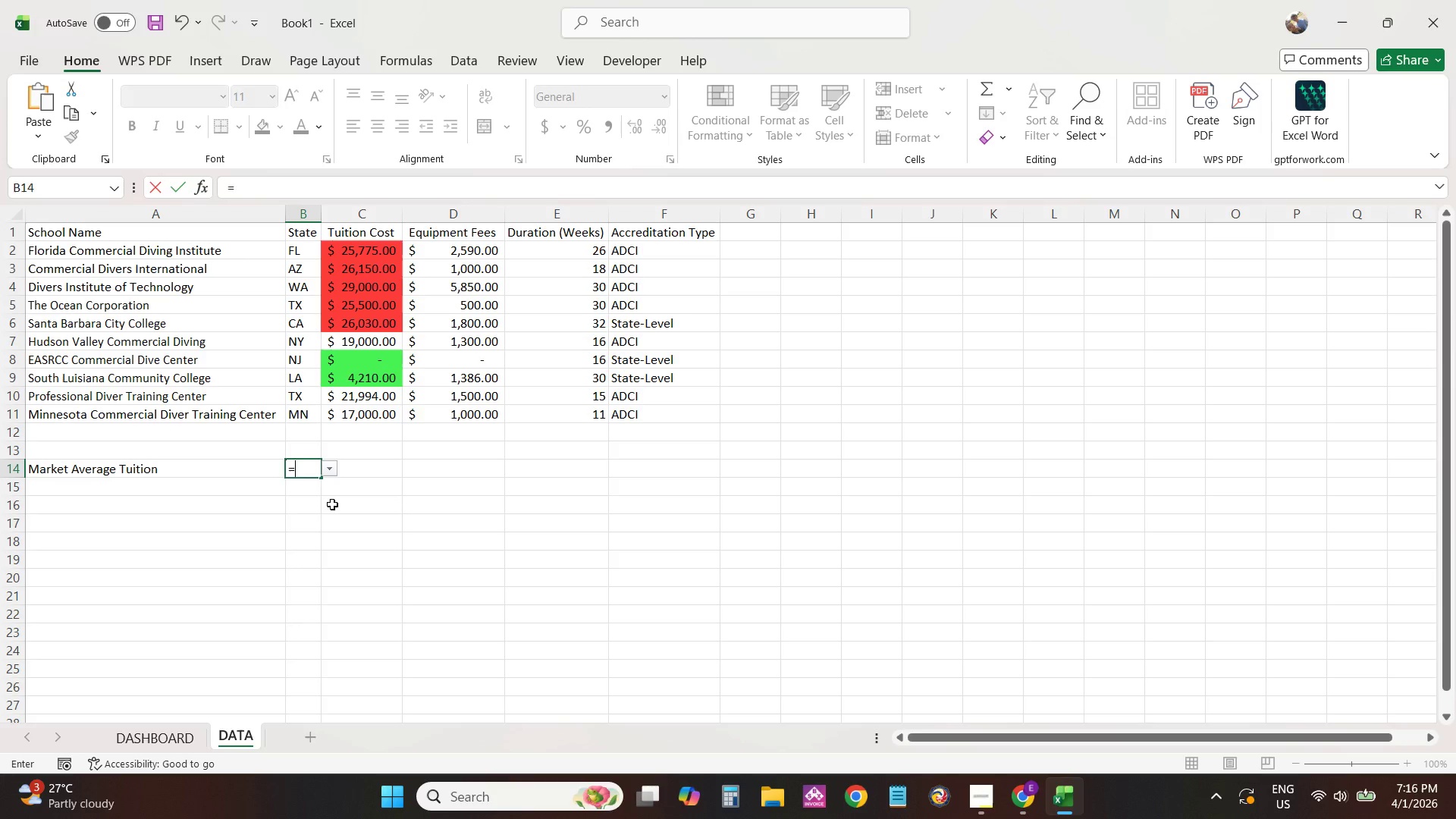 
key(Backspace)
 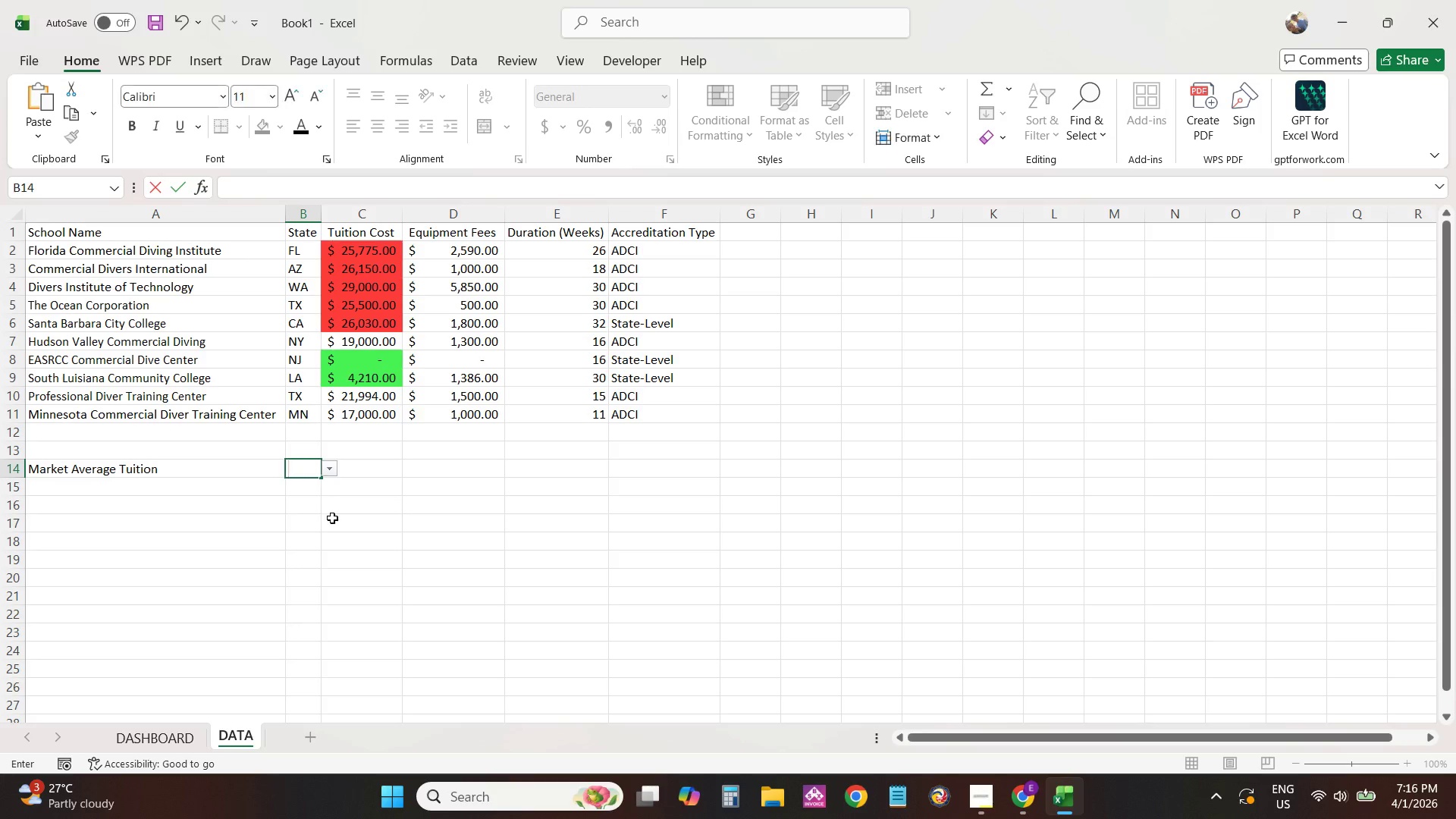 
key(Backspace)
 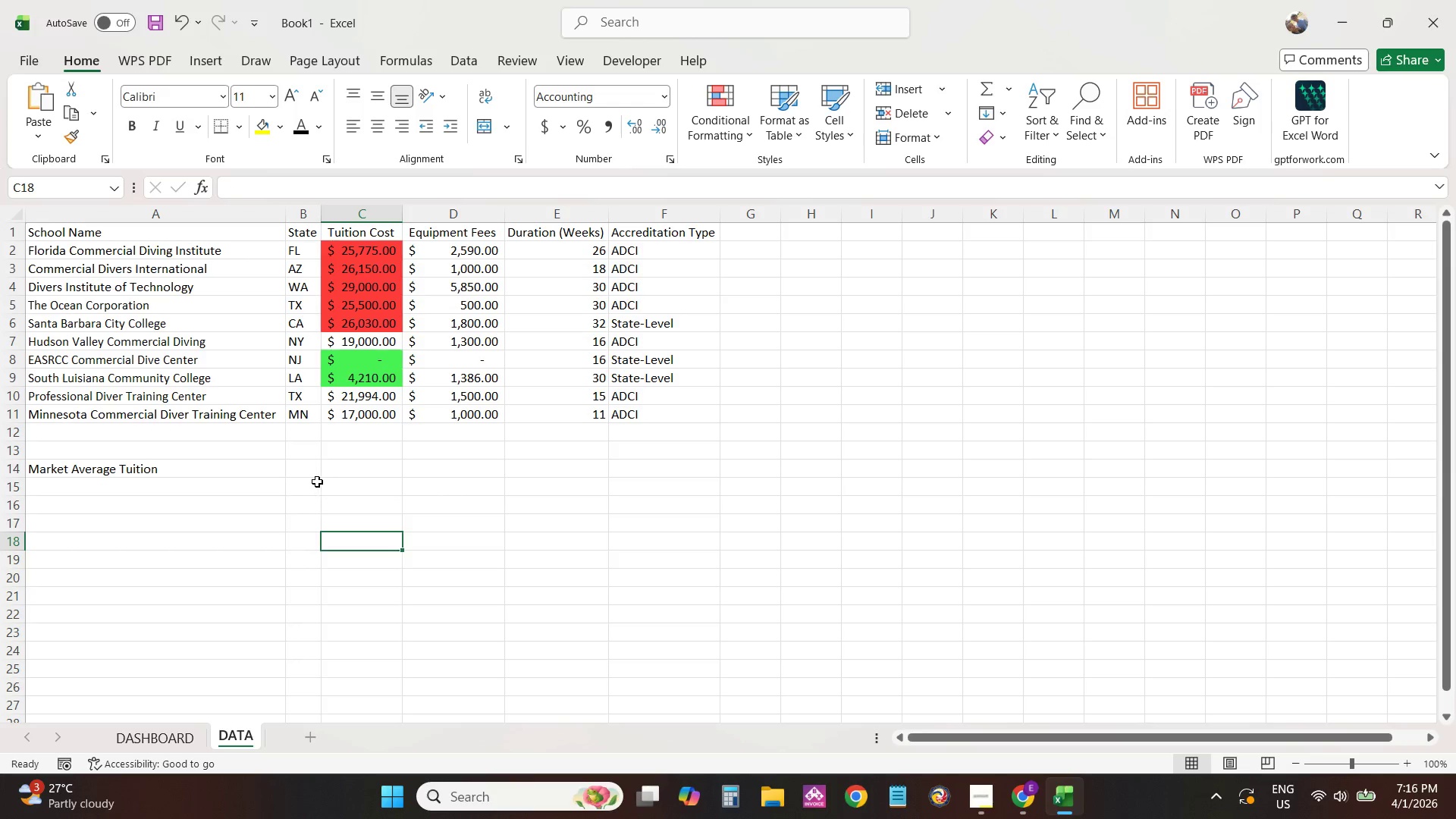 
double_click([312, 474])
 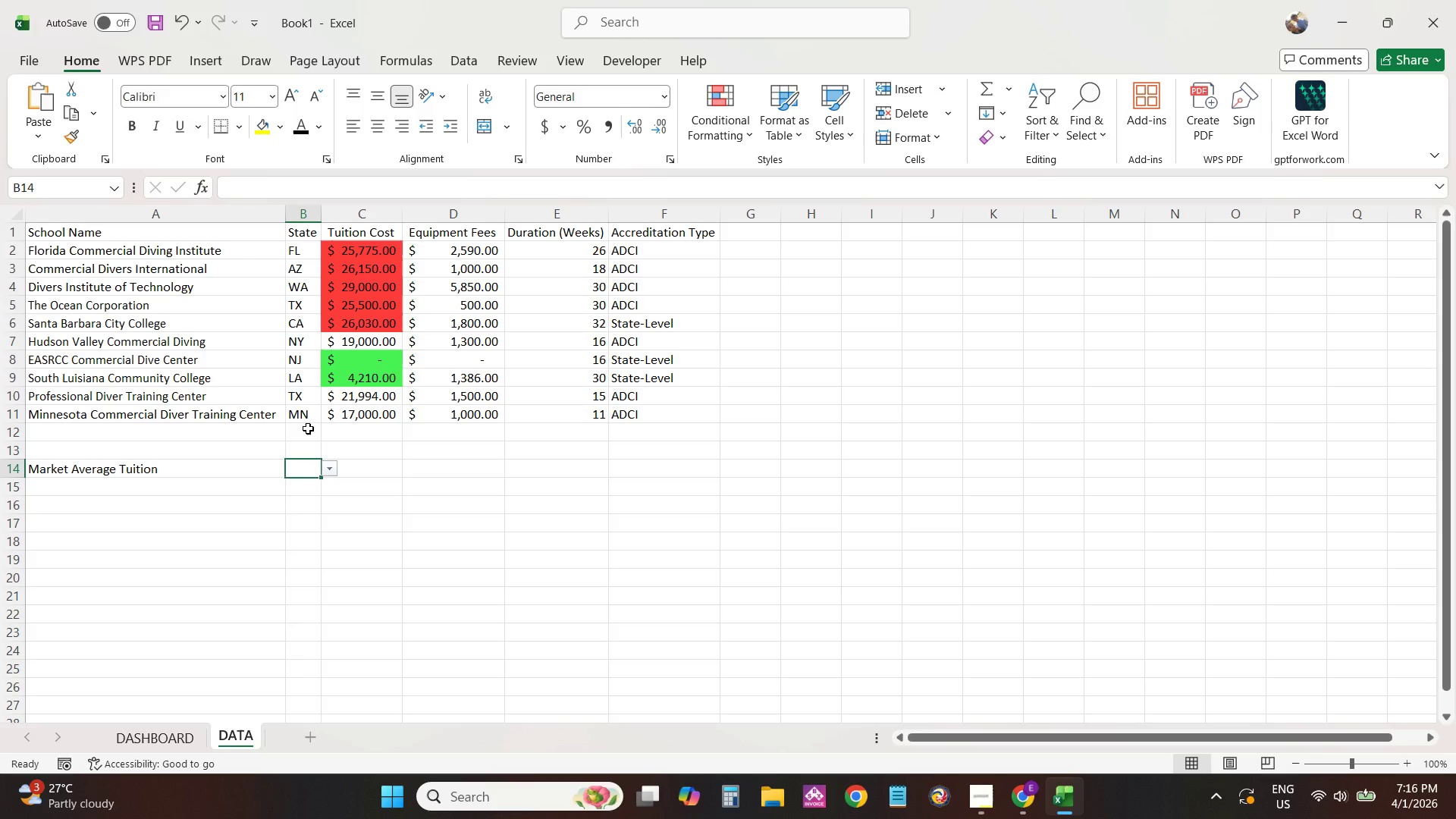 
left_click_drag(start_coordinate=[308, 428], to_coordinate=[764, 730])
 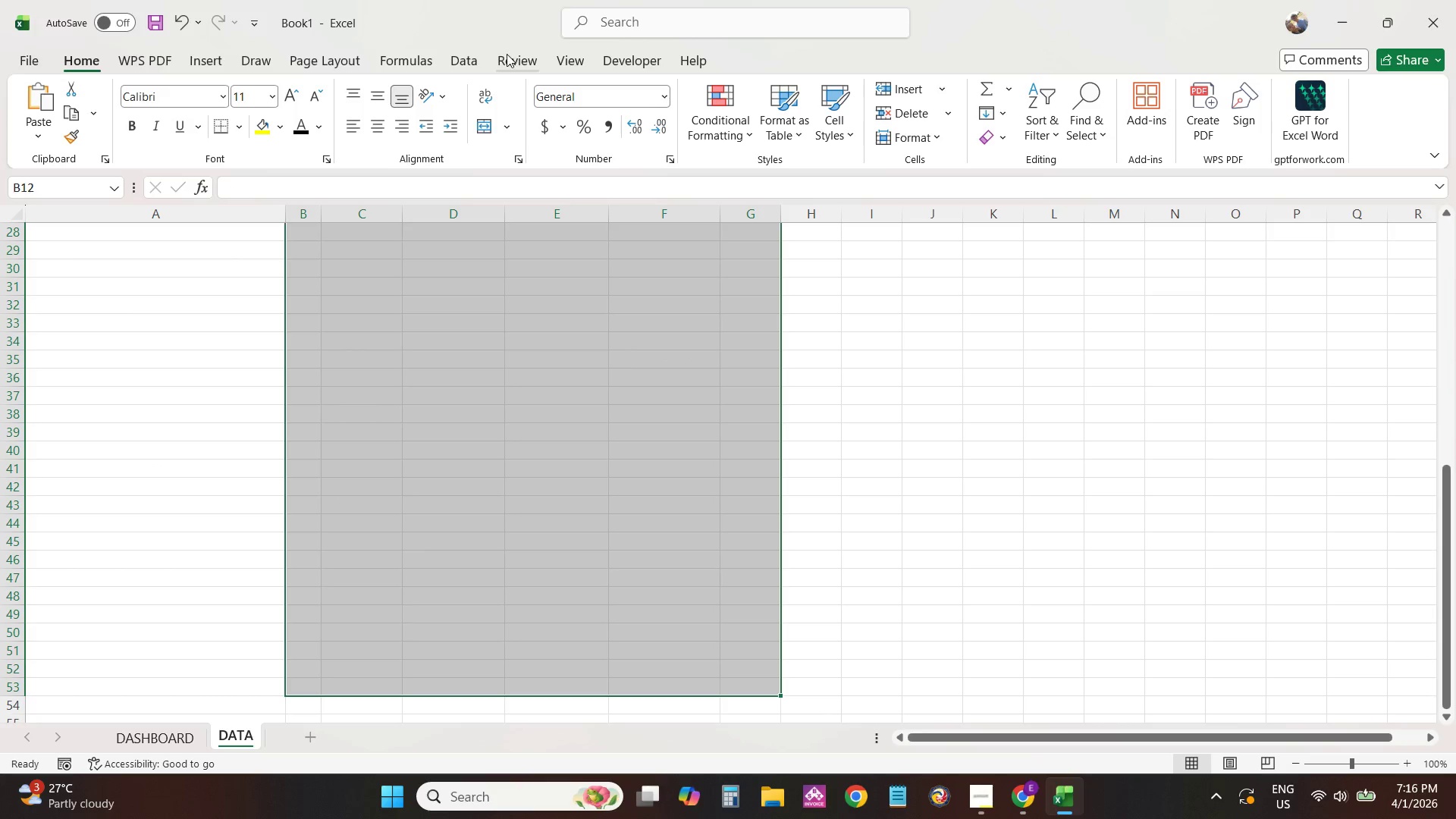 
left_click([454, 58])
 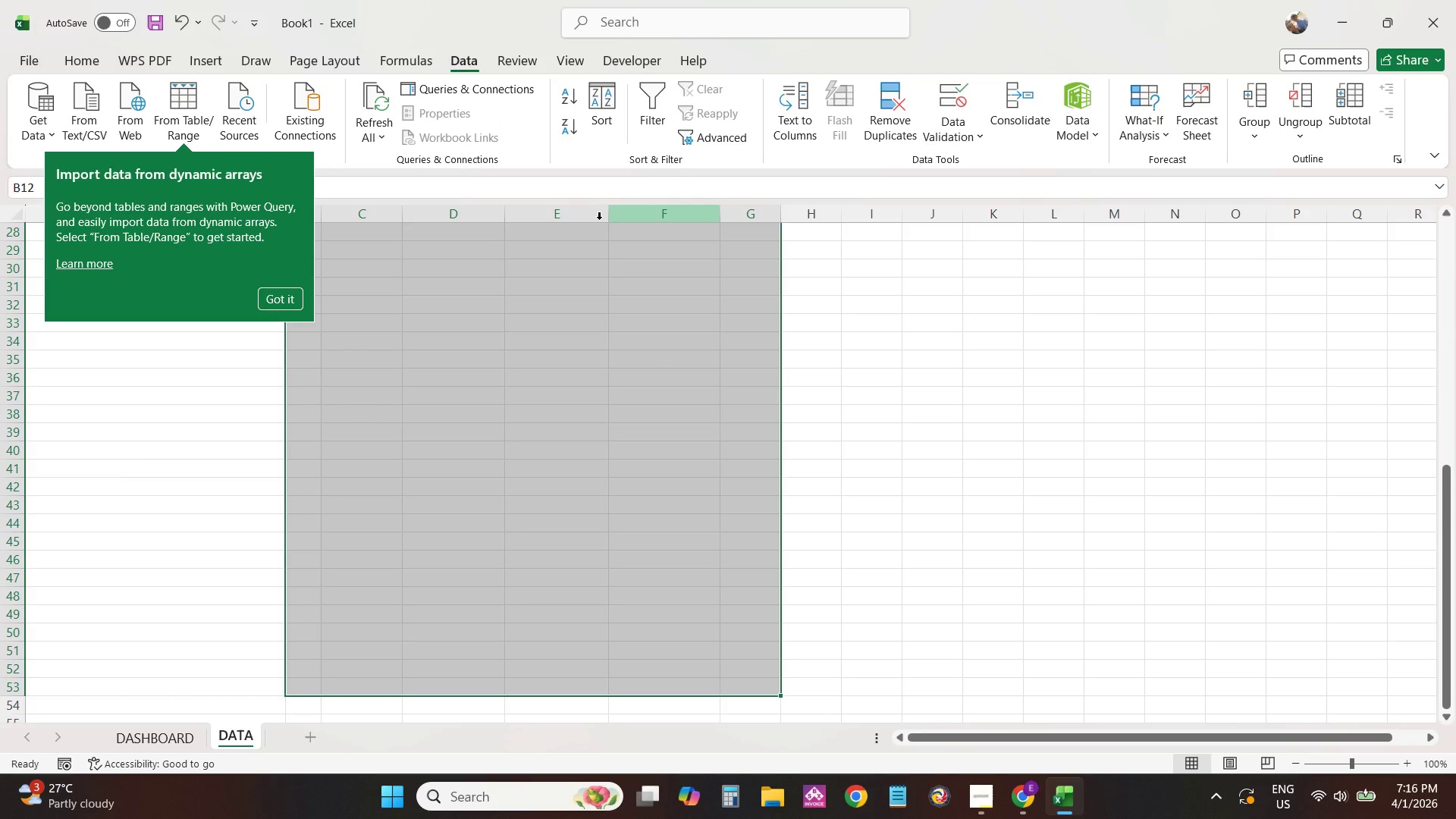 
left_click([284, 302])
 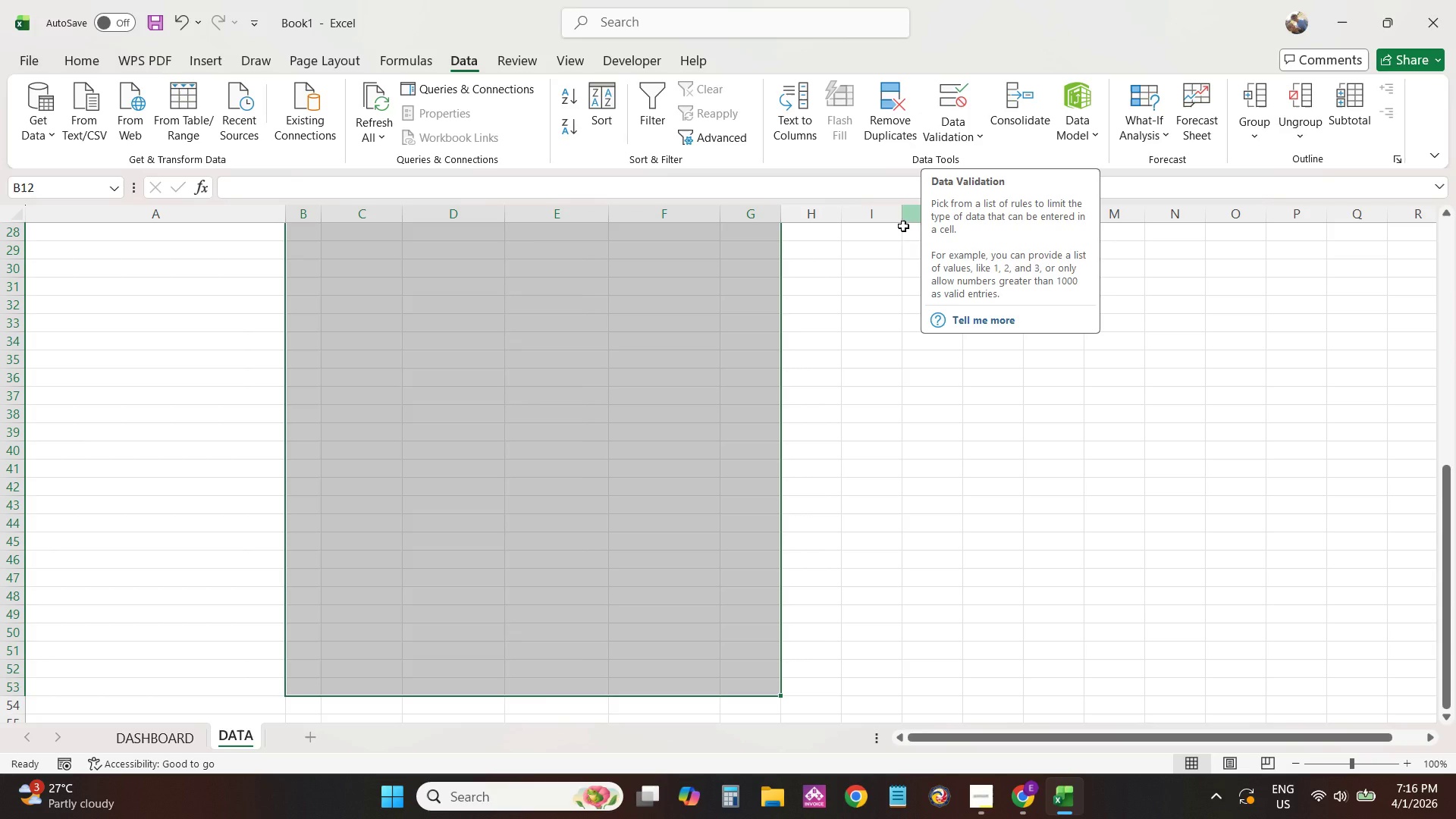 
scroll: coordinate [710, 321], scroll_direction: up, amount: 13.0
 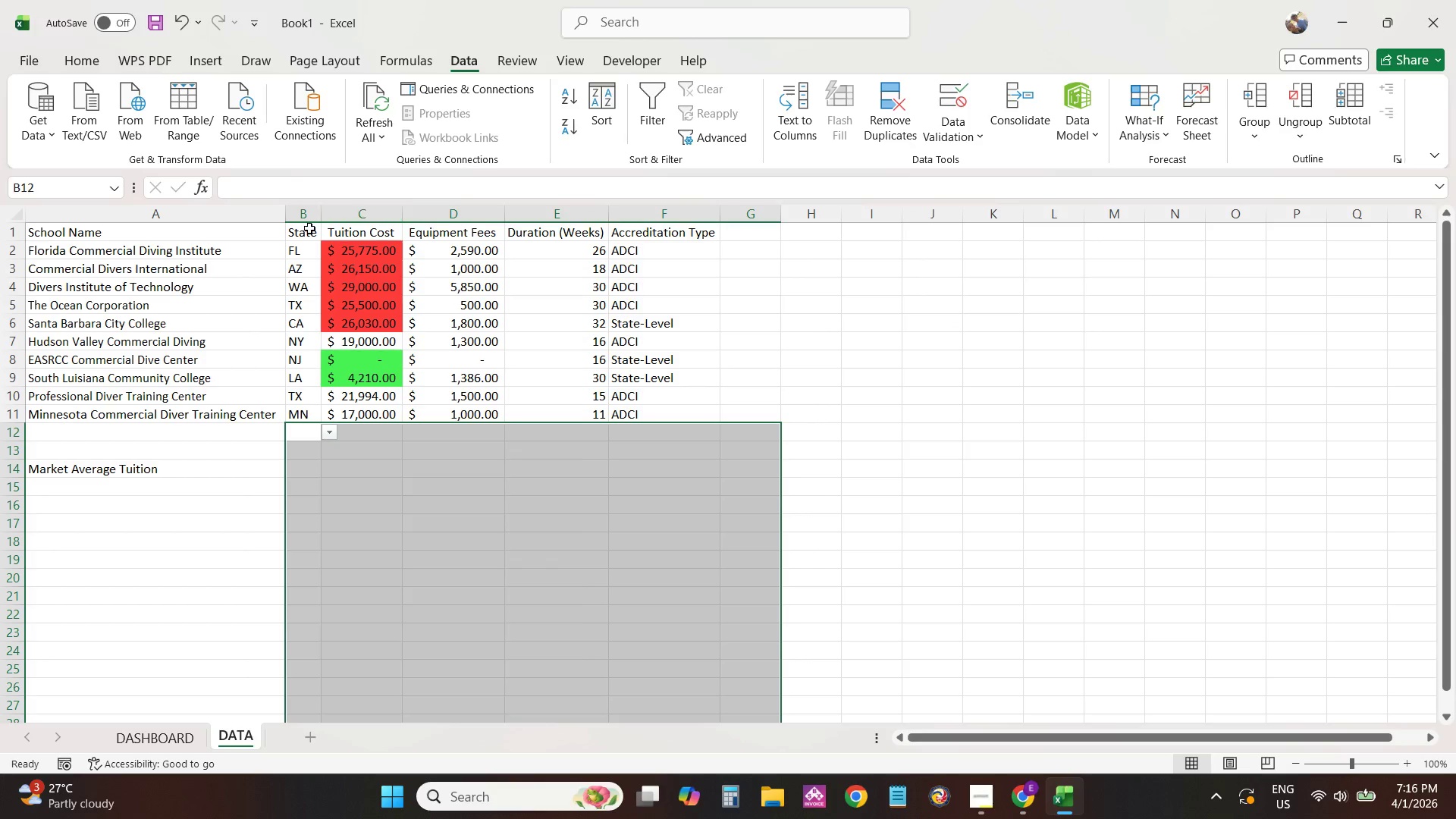 
left_click([306, 215])
 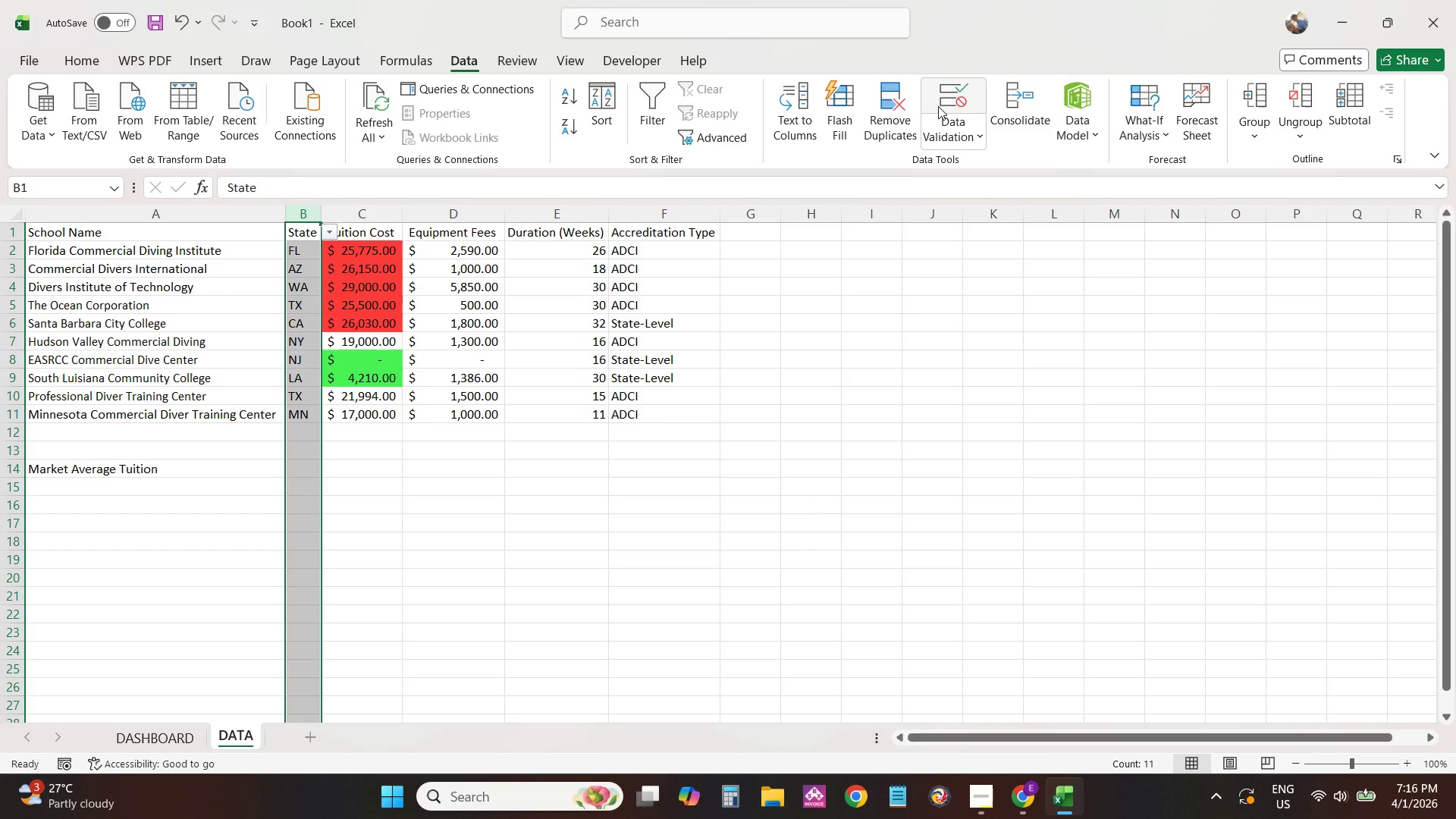 
left_click([959, 118])
 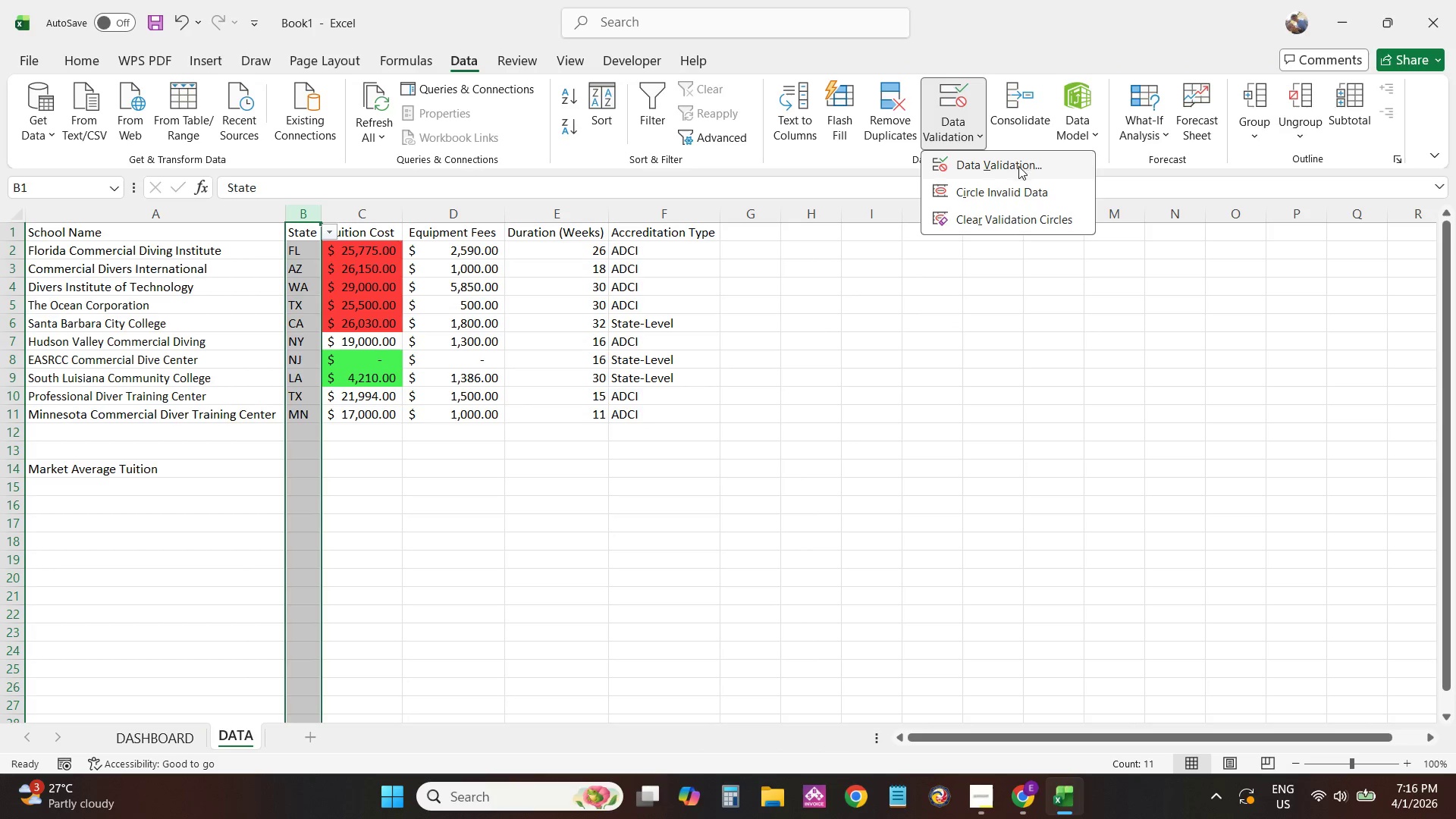 
left_click([1028, 158])
 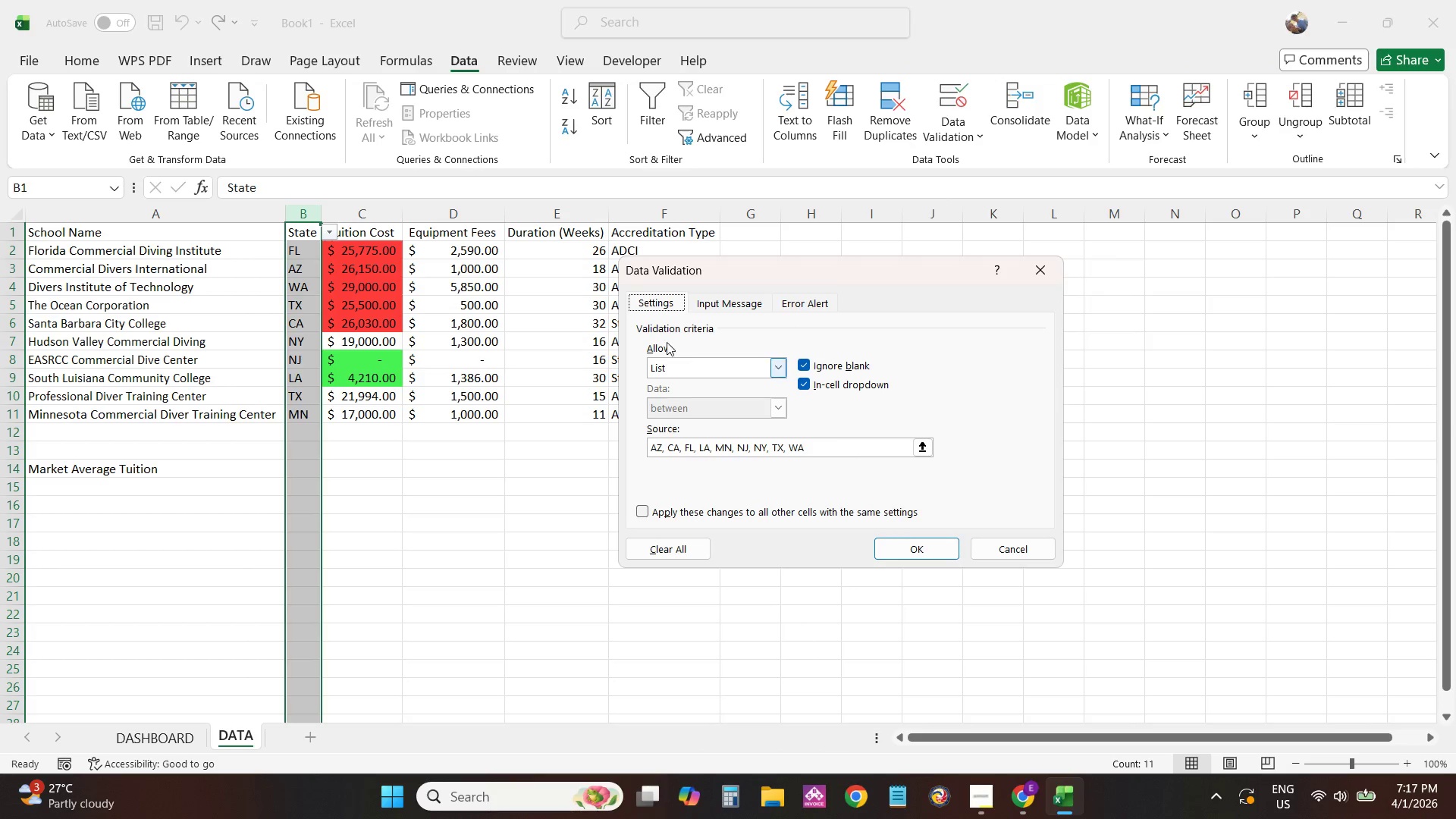 
left_click([433, 495])
 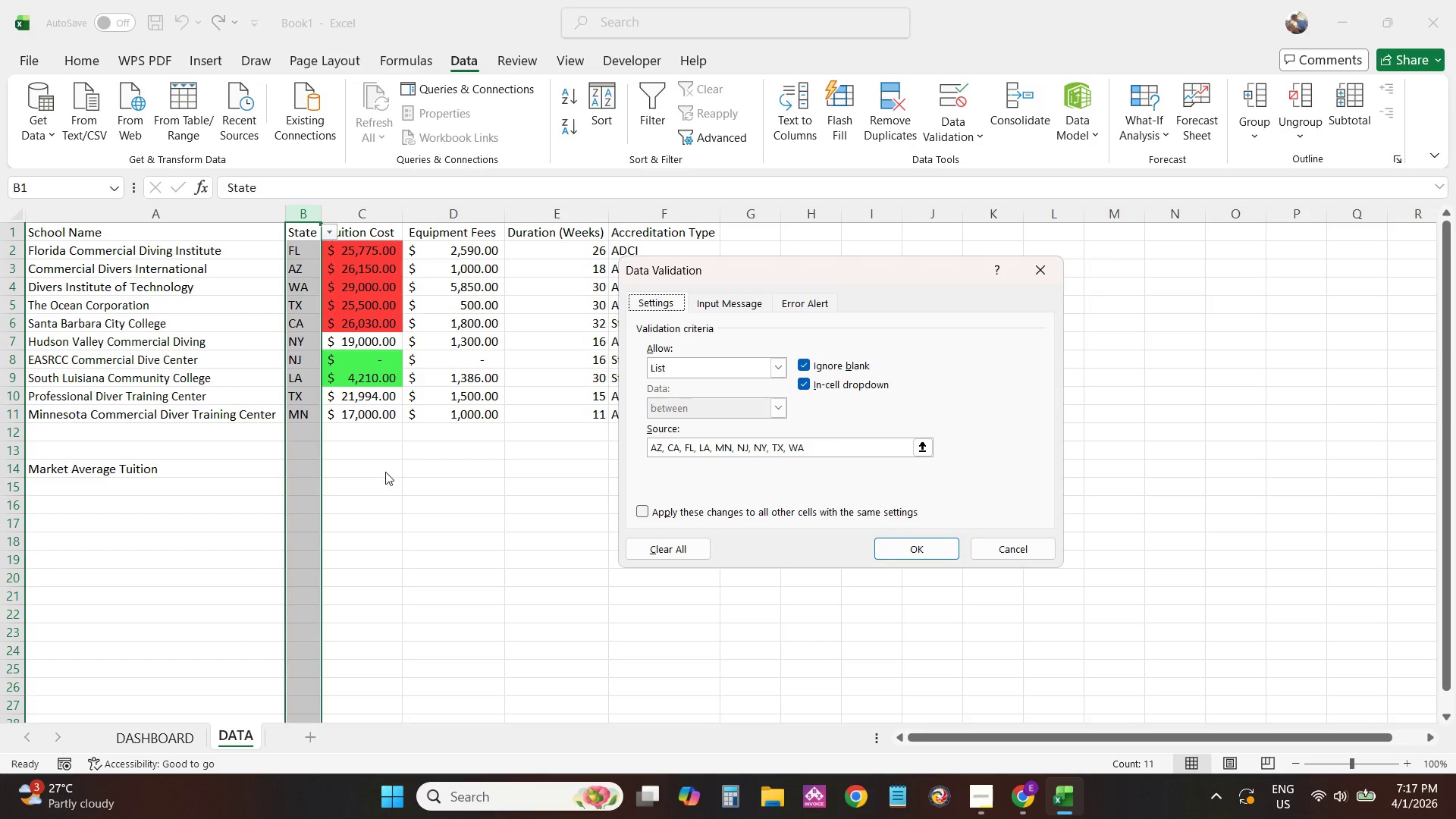 
left_click([385, 472])
 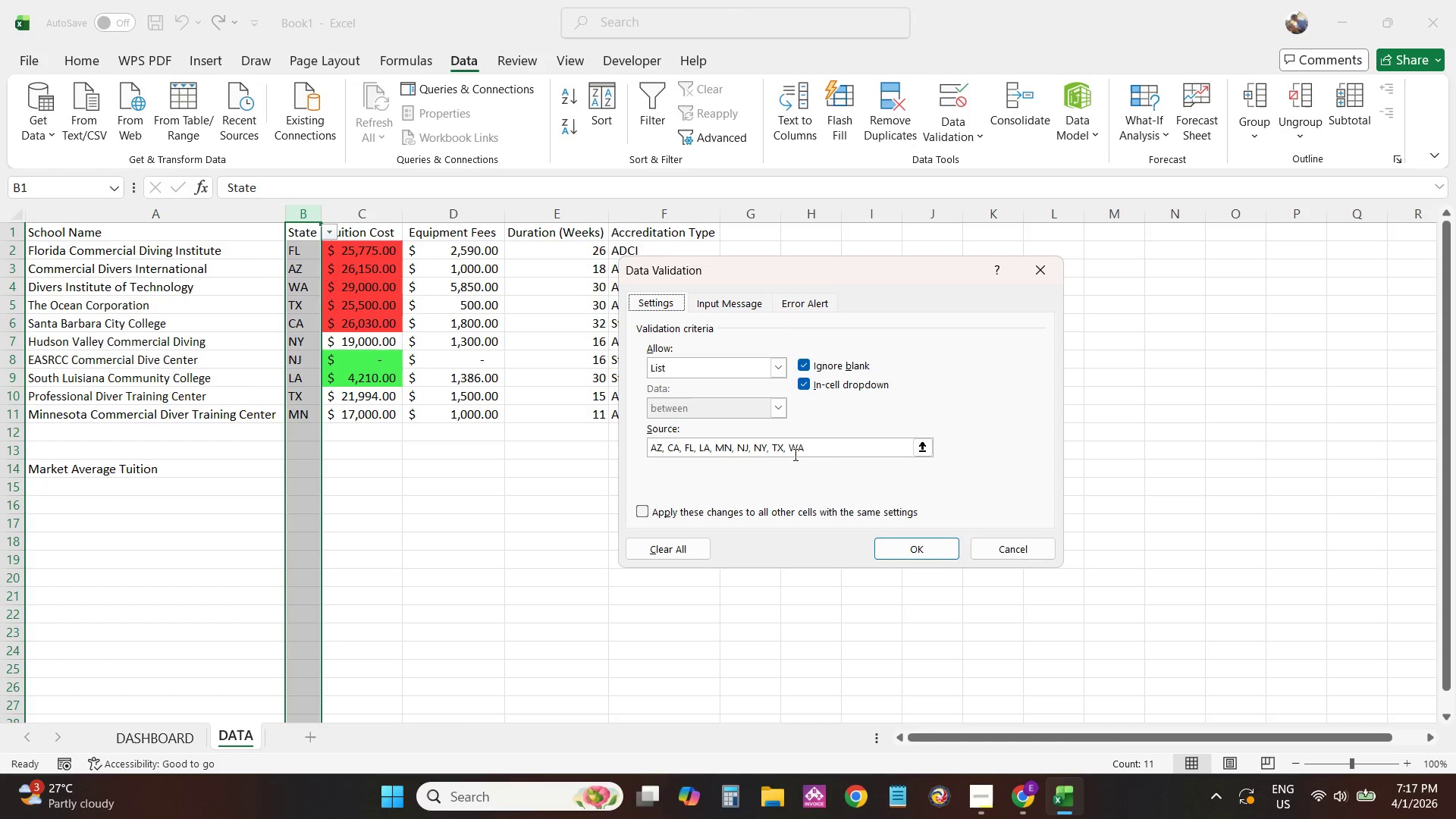 
left_click([1036, 270])
 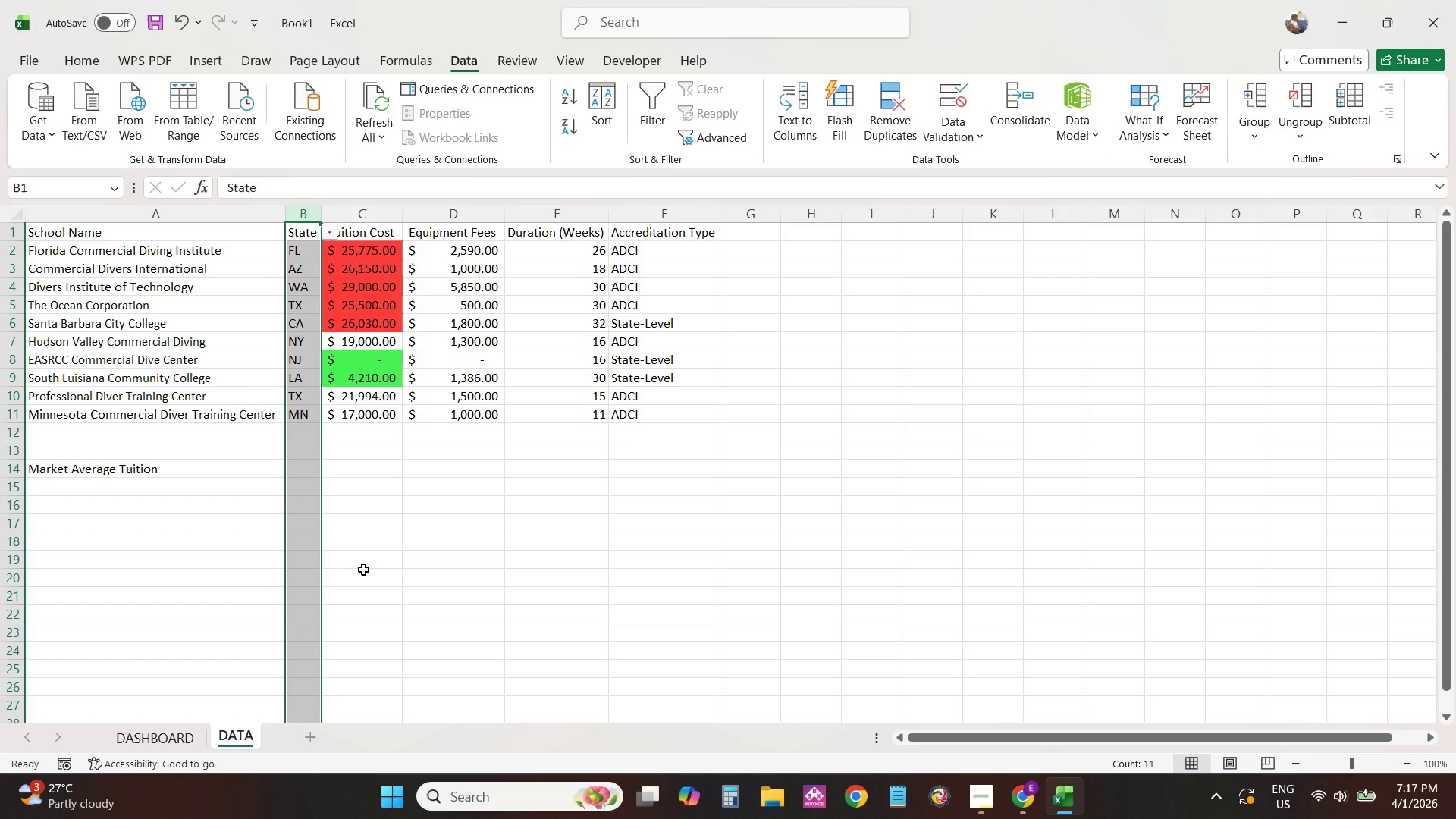 
left_click([363, 570])
 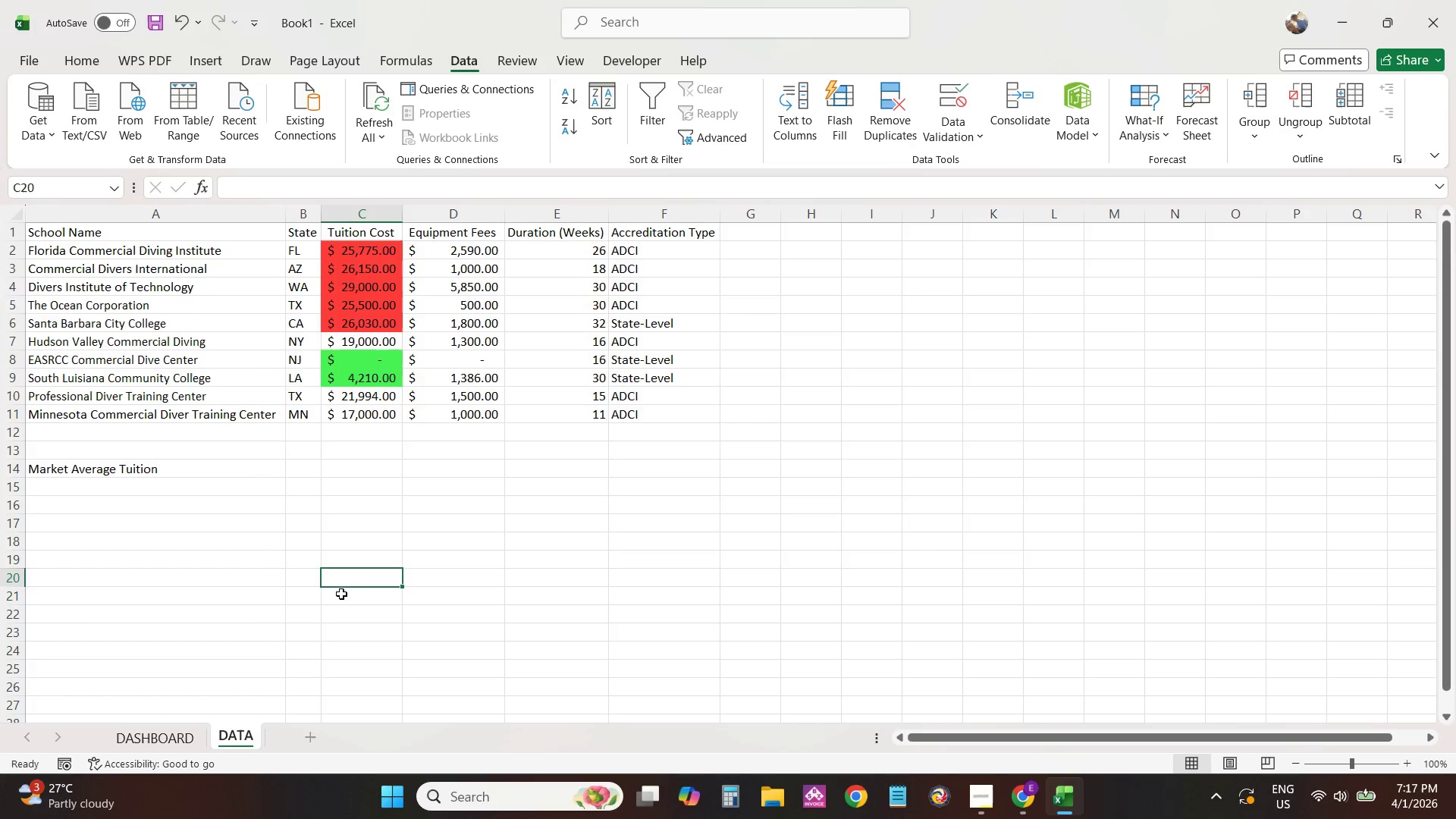 
scroll: coordinate [337, 598], scroll_direction: down, amount: 1.0
 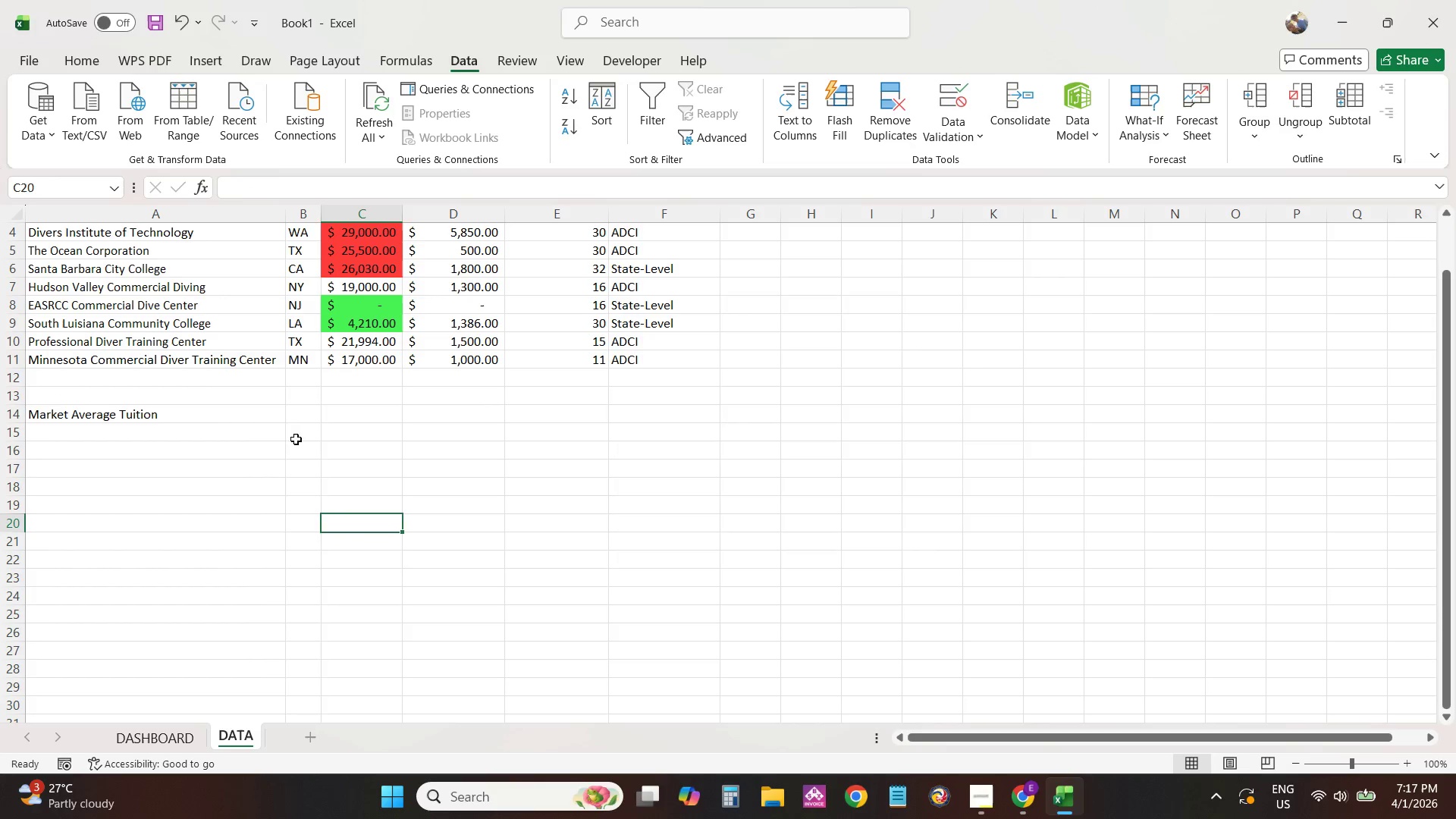 
left_click([314, 414])
 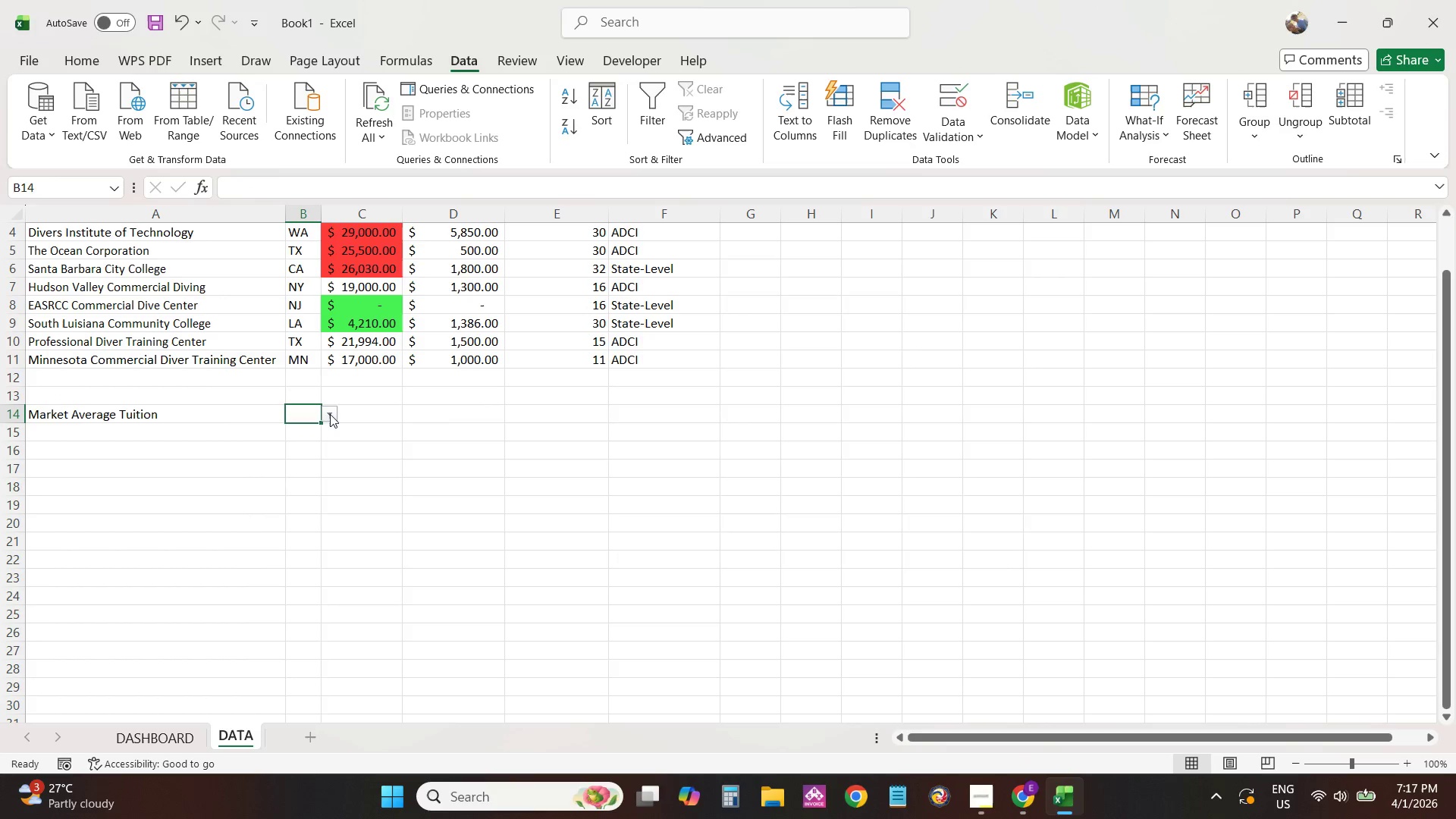 
left_click([332, 414])
 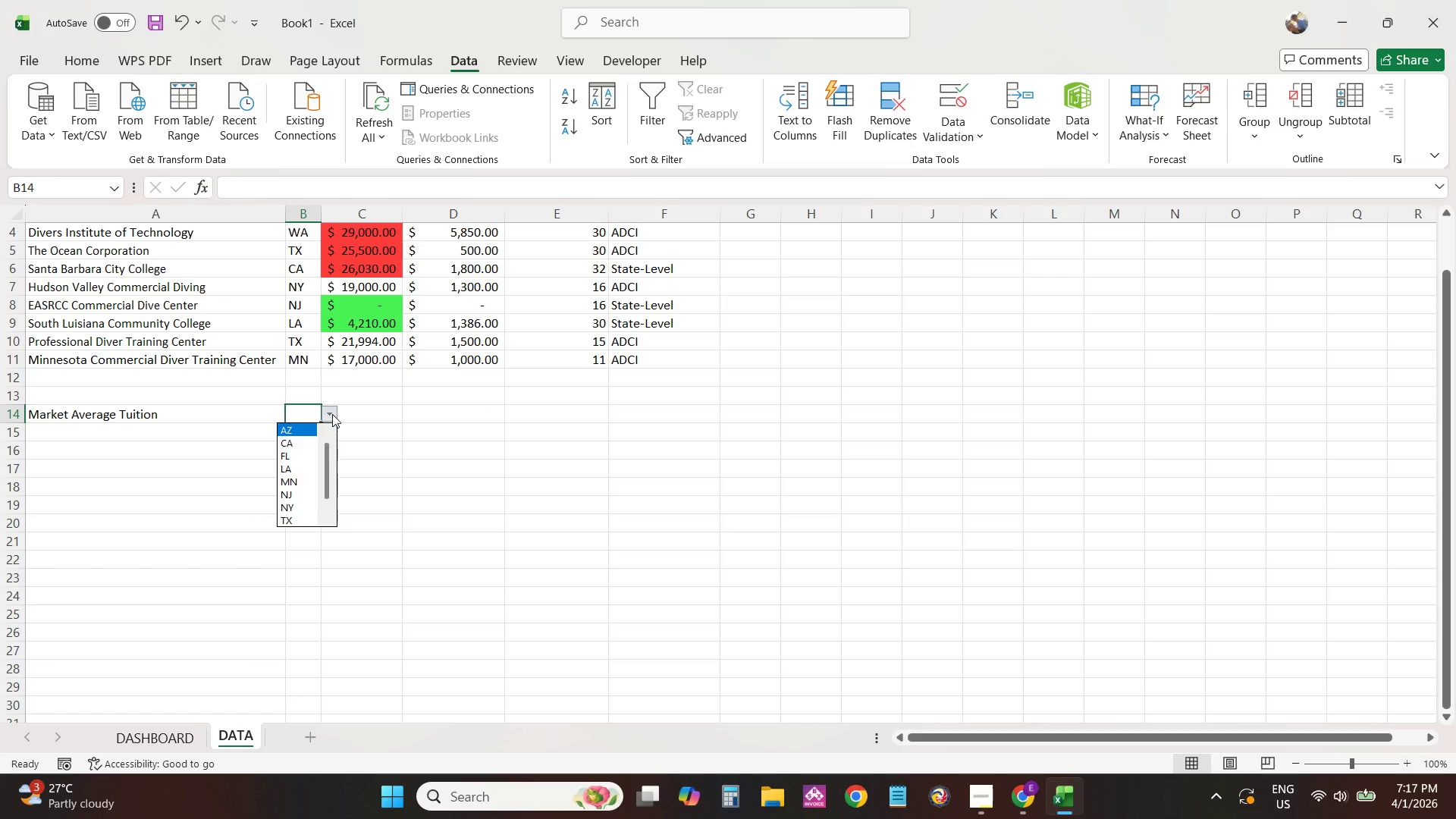 
left_click([332, 414])
 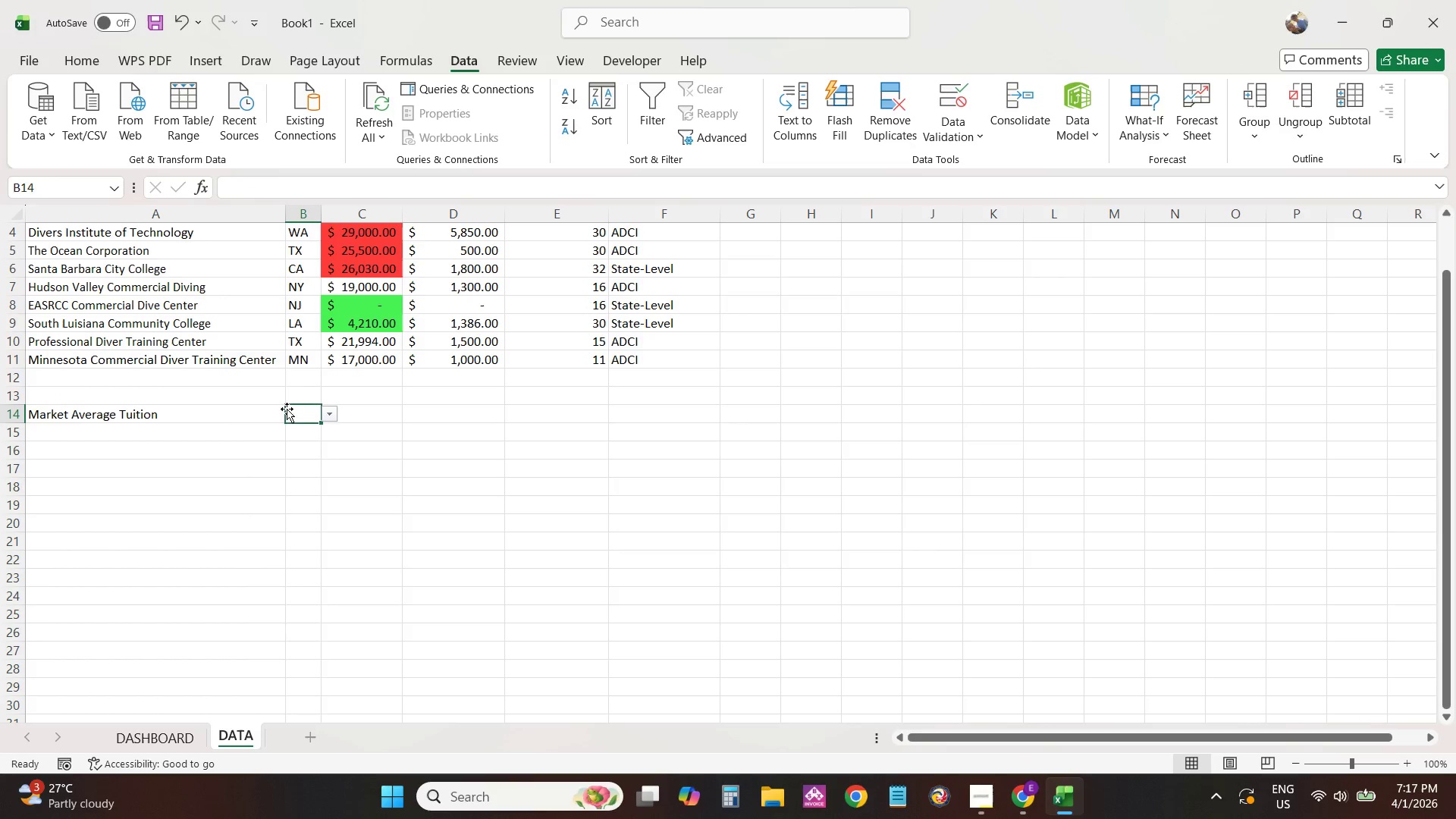 
double_click([291, 409])
 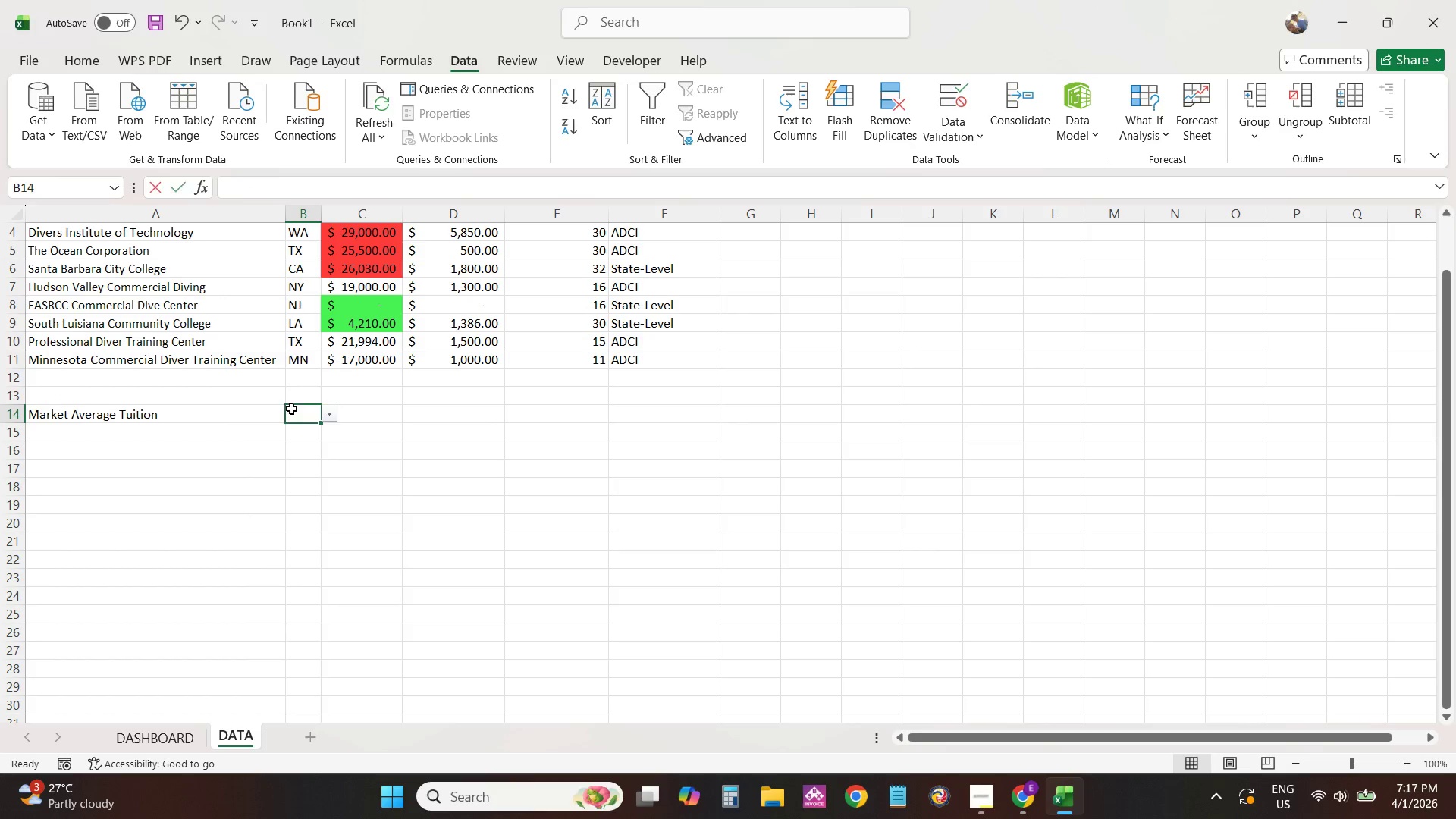 
triple_click([291, 409])
 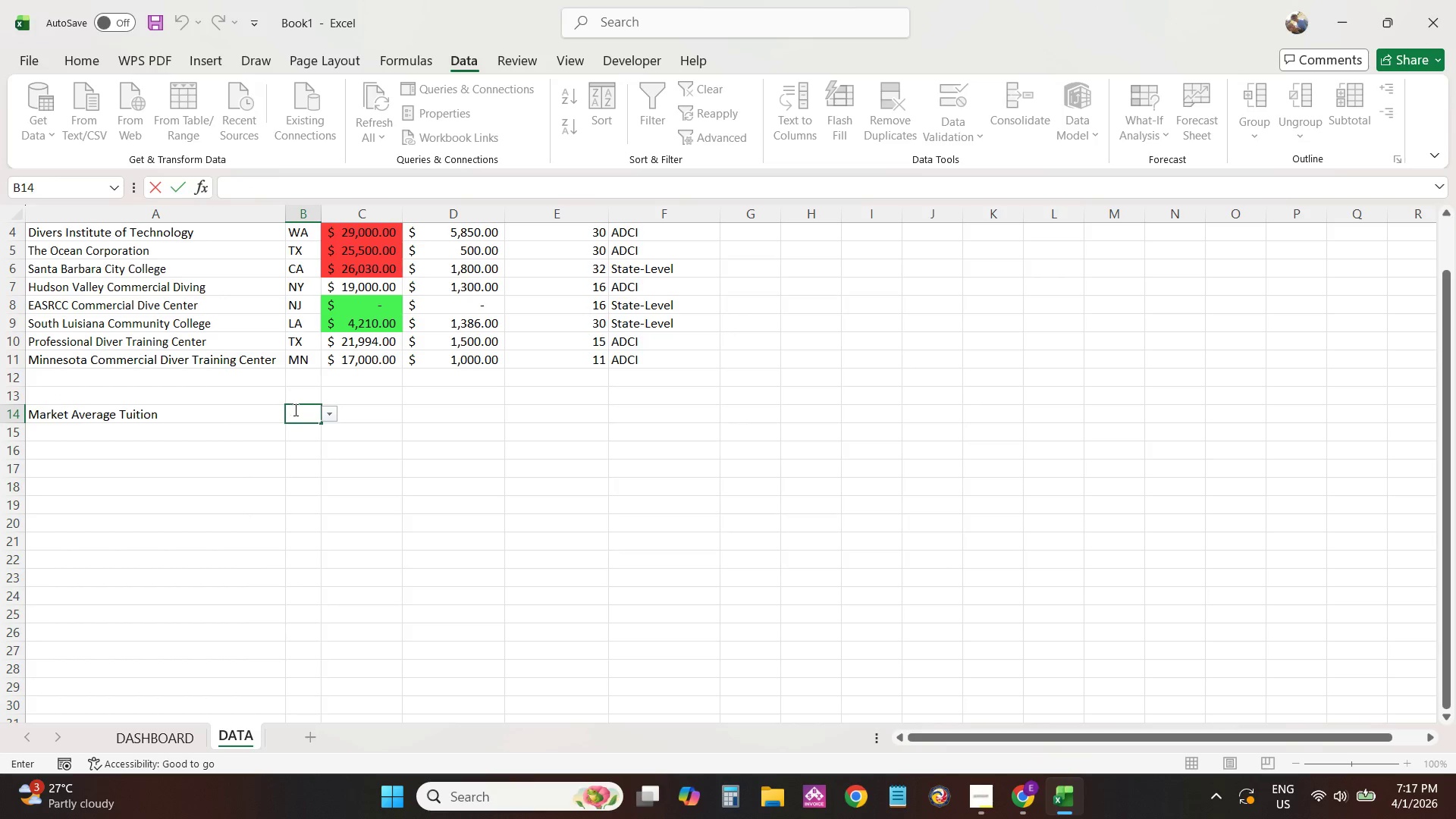 
left_click([299, 417])
 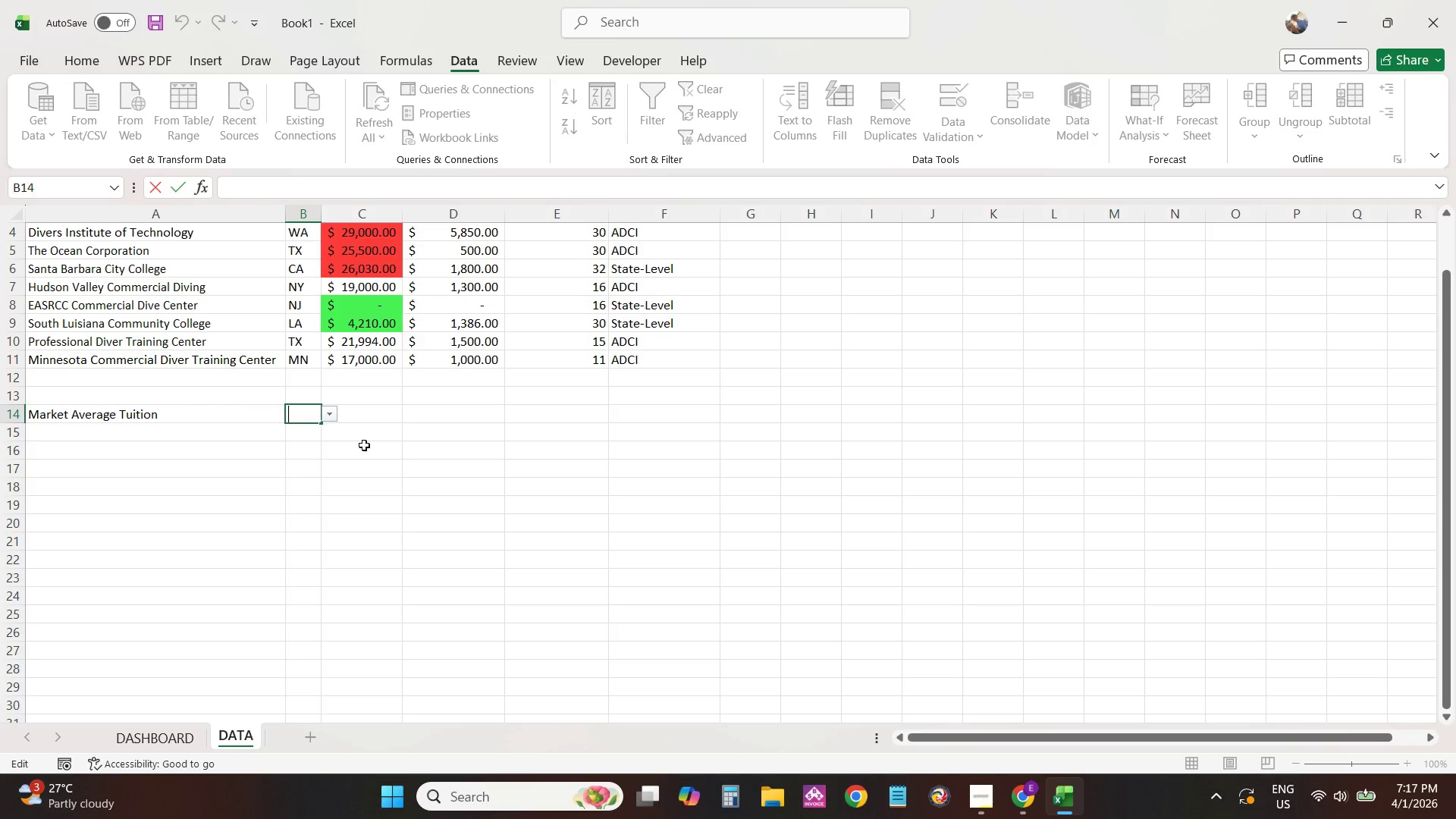 
left_click([390, 456])
 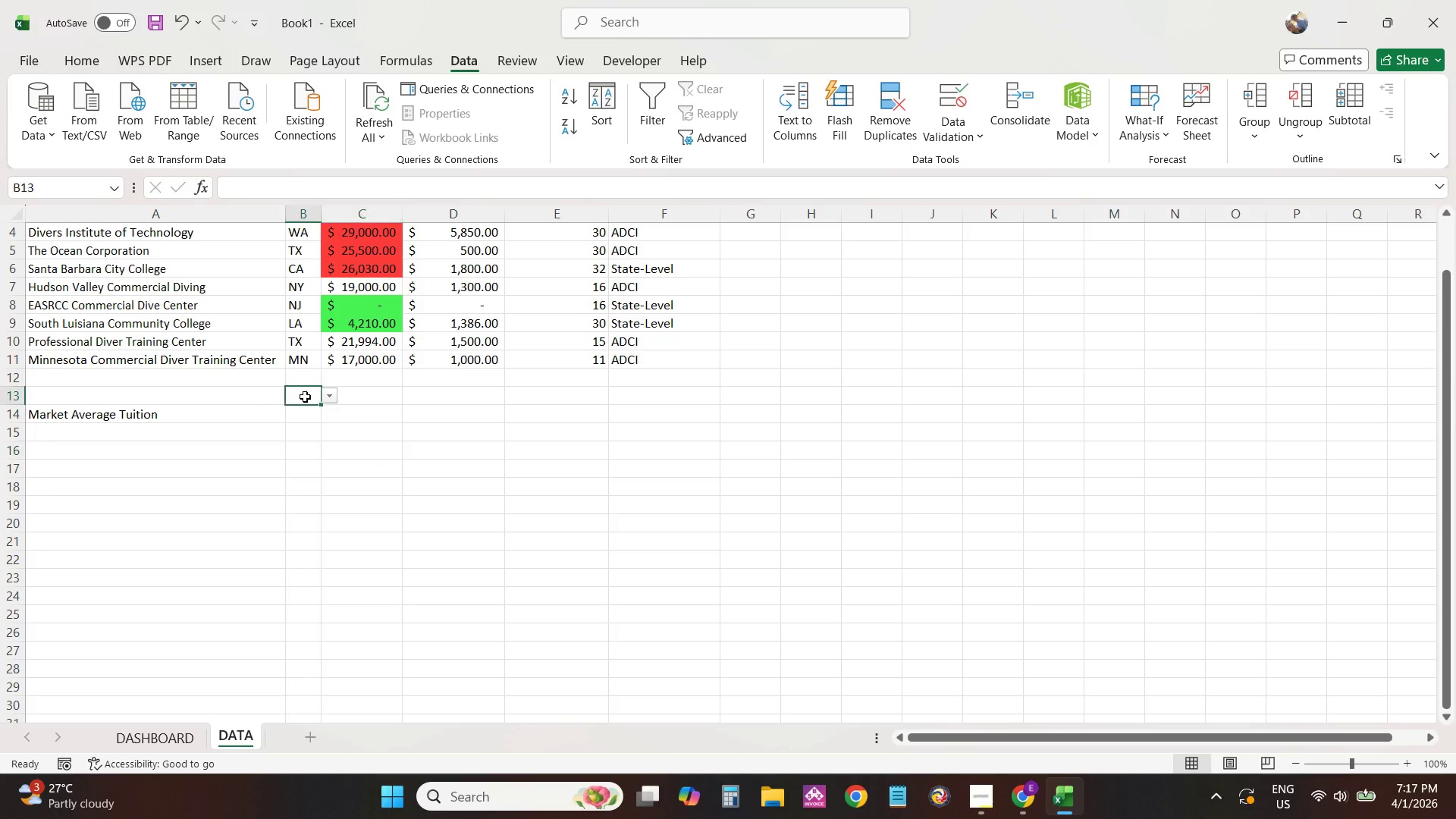 
left_click_drag(start_coordinate=[305, 397], to_coordinate=[701, 687])
 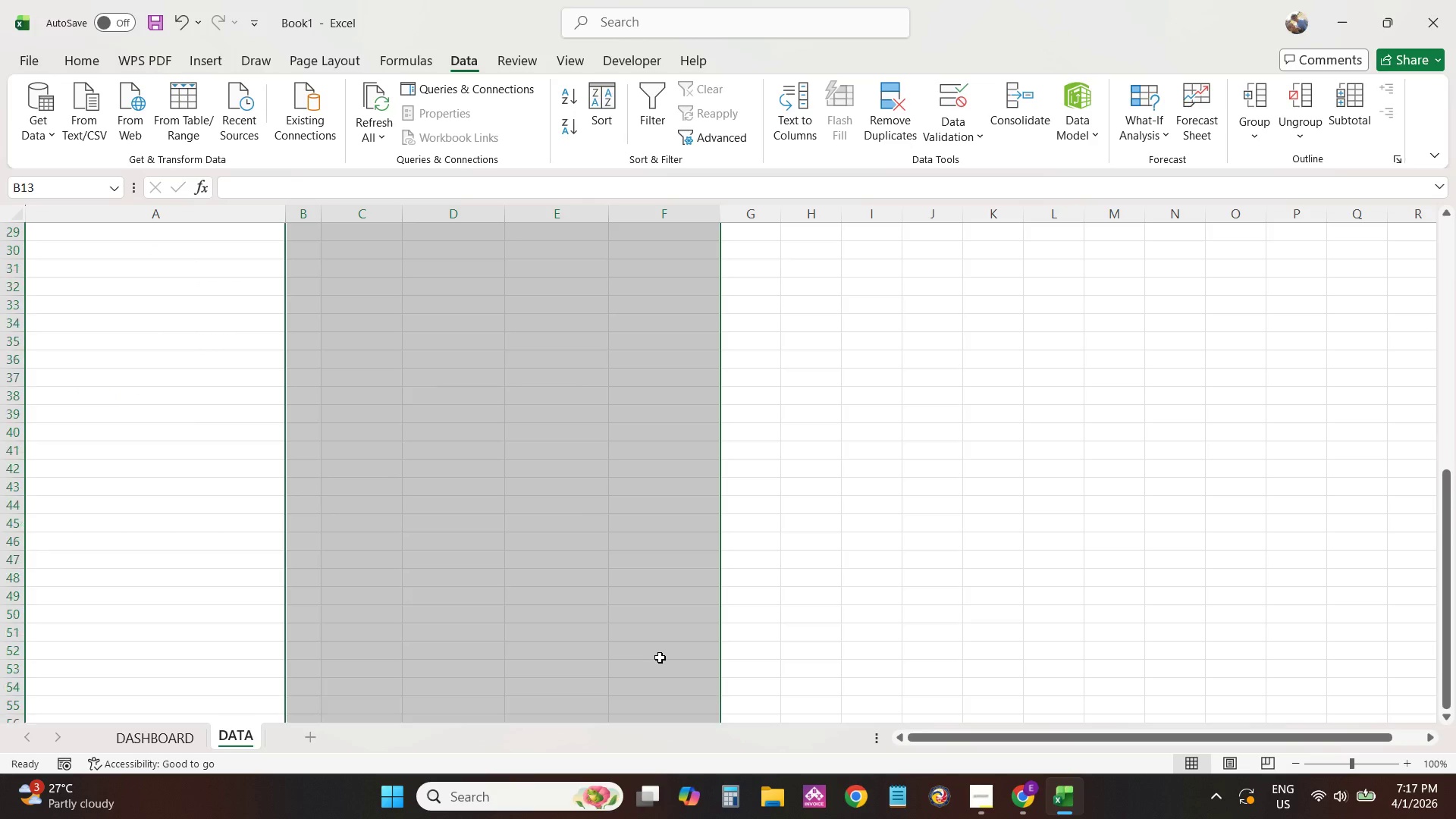 
scroll: coordinate [319, 396], scroll_direction: up, amount: 9.0
 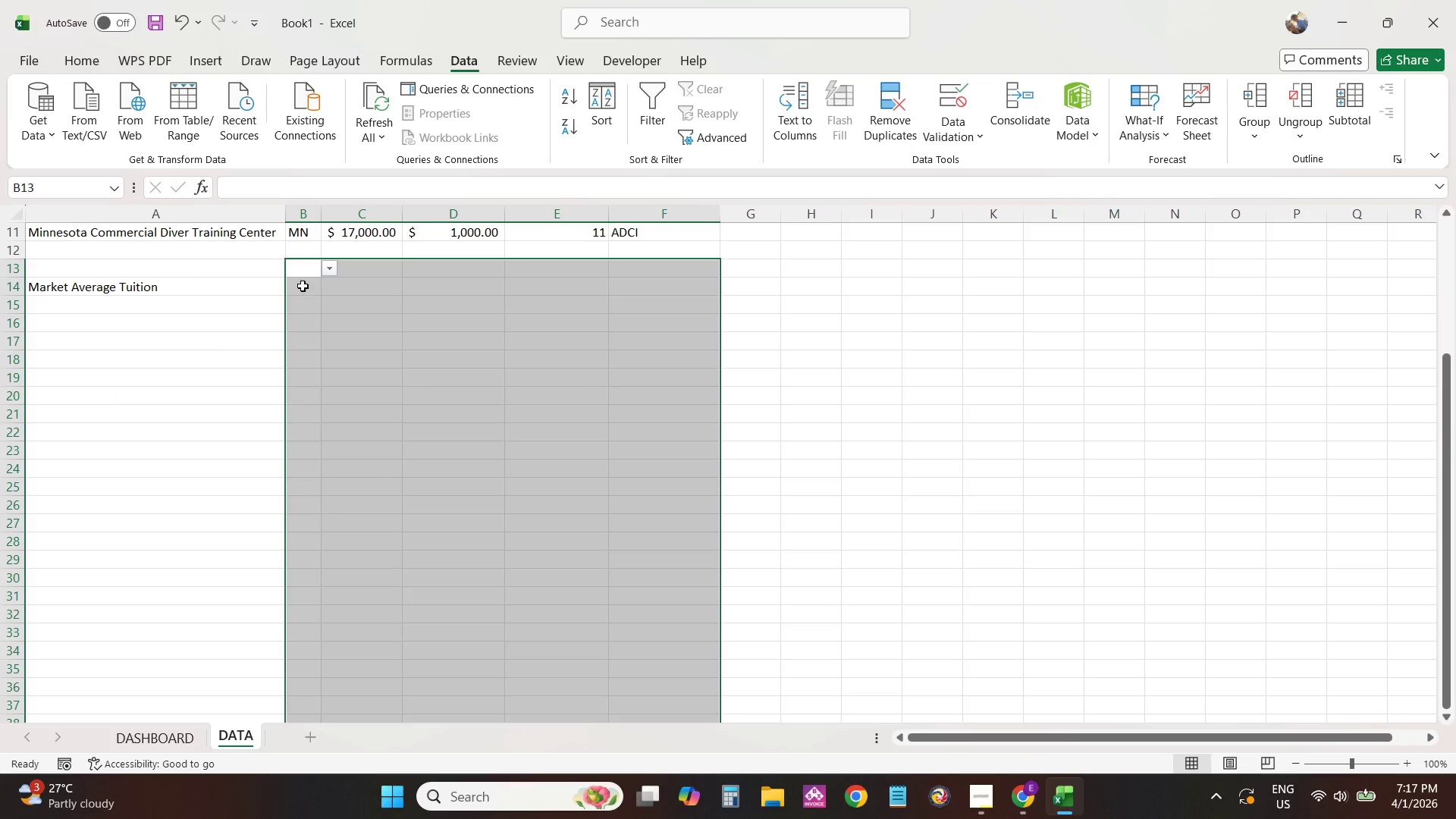 
right_click([302, 276])
 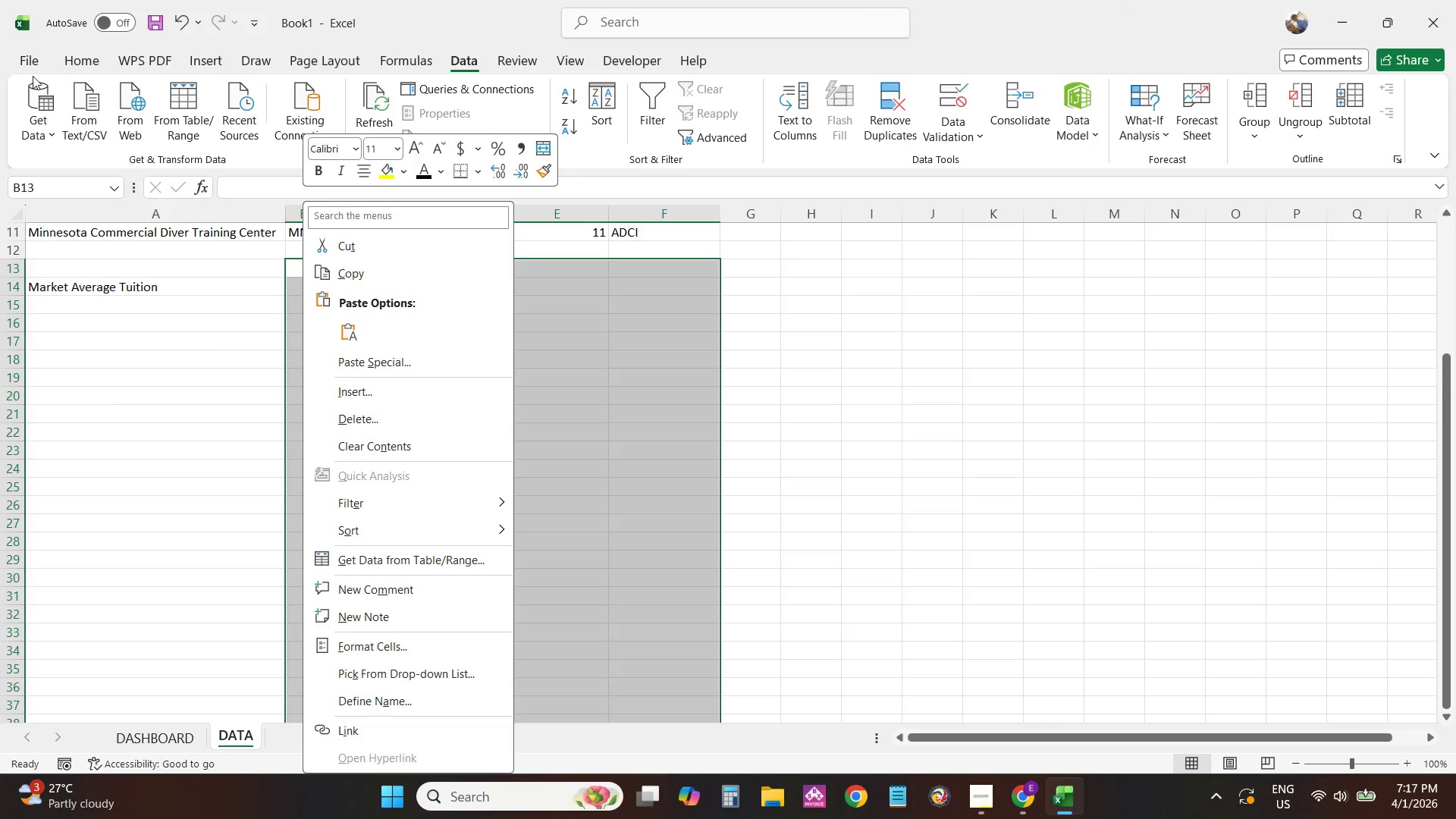 
left_click([74, 53])
 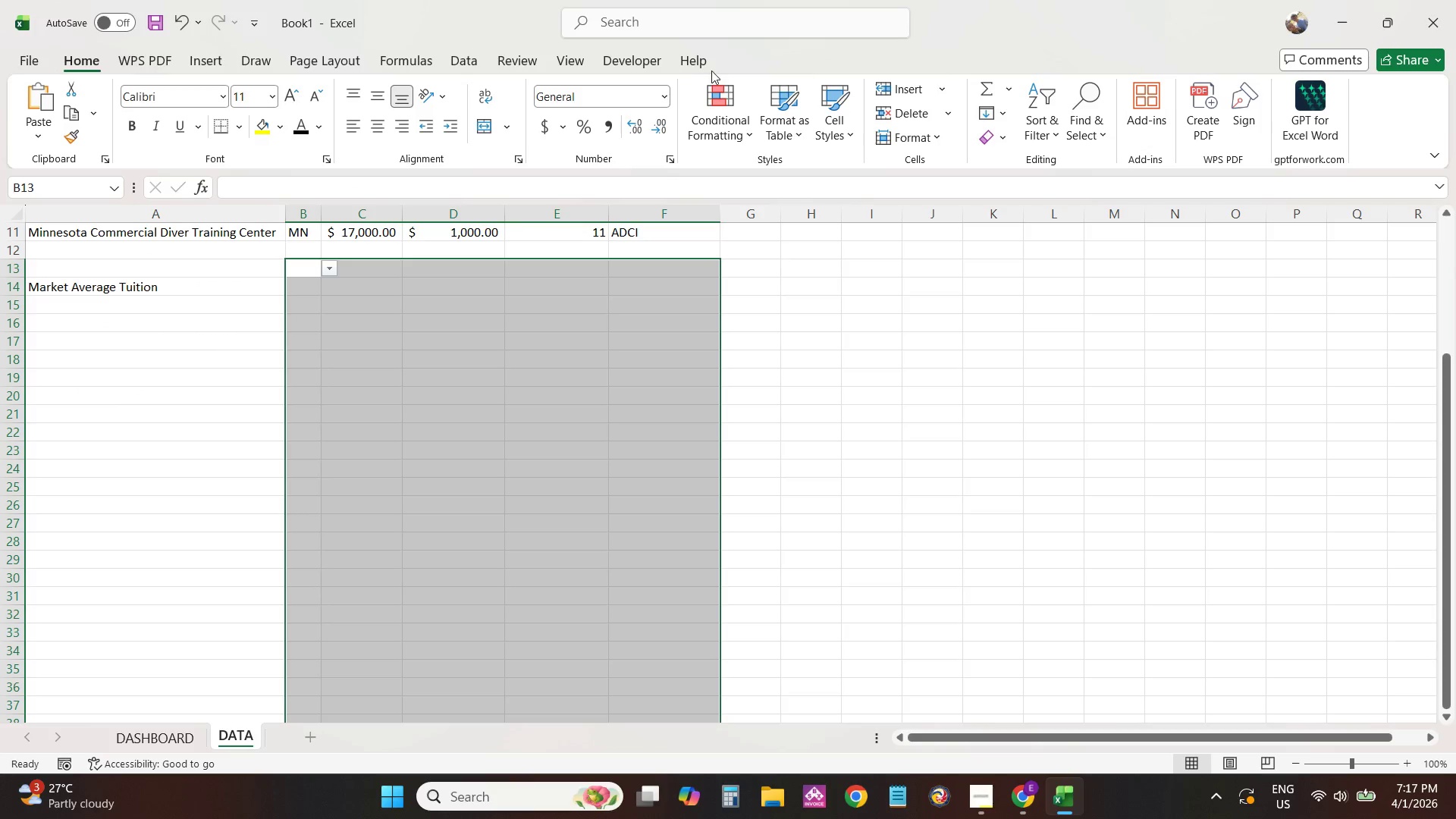 
left_click([614, 65])
 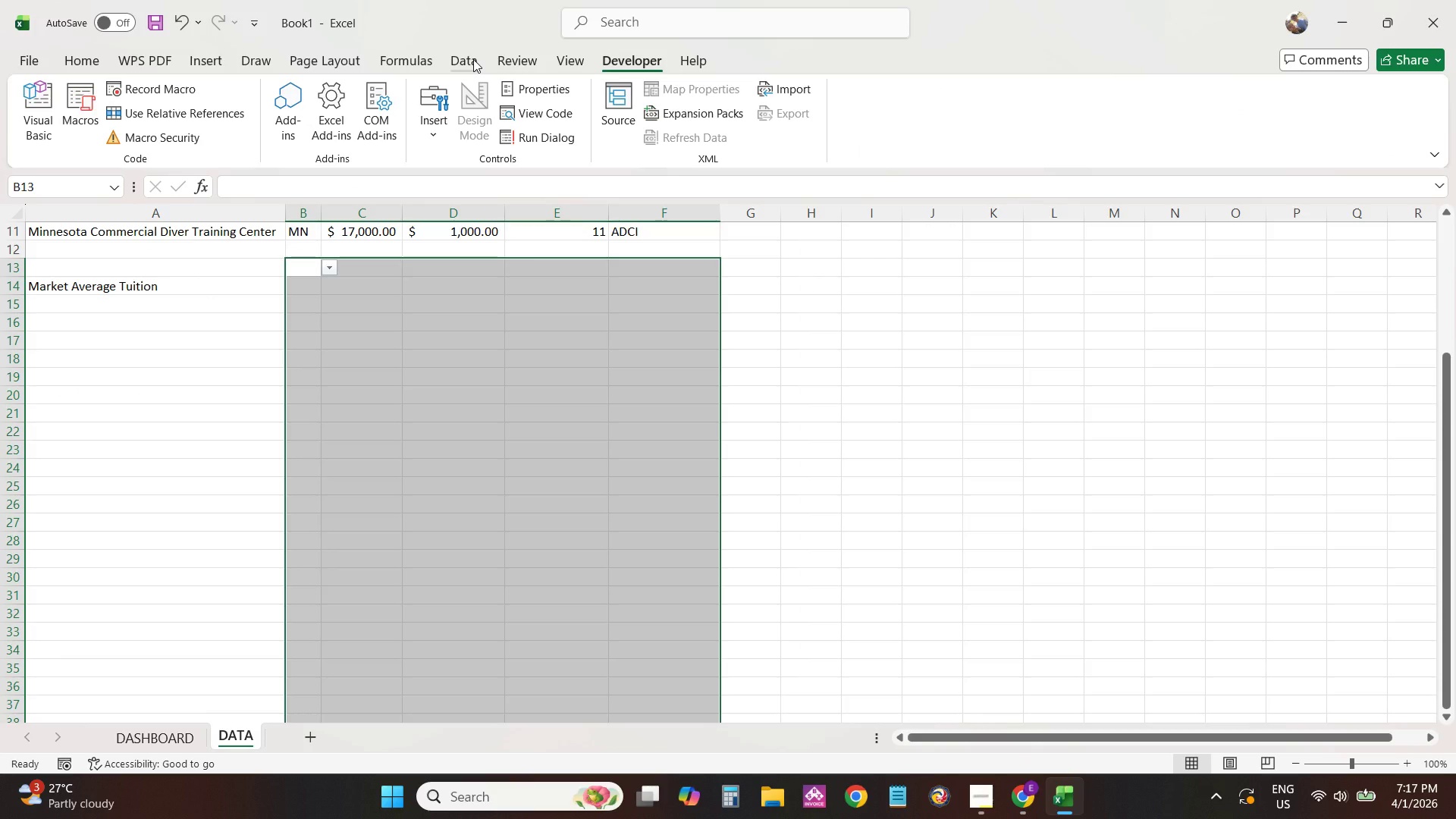 
left_click([473, 59])
 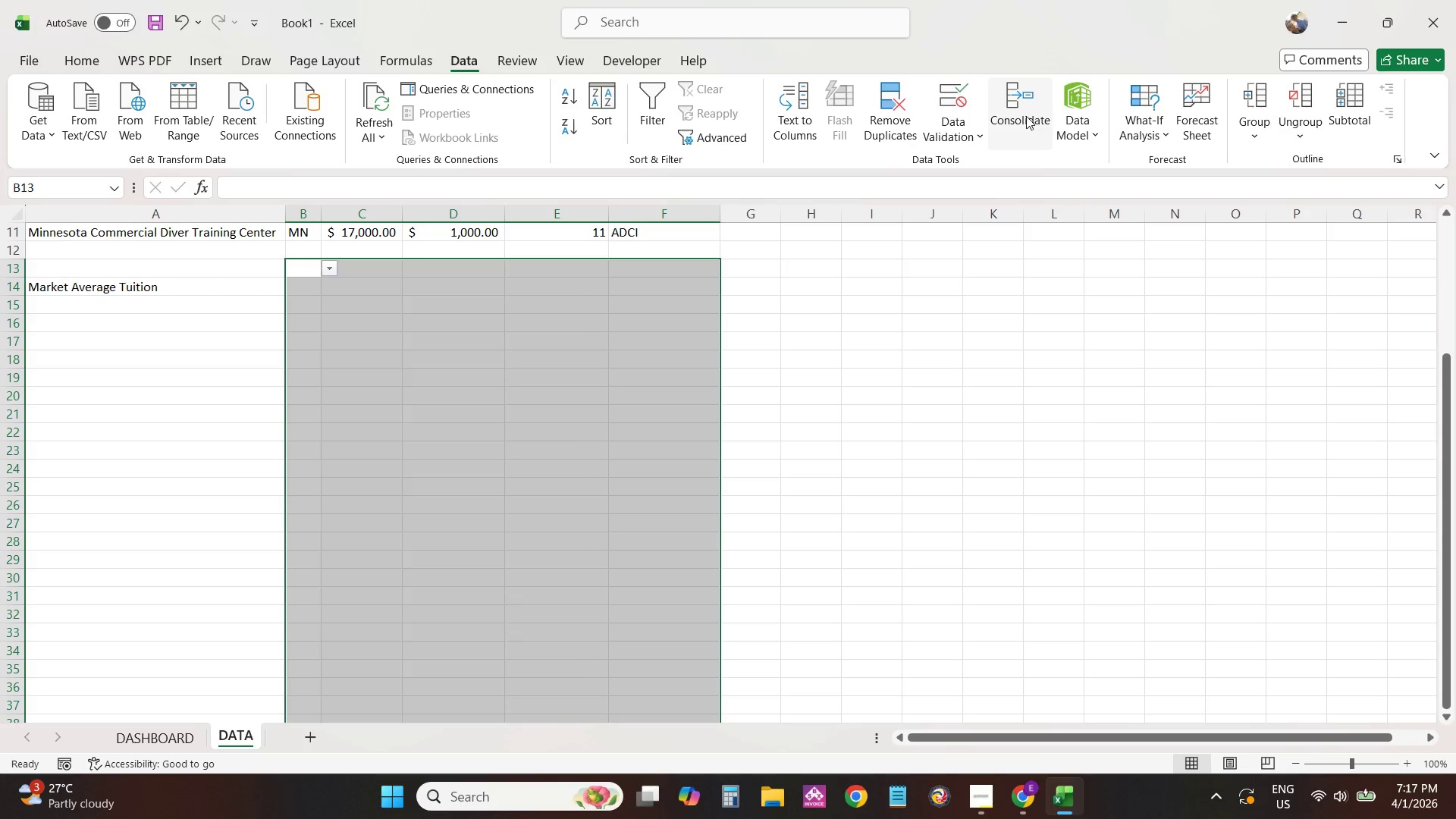 
left_click([974, 134])
 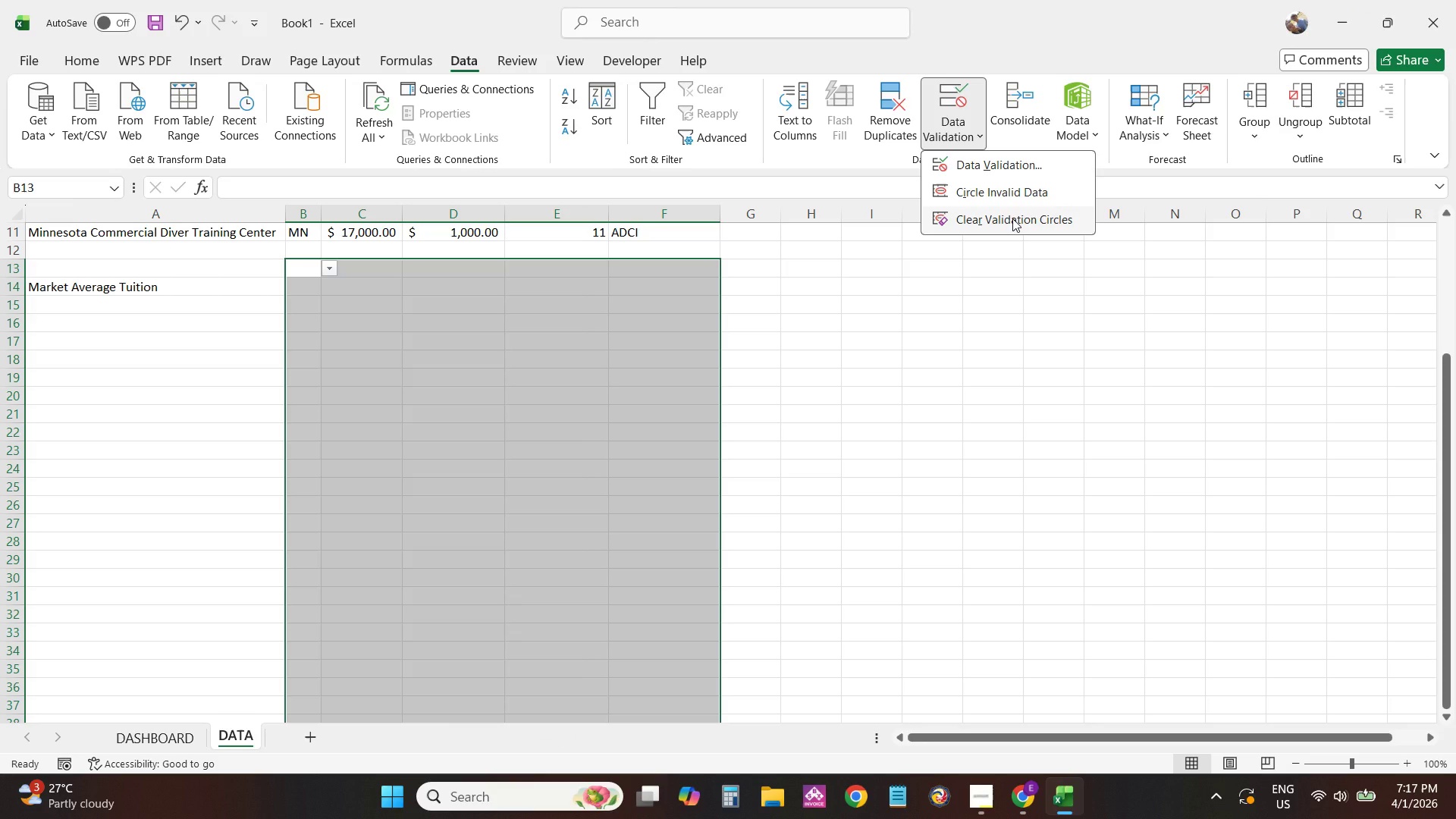 
left_click([1012, 218])
 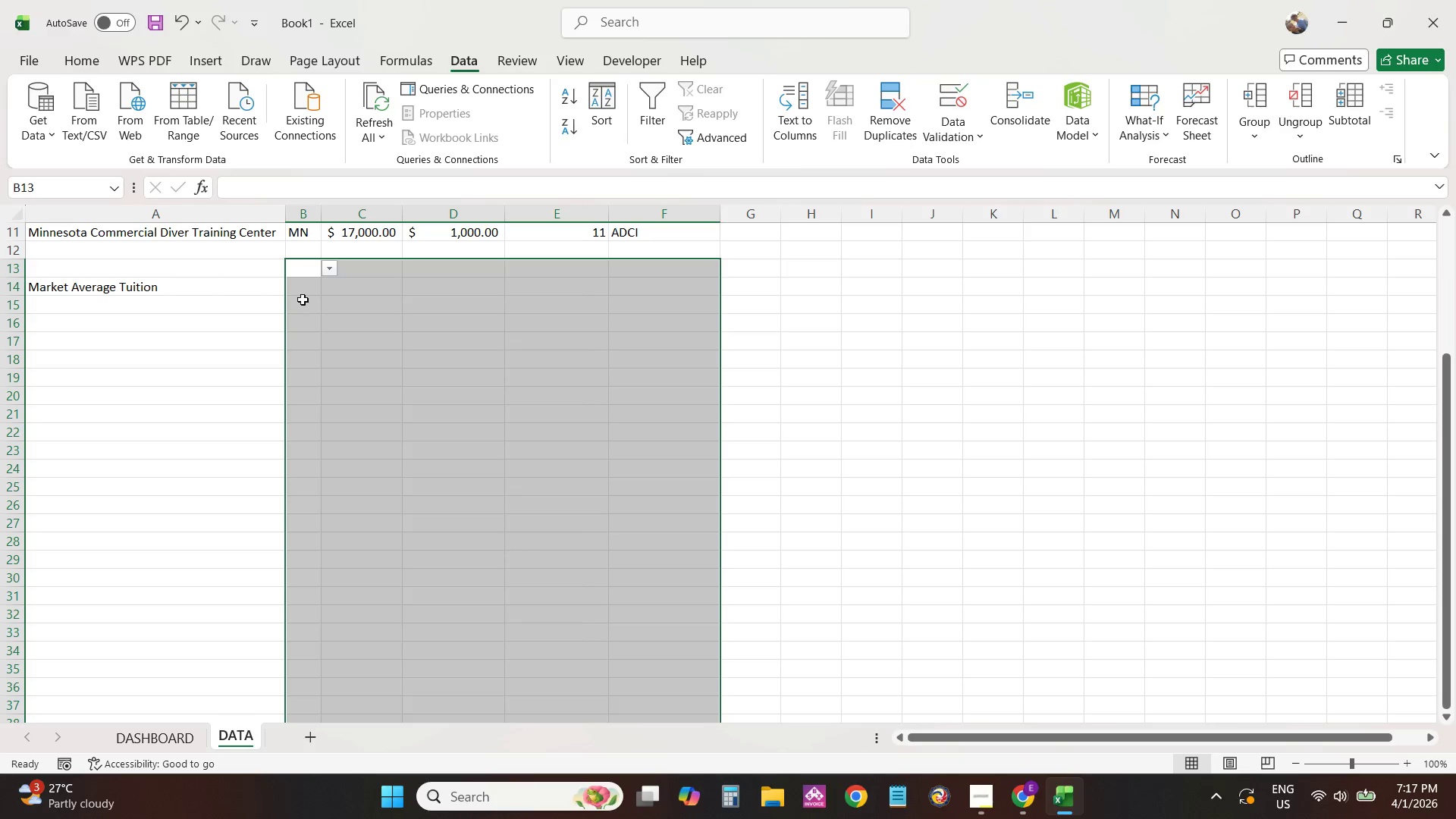 
left_click([309, 271])
 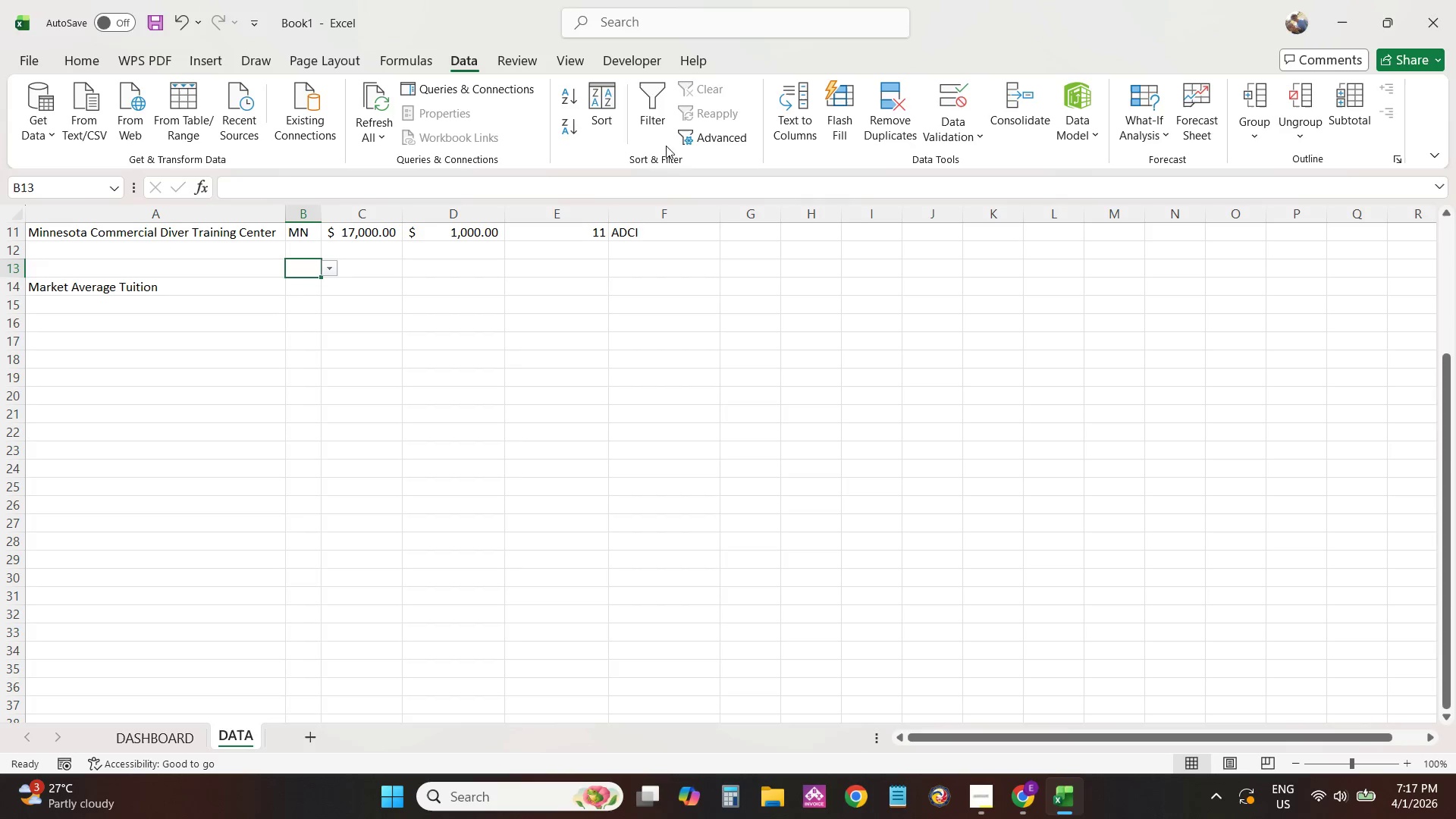 
left_click([773, 367])
 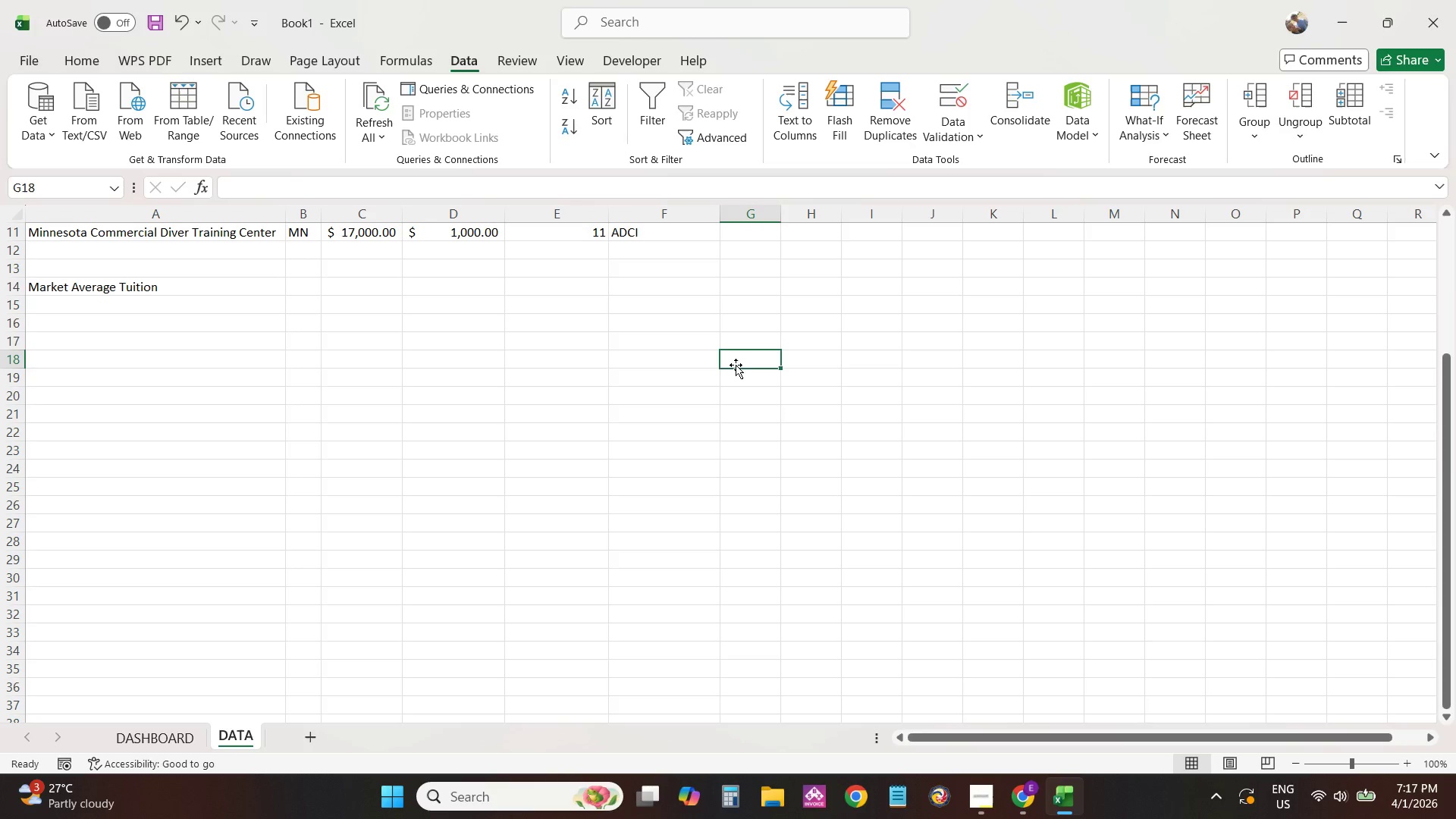 
left_click([736, 365])
 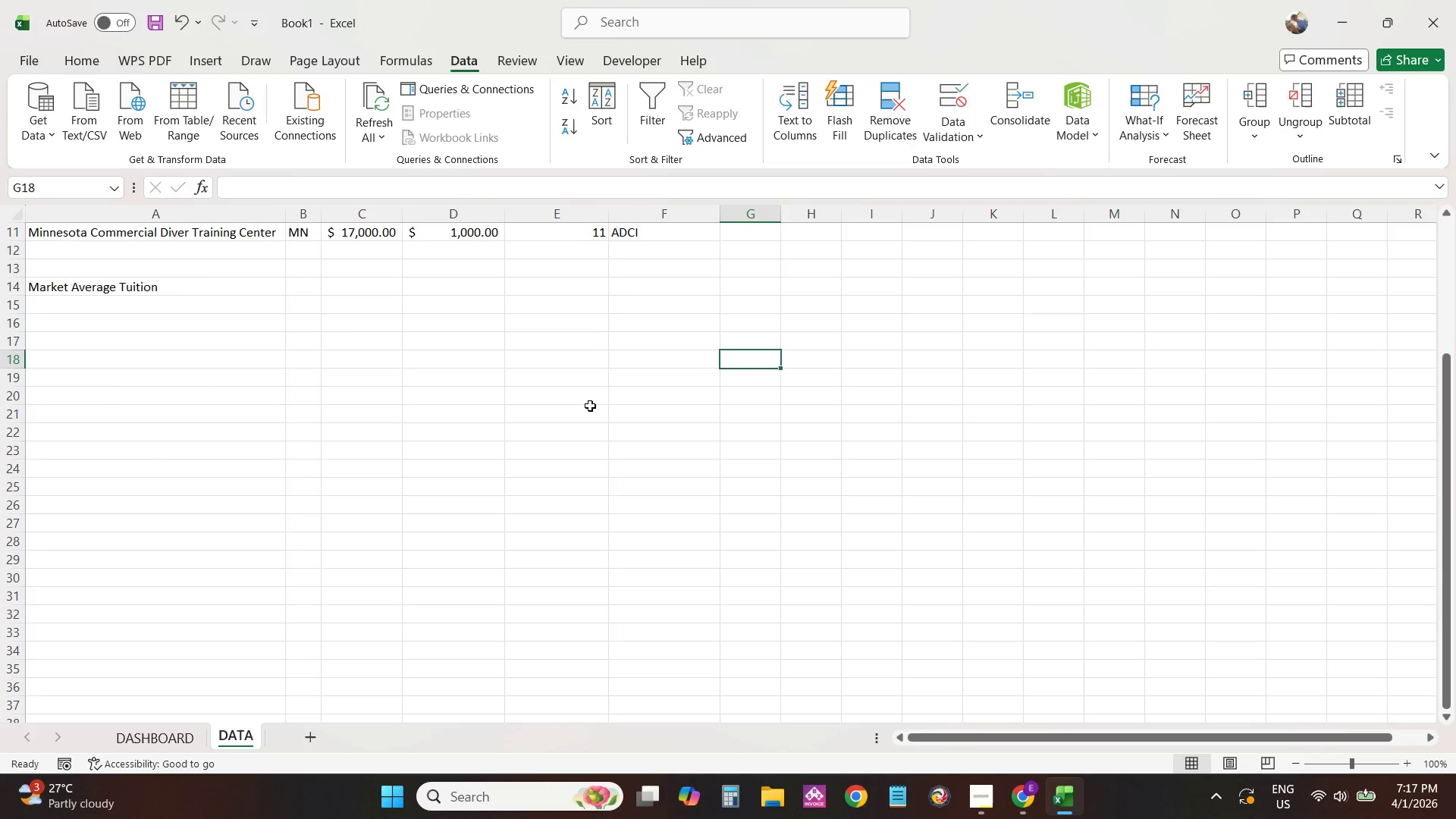 
left_click([322, 459])
 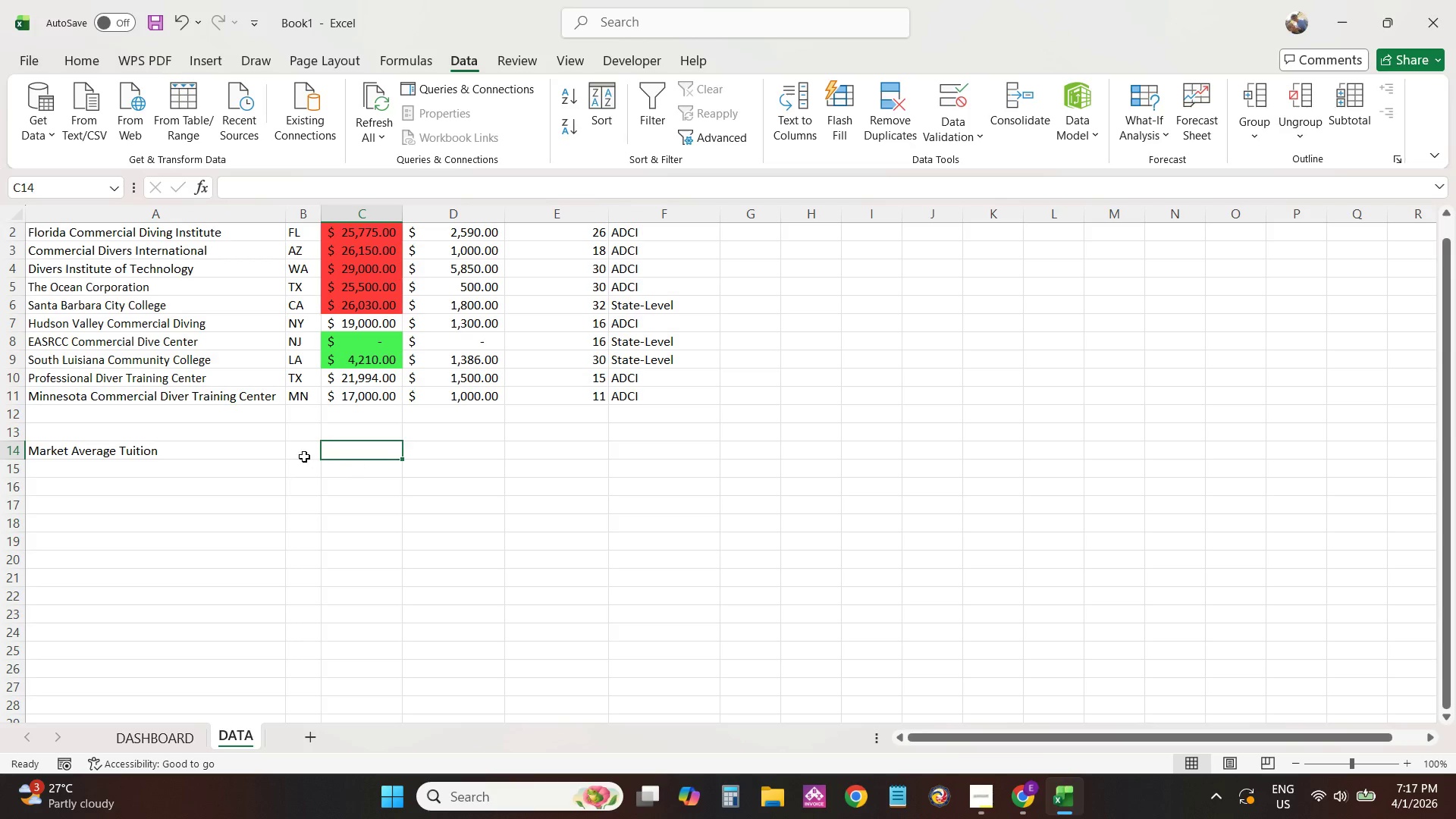 
scroll: coordinate [566, 421], scroll_direction: up, amount: 3.0
 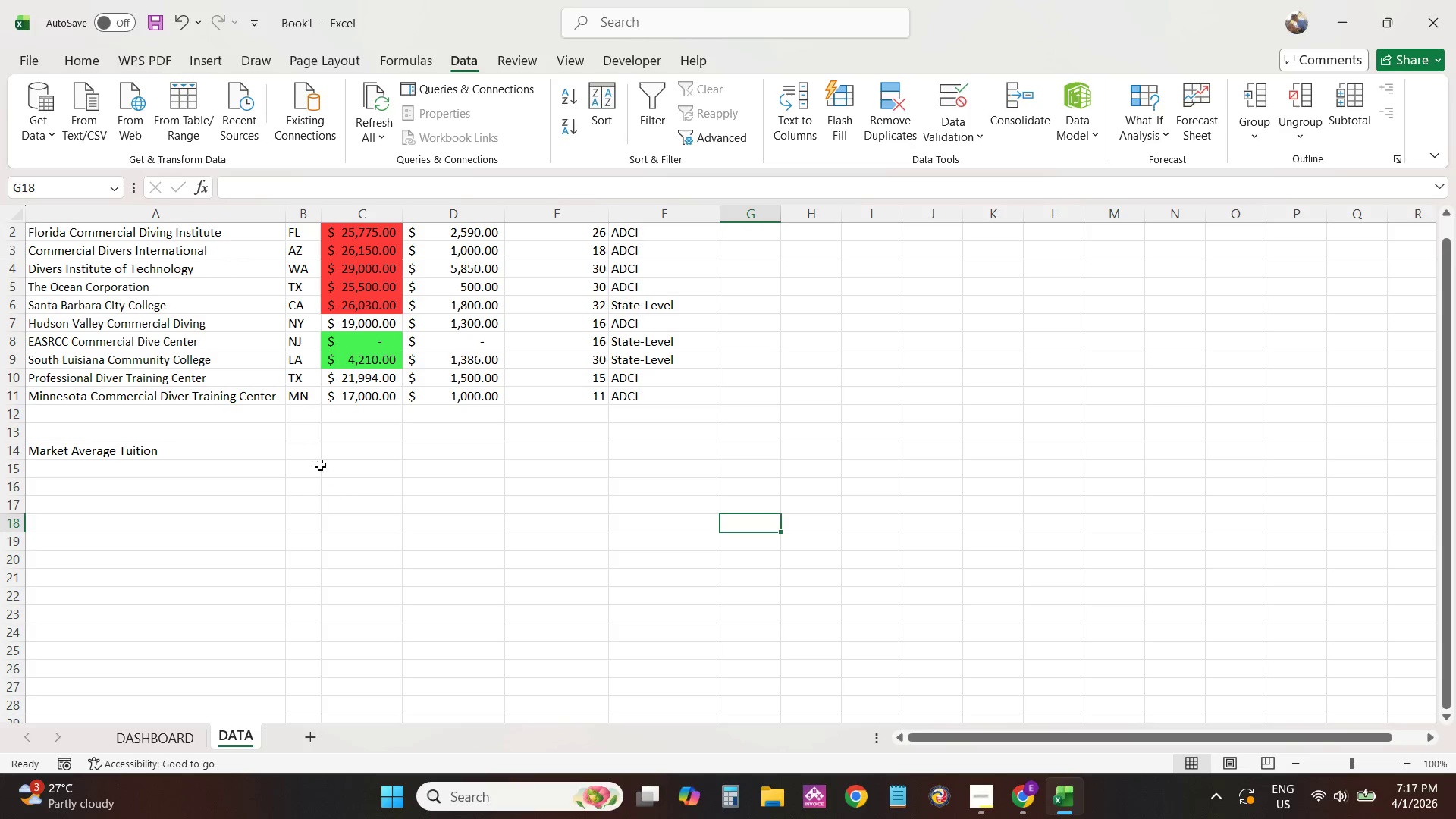 
left_click([304, 457])
 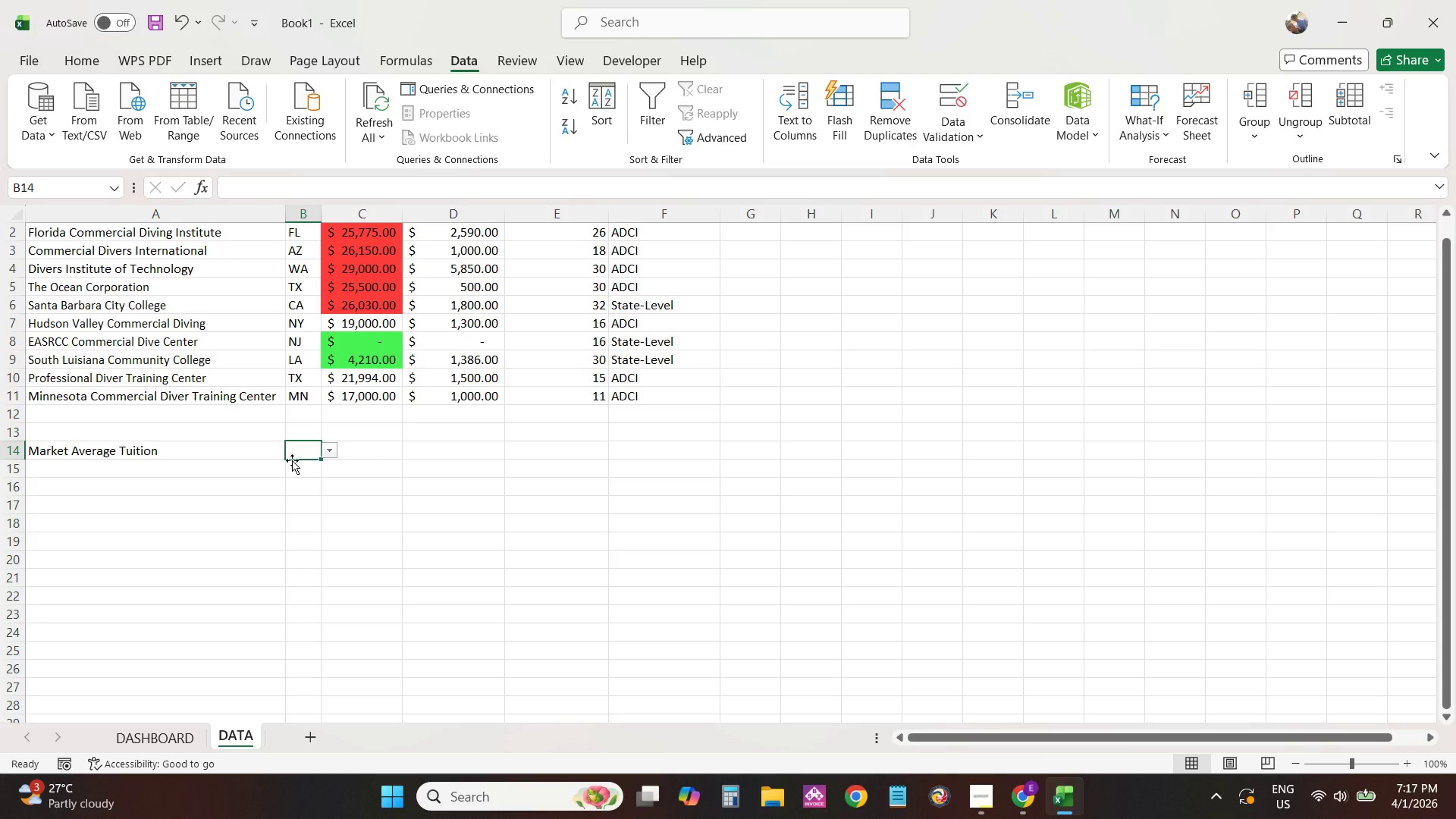 
left_click([221, 449])
 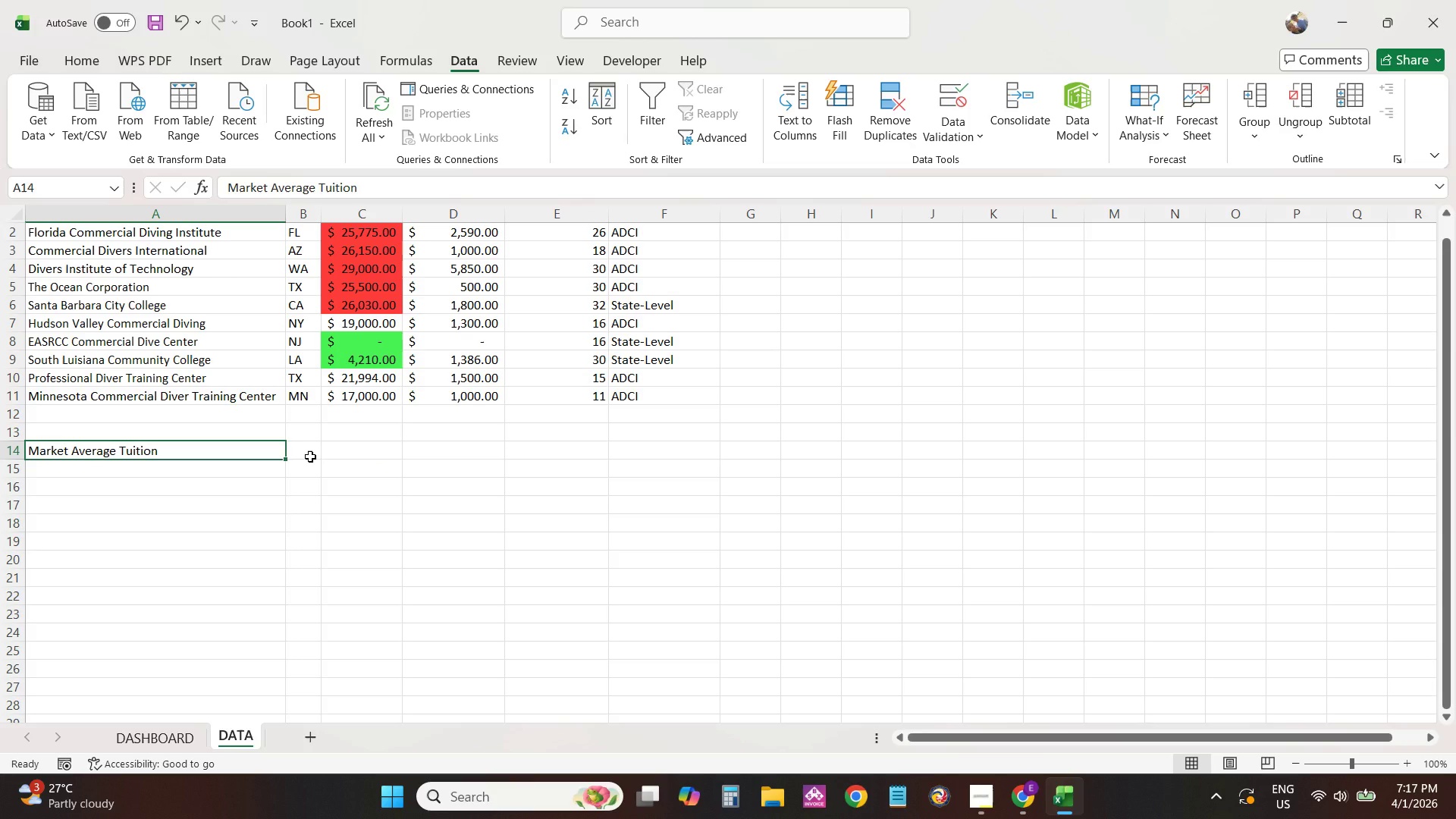 
wait(10.94)
 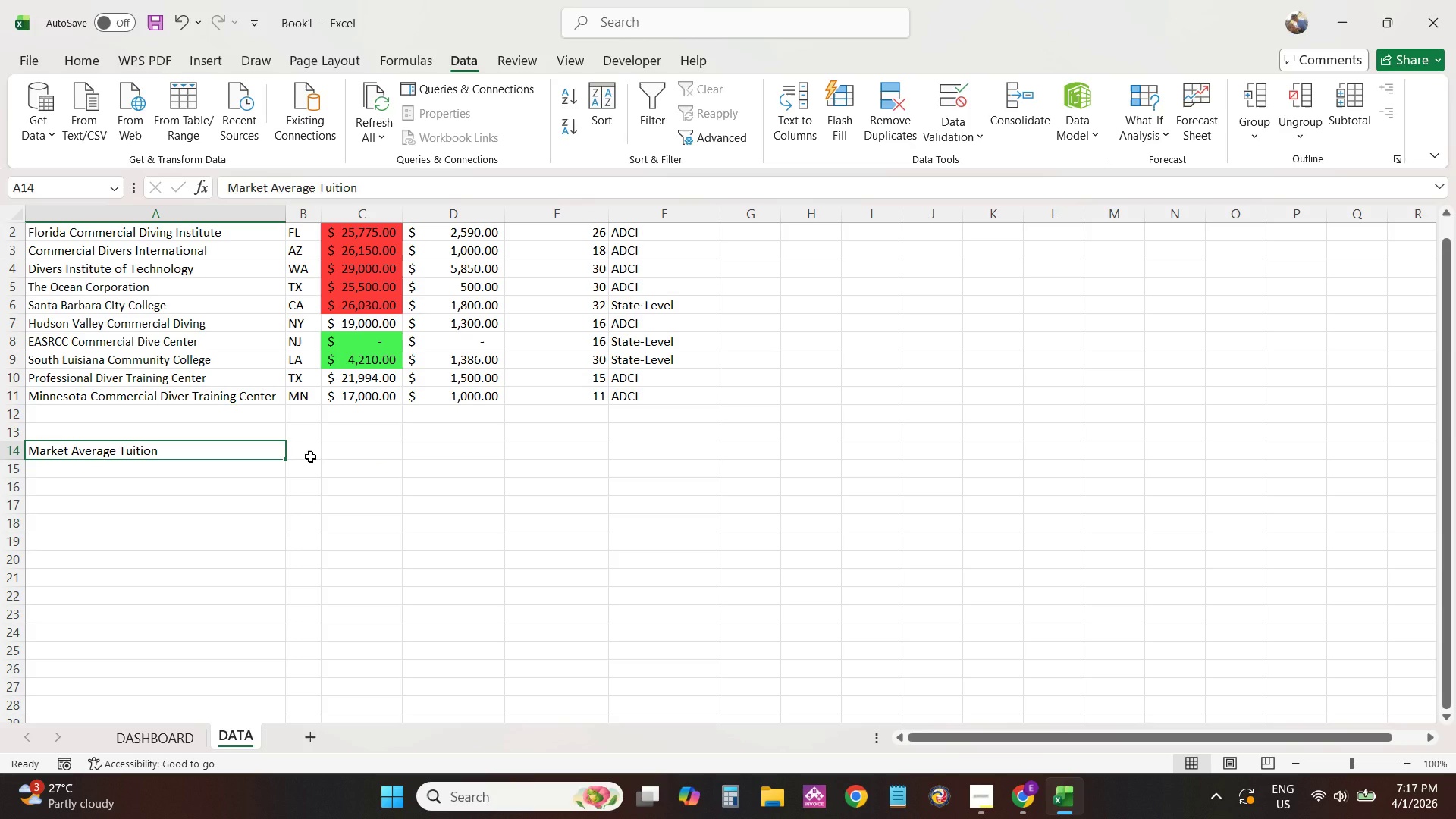 
left_click([326, 444])
 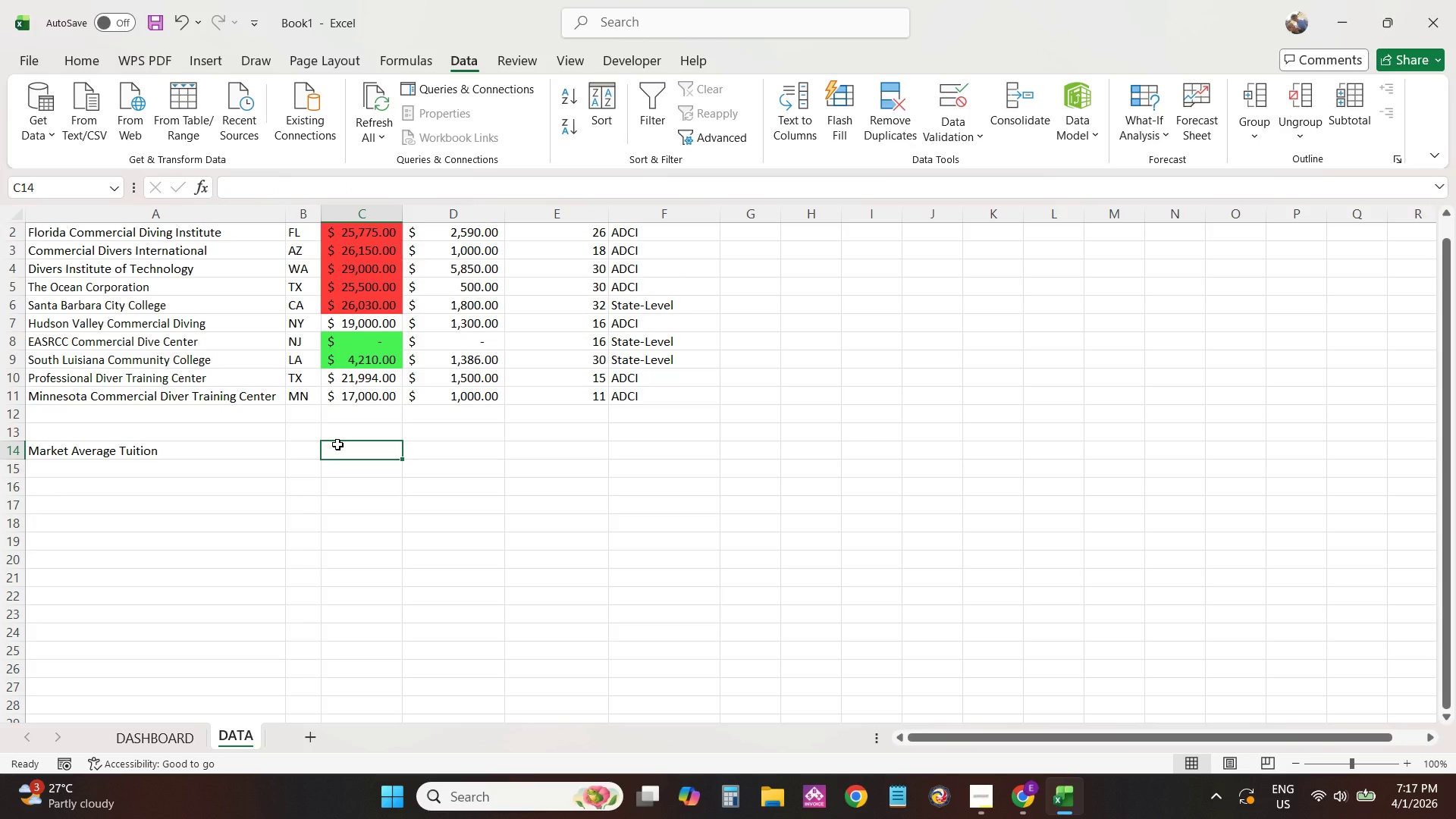 
key(Equal)
 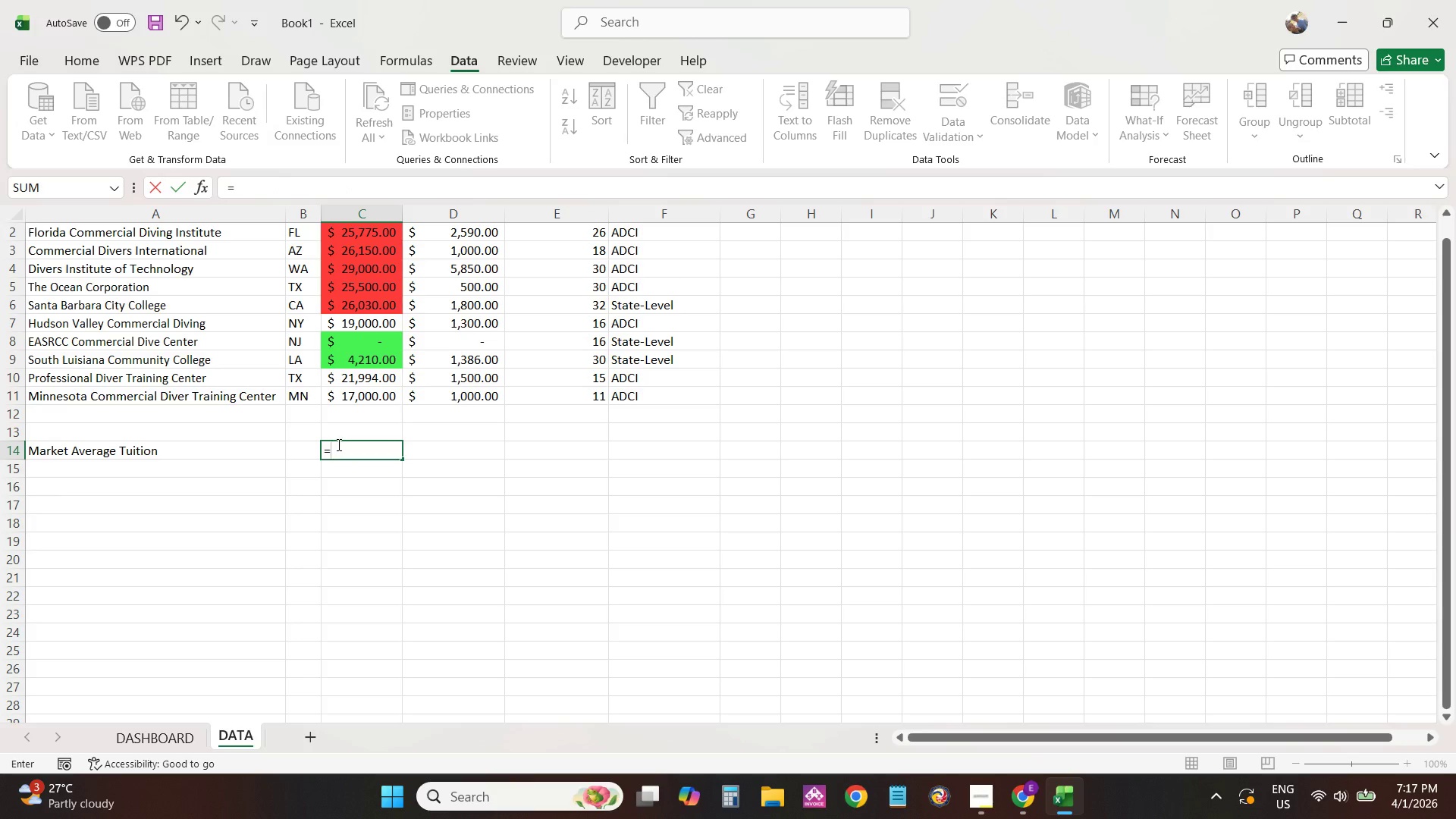 
hold_key(key=ShiftLeft, duration=1.5)
 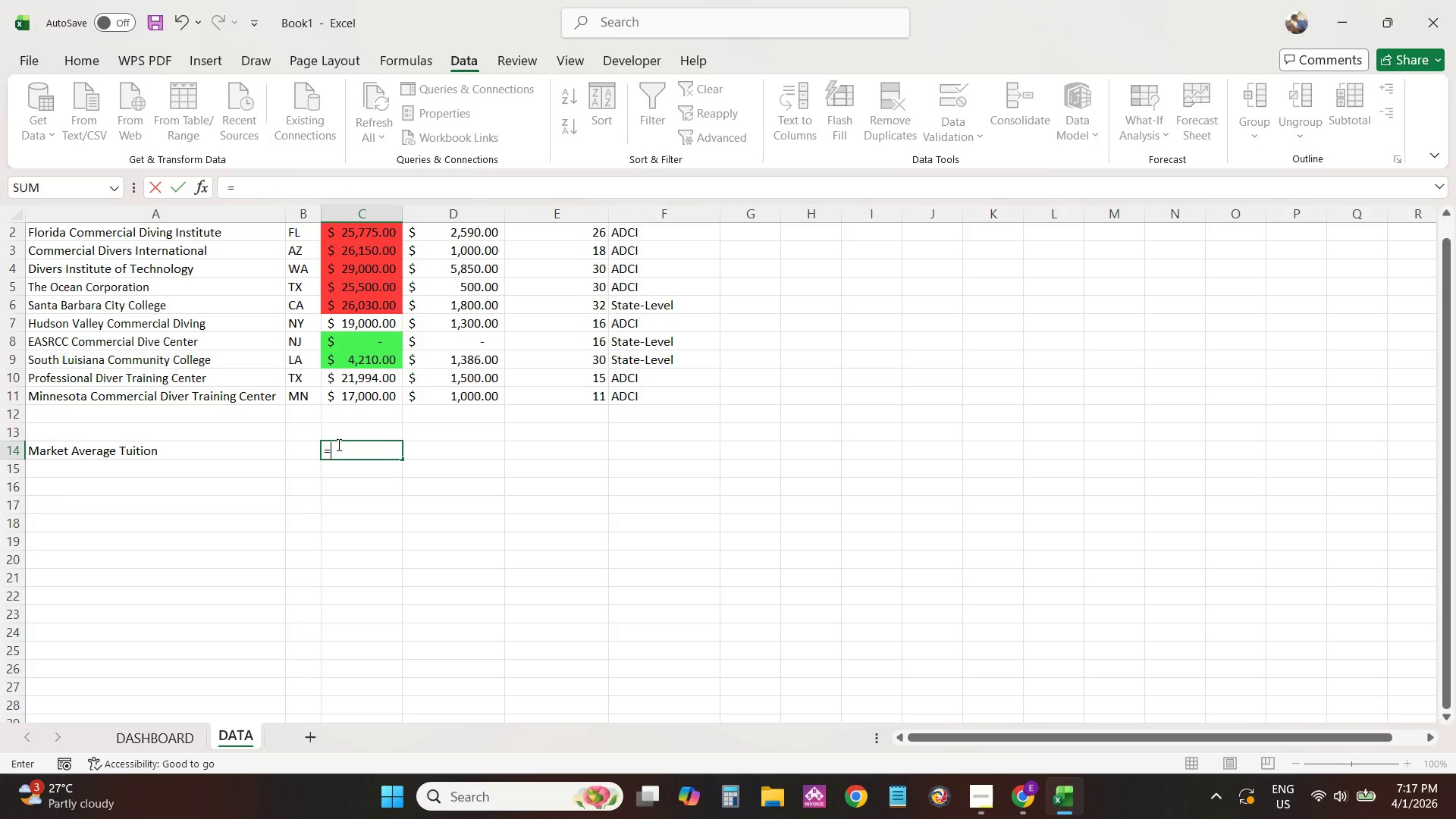 
hold_key(key=ShiftLeft, duration=1.51)
 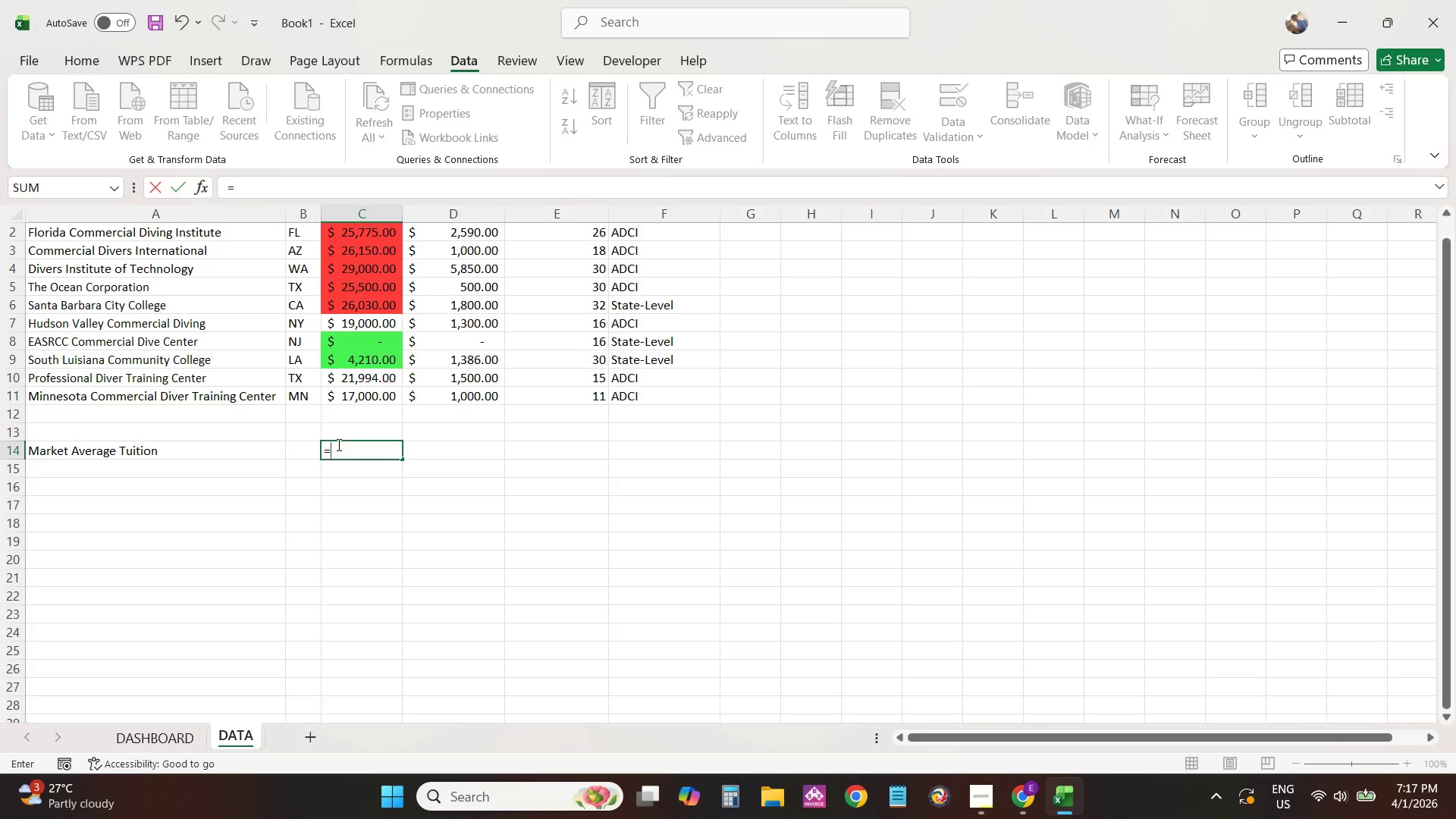 
hold_key(key=ShiftLeft, duration=1.52)
 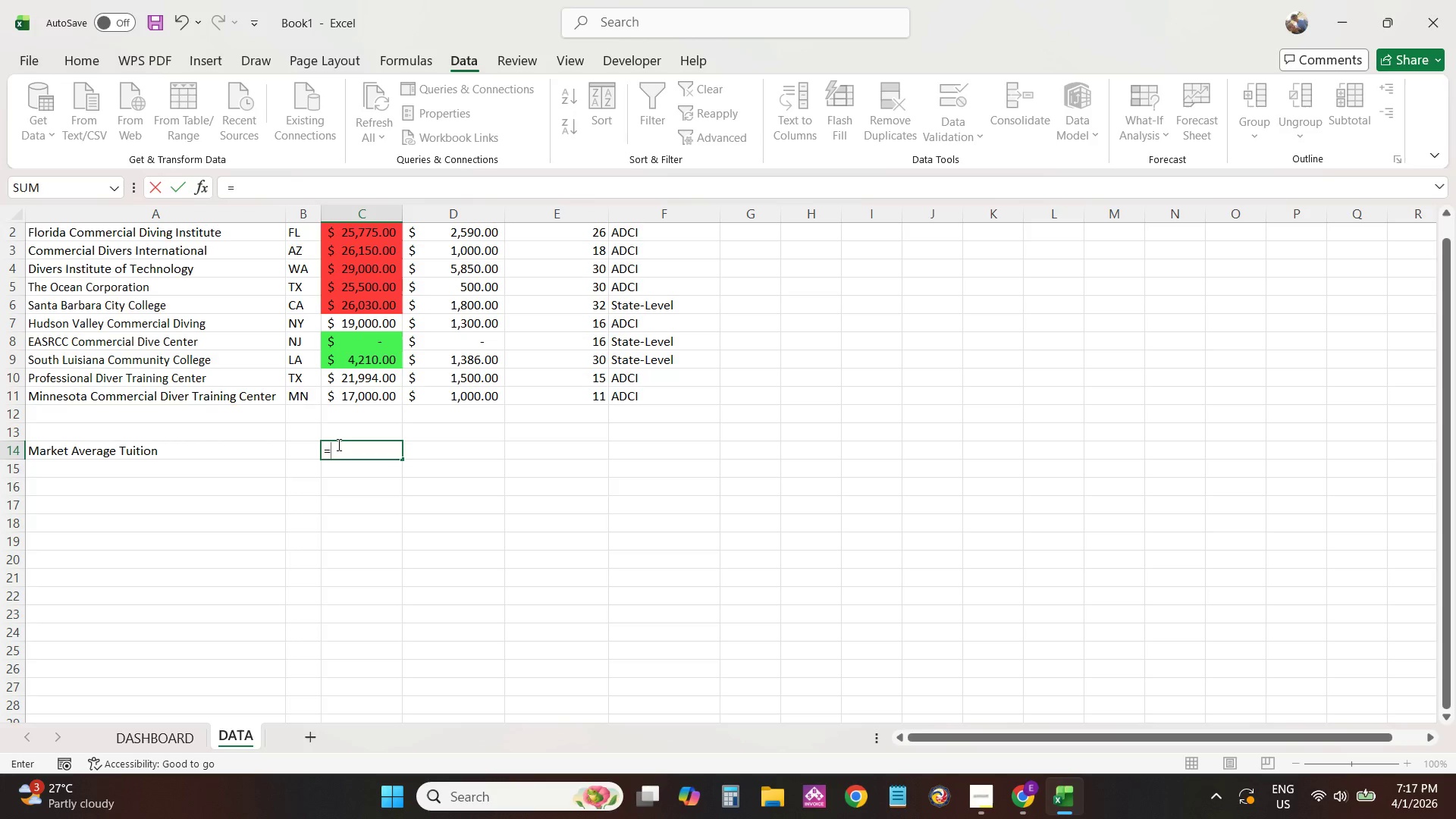 
hold_key(key=ShiftLeft, duration=0.42)
 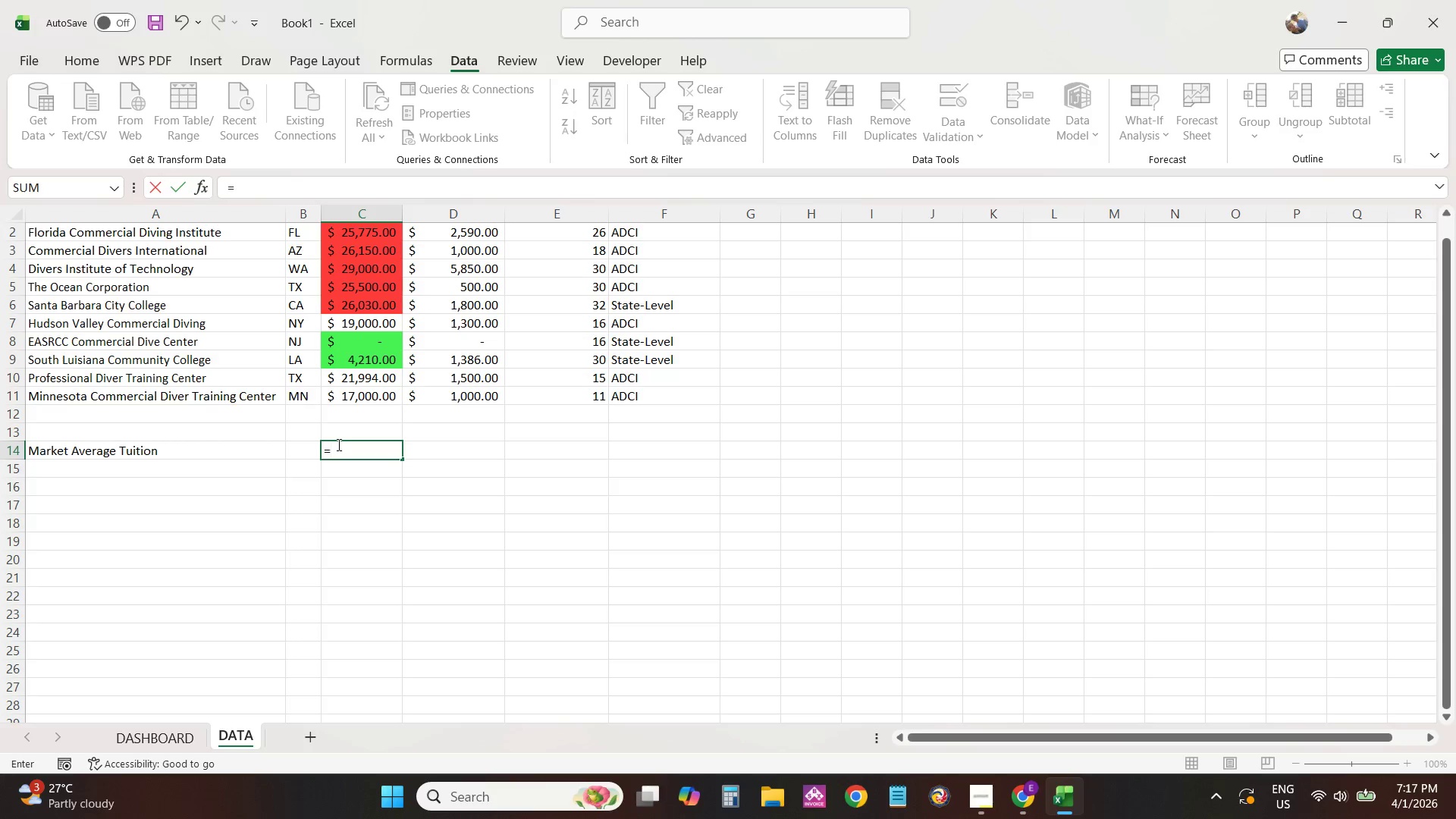 
type(AVE)
 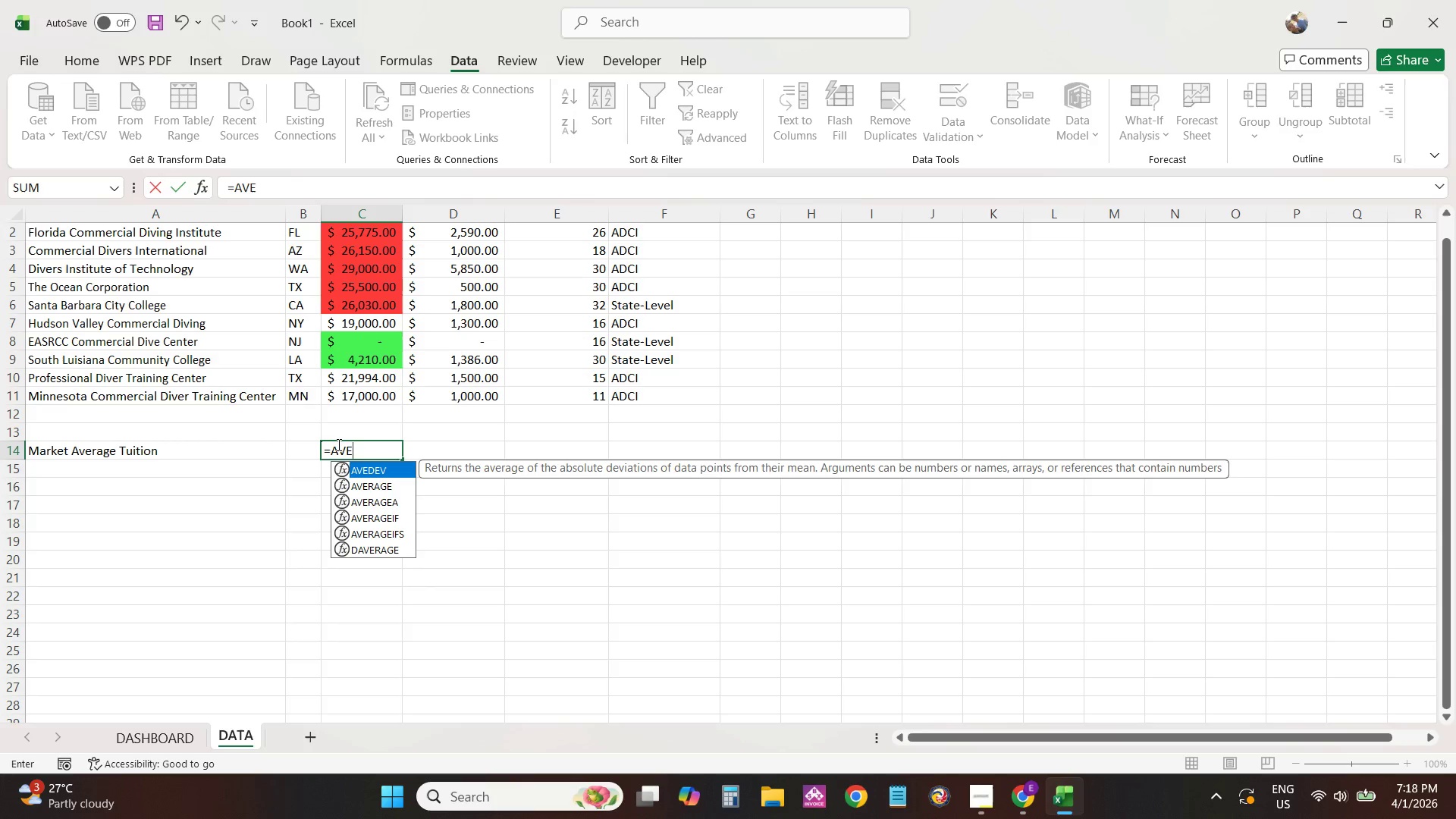 
key(ArrowDown)
 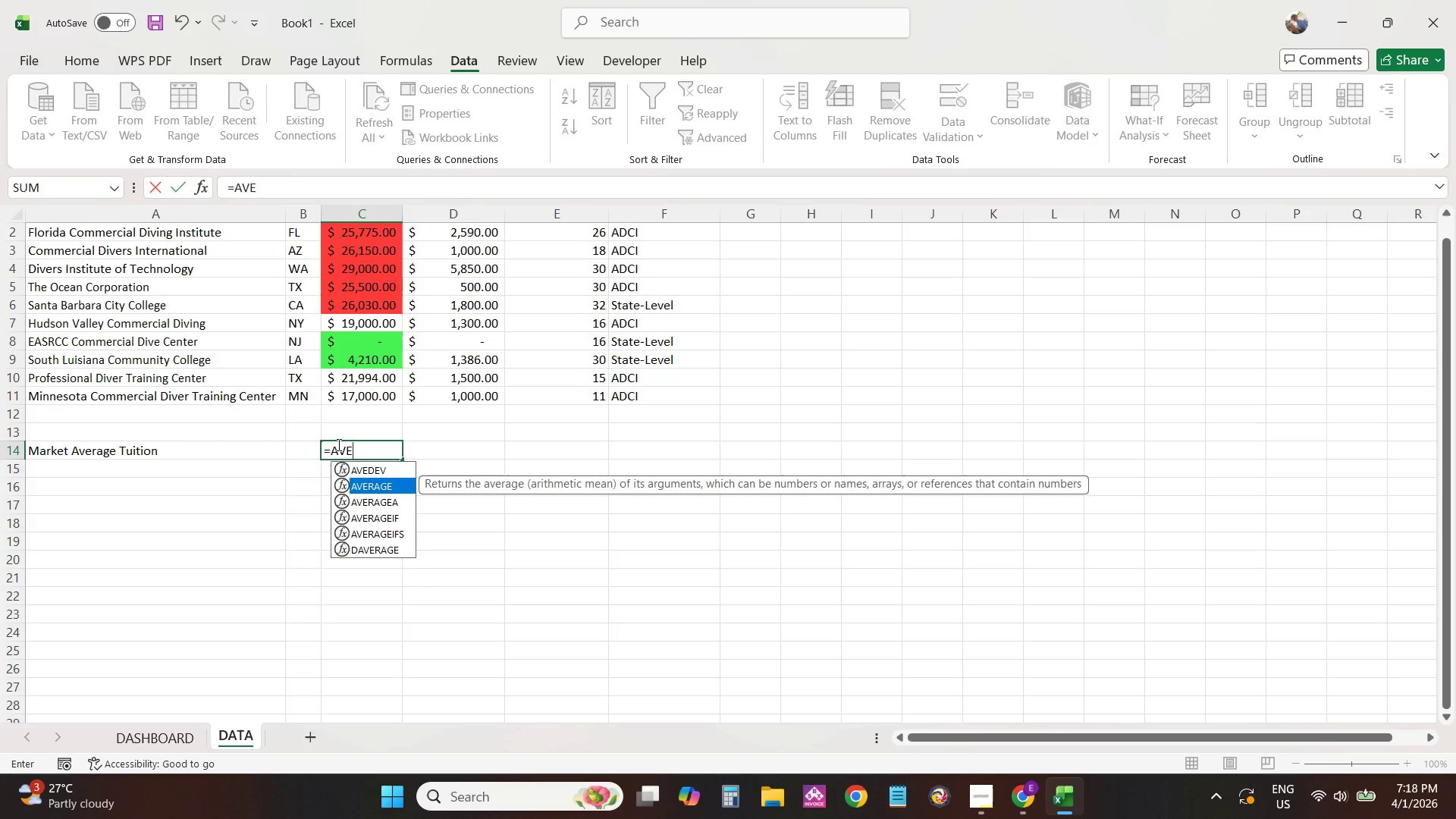 
key(Backslash)
 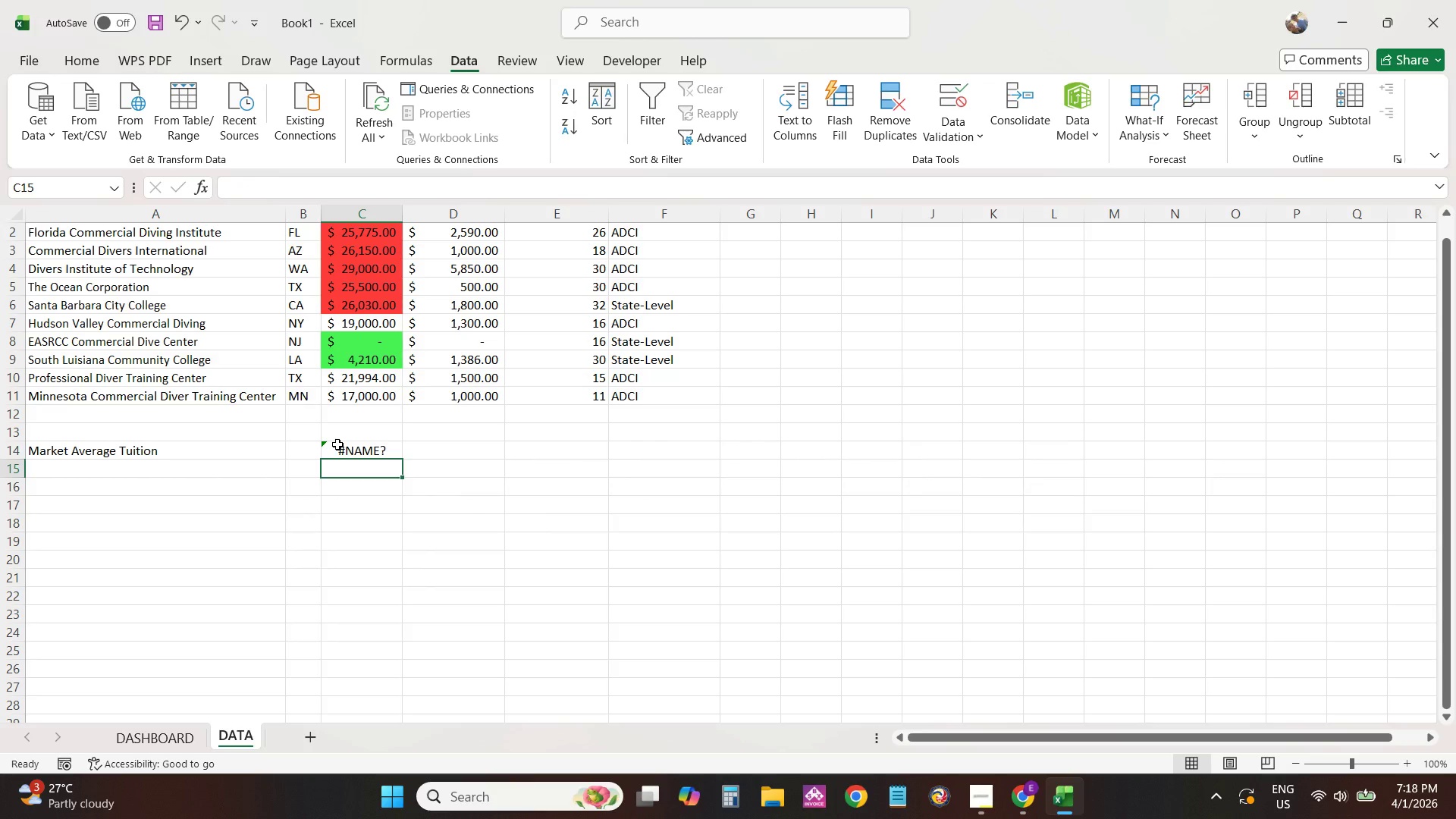 
key(Enter)
 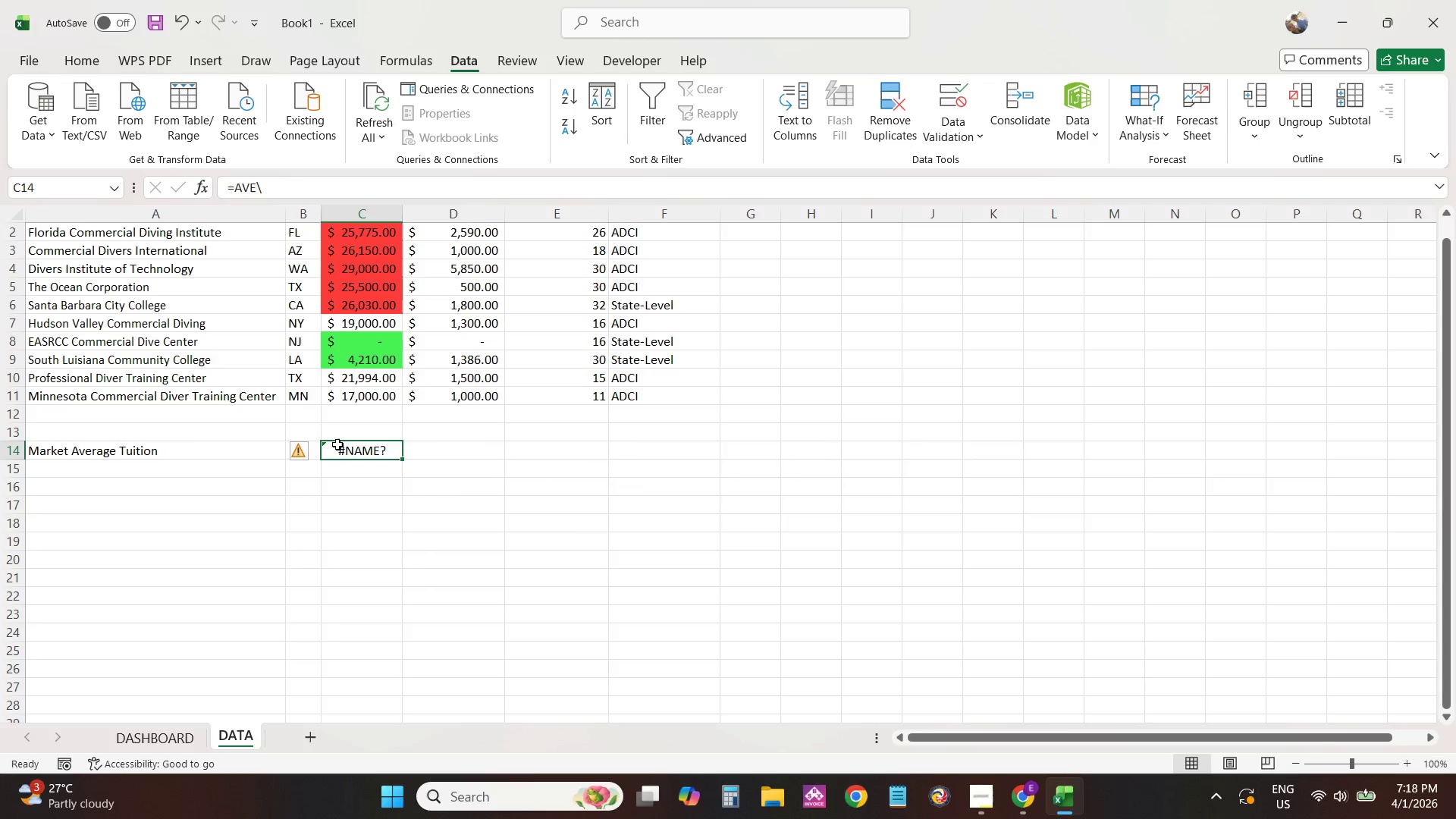 
double_click([337, 444])
 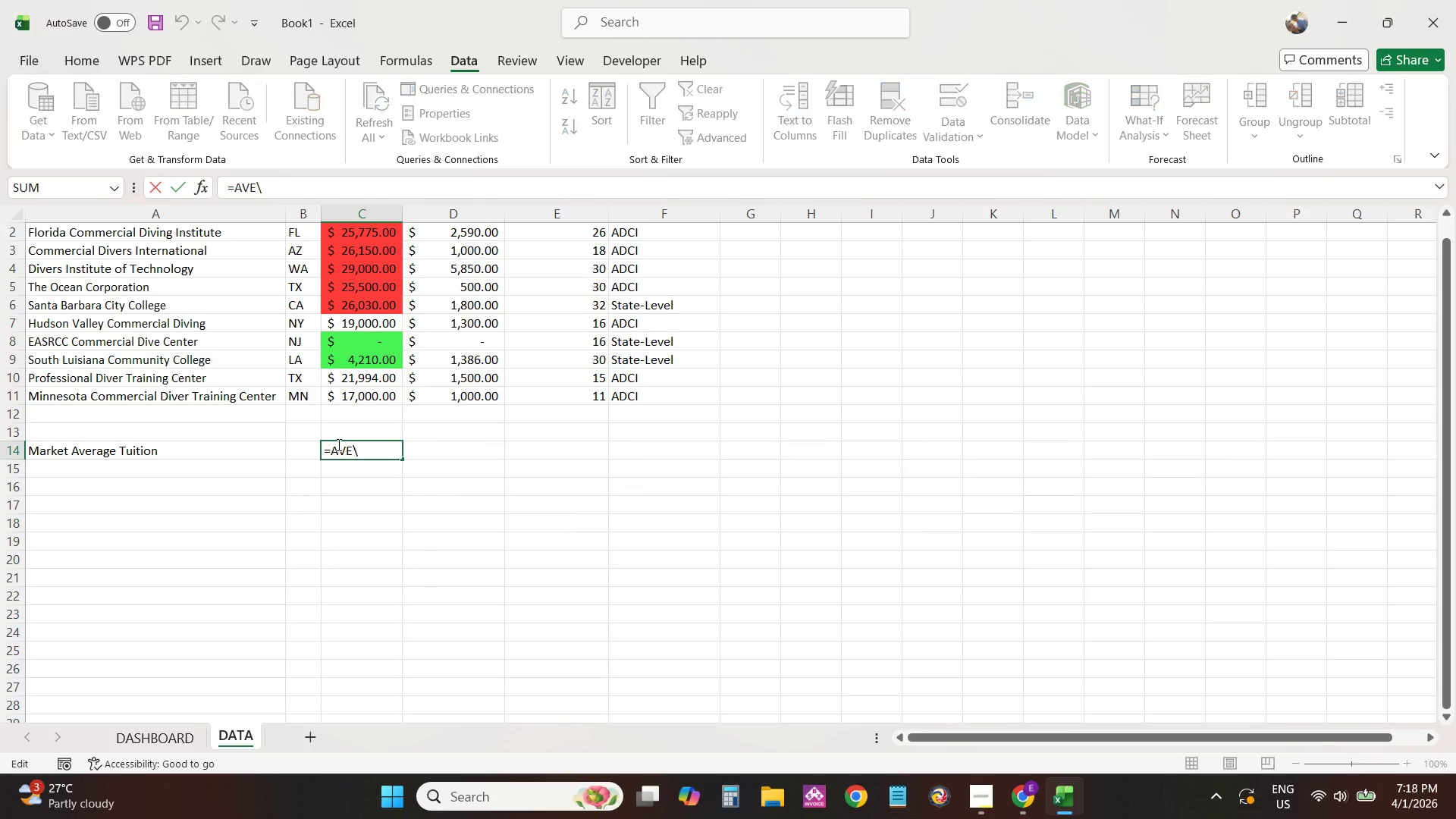 
triple_click([337, 444])
 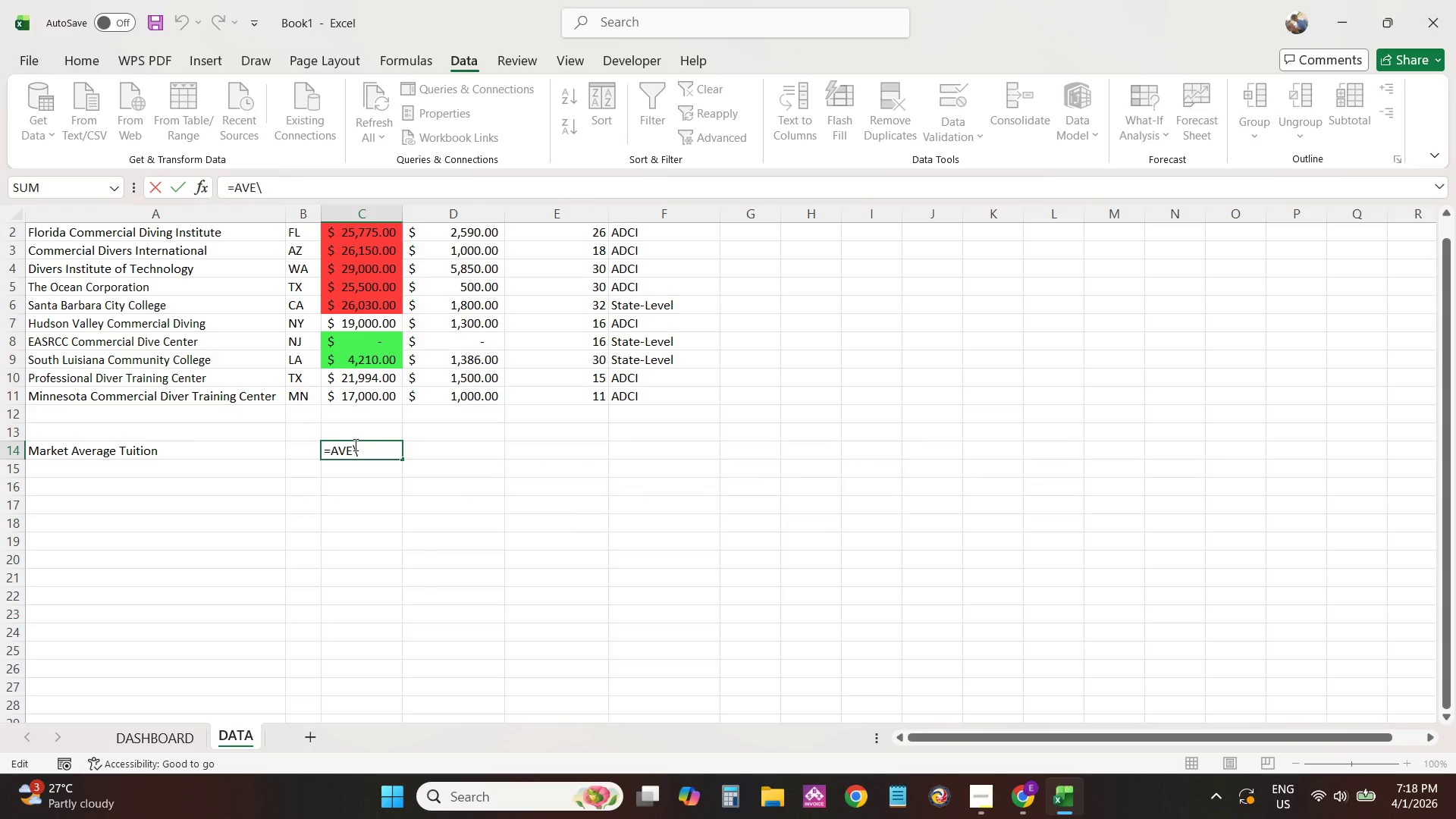 
triple_click([366, 444])
 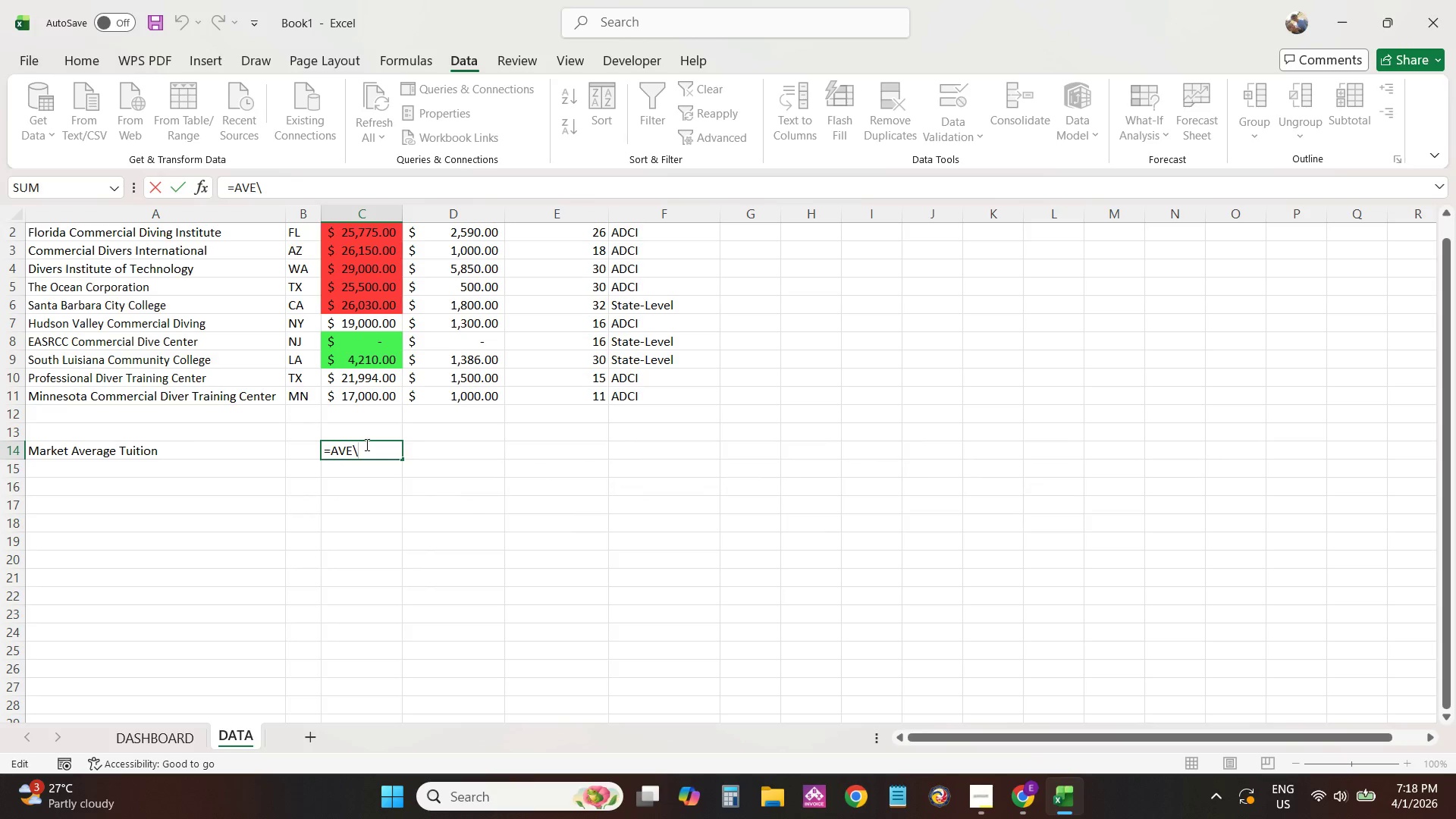 
key(Backspace)
 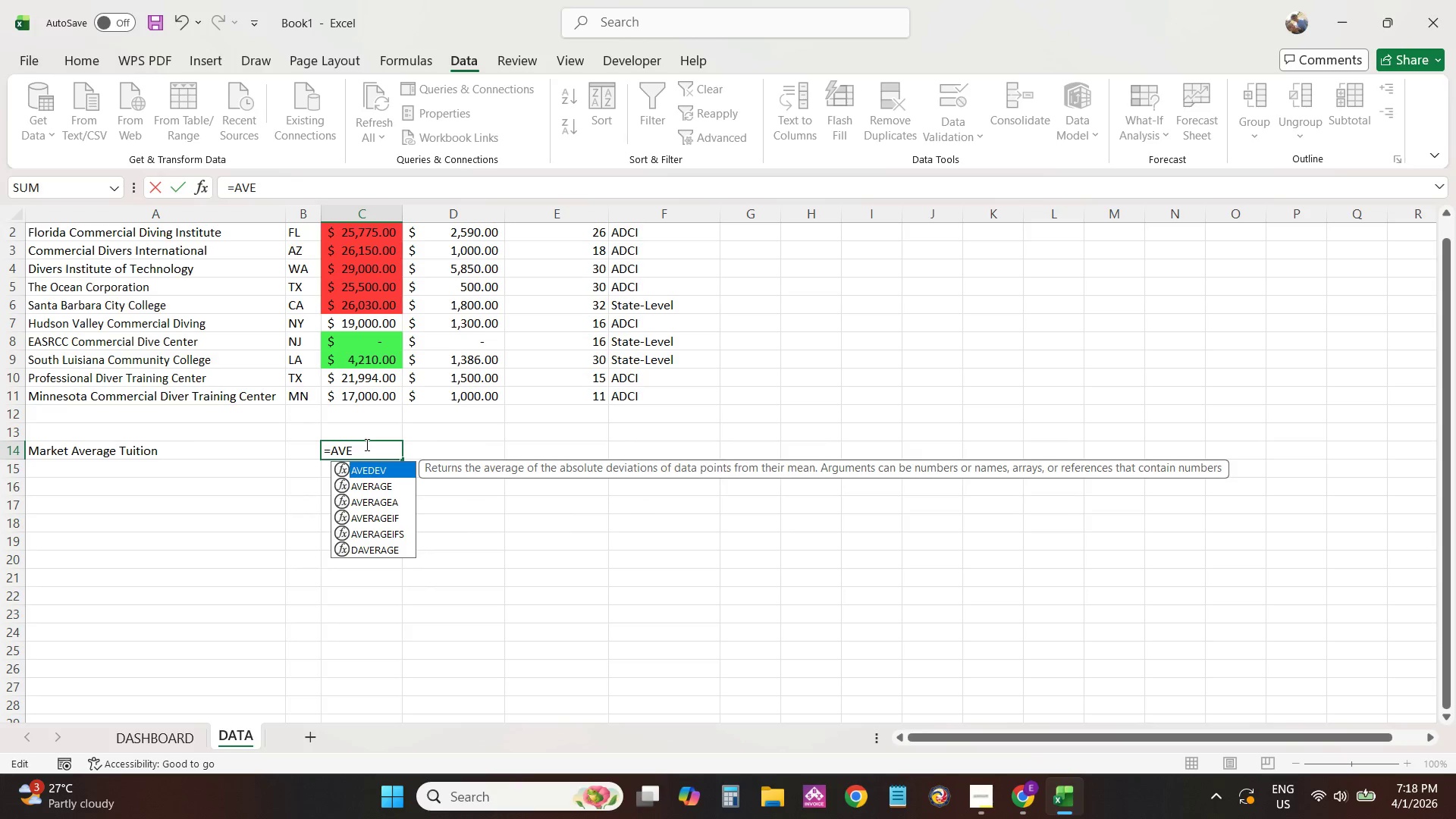 
key(Shift+Tab)
 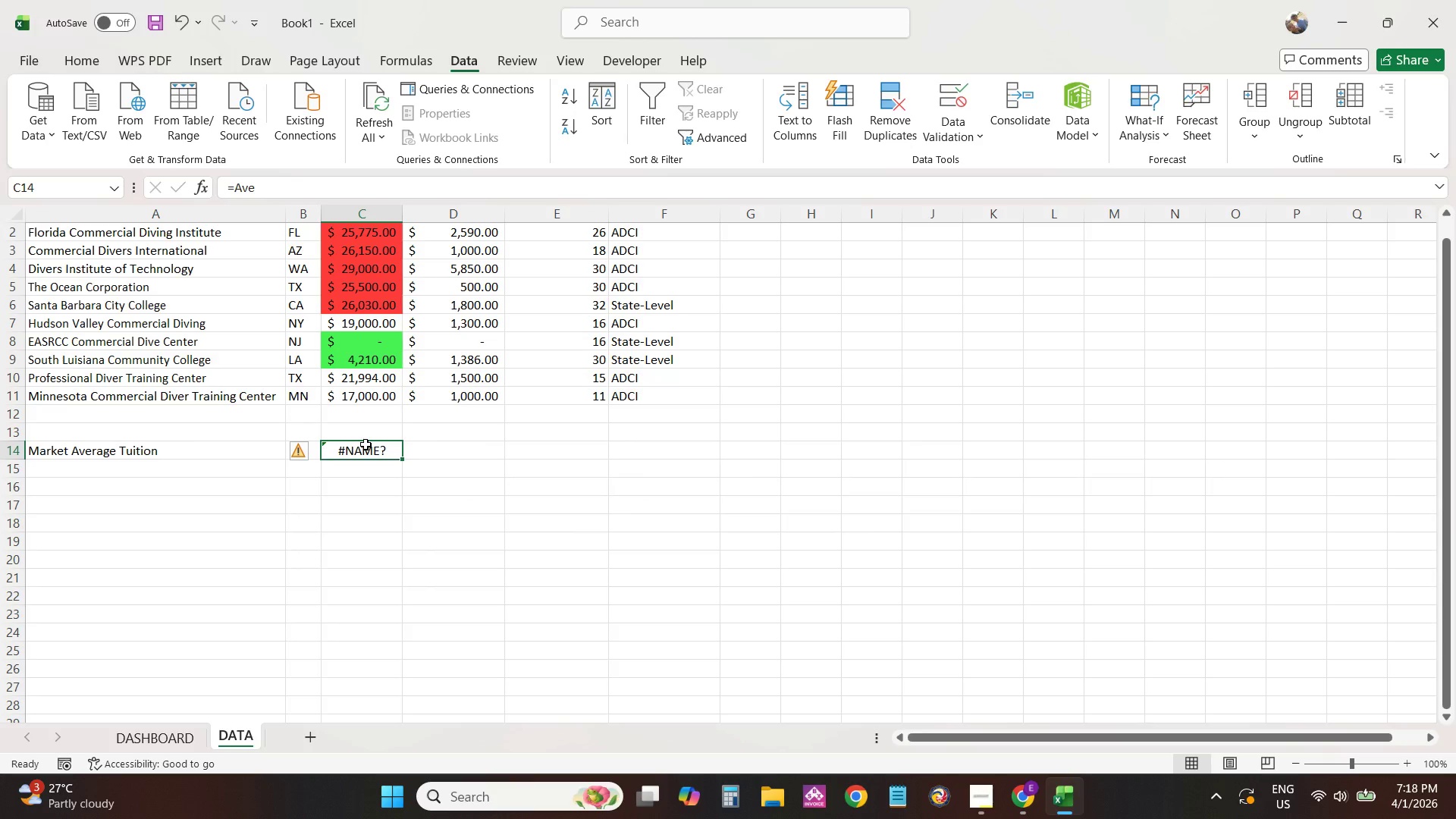 
double_click([366, 444])
 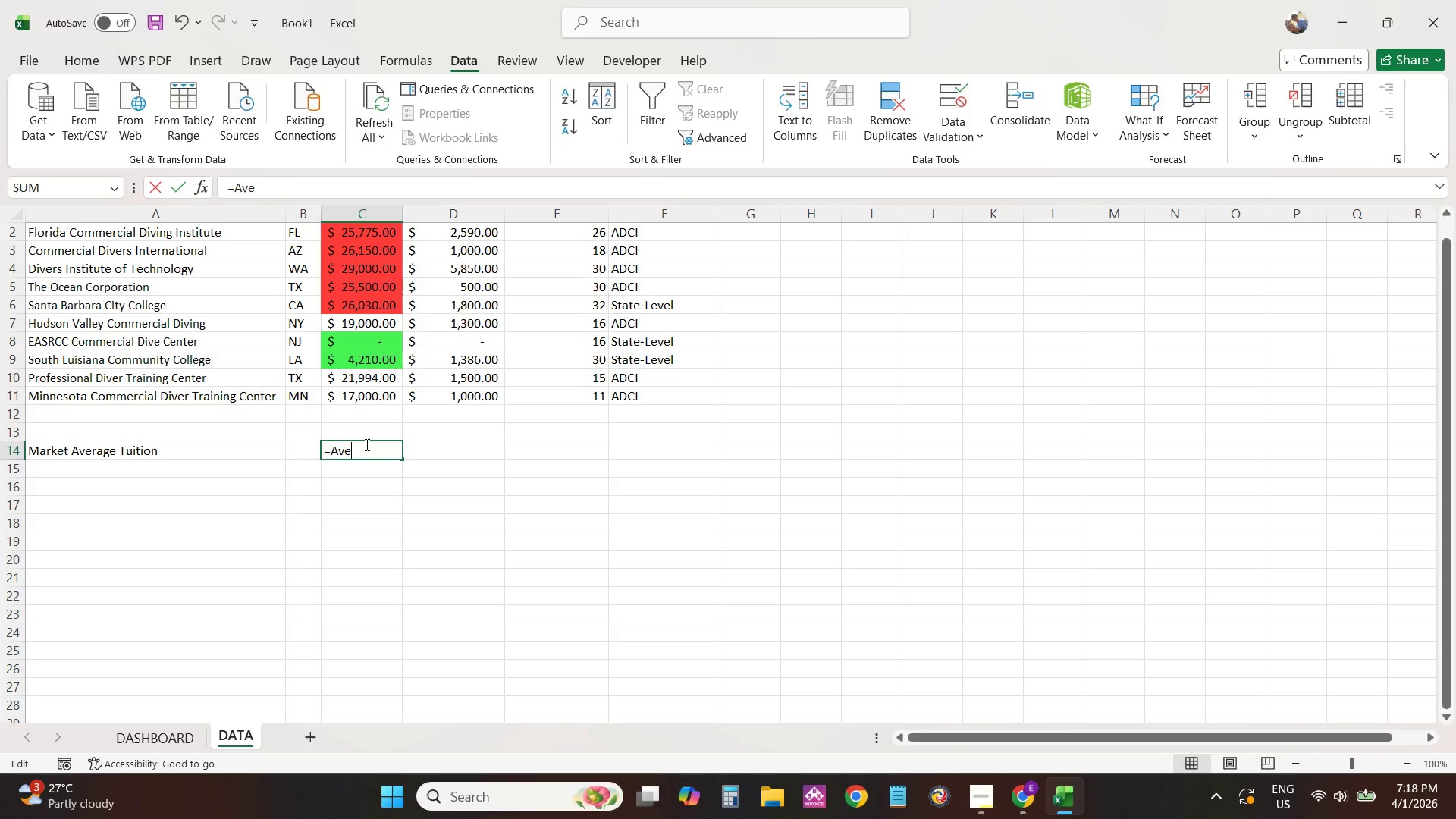 
triple_click([366, 444])
 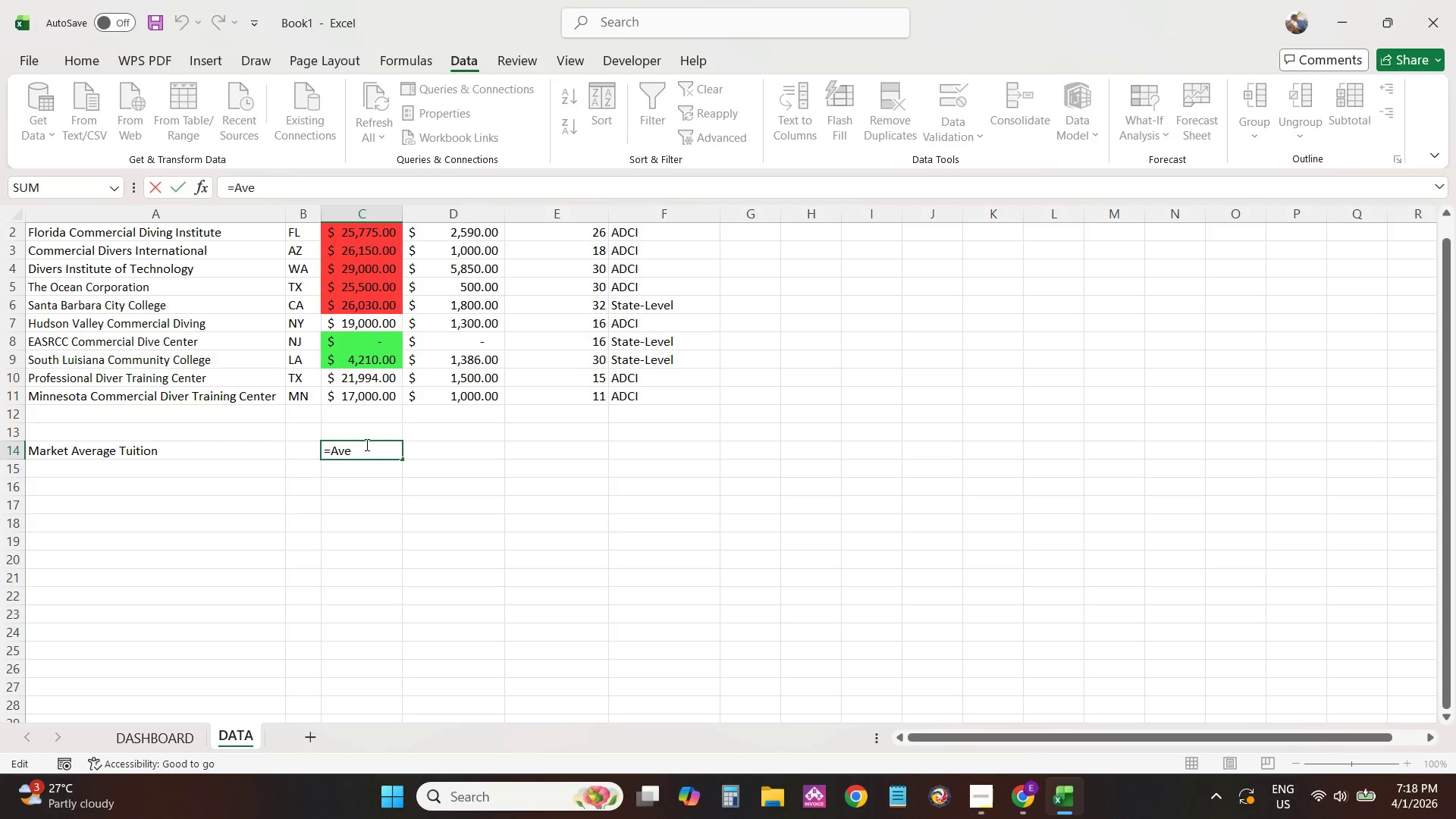 
type(RA)
key(Backspace)
key(Backspace)
key(Backspace)
key(Backspace)
type(VERAGE()
 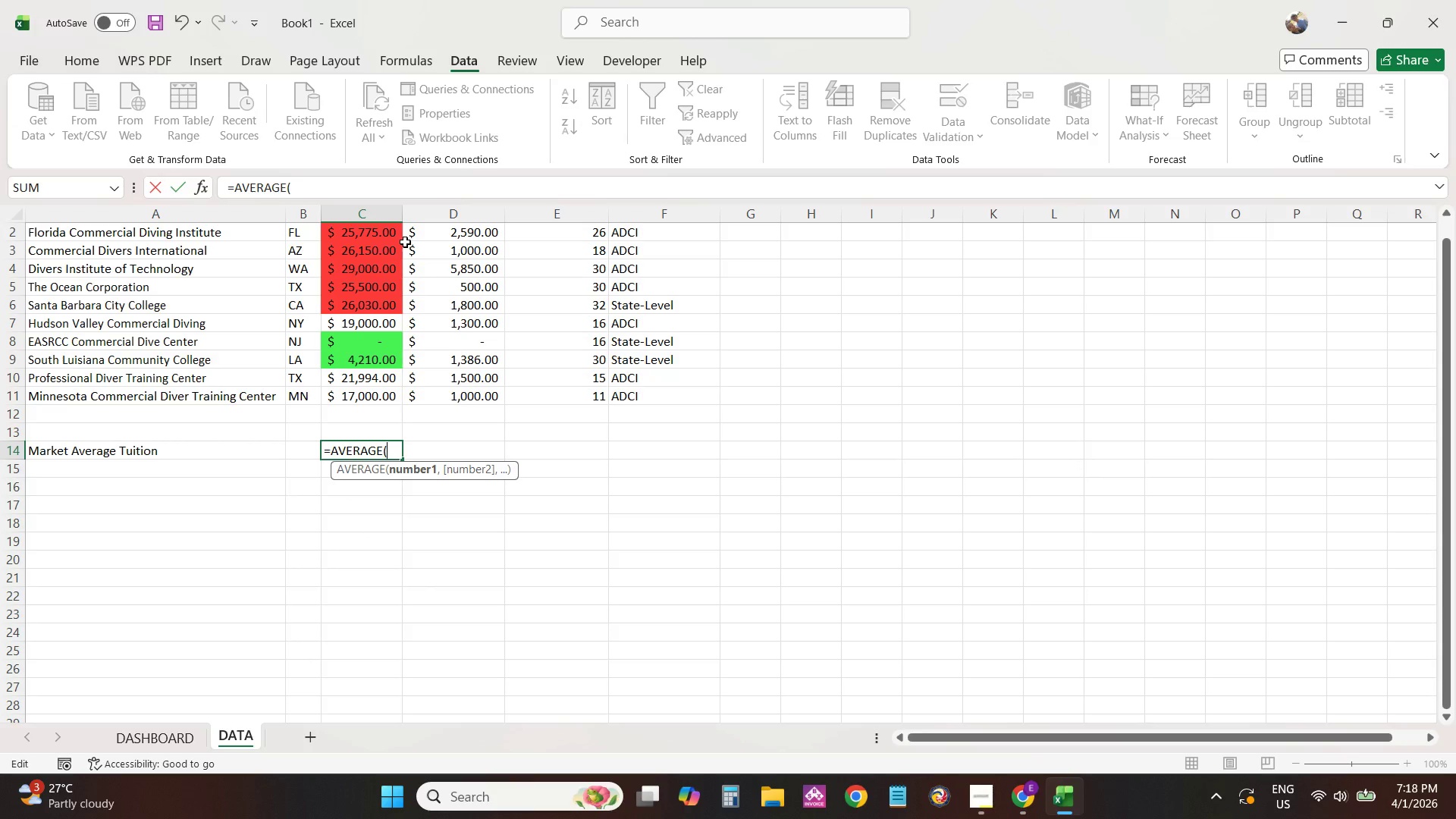 
left_click_drag(start_coordinate=[378, 234], to_coordinate=[379, 394])
 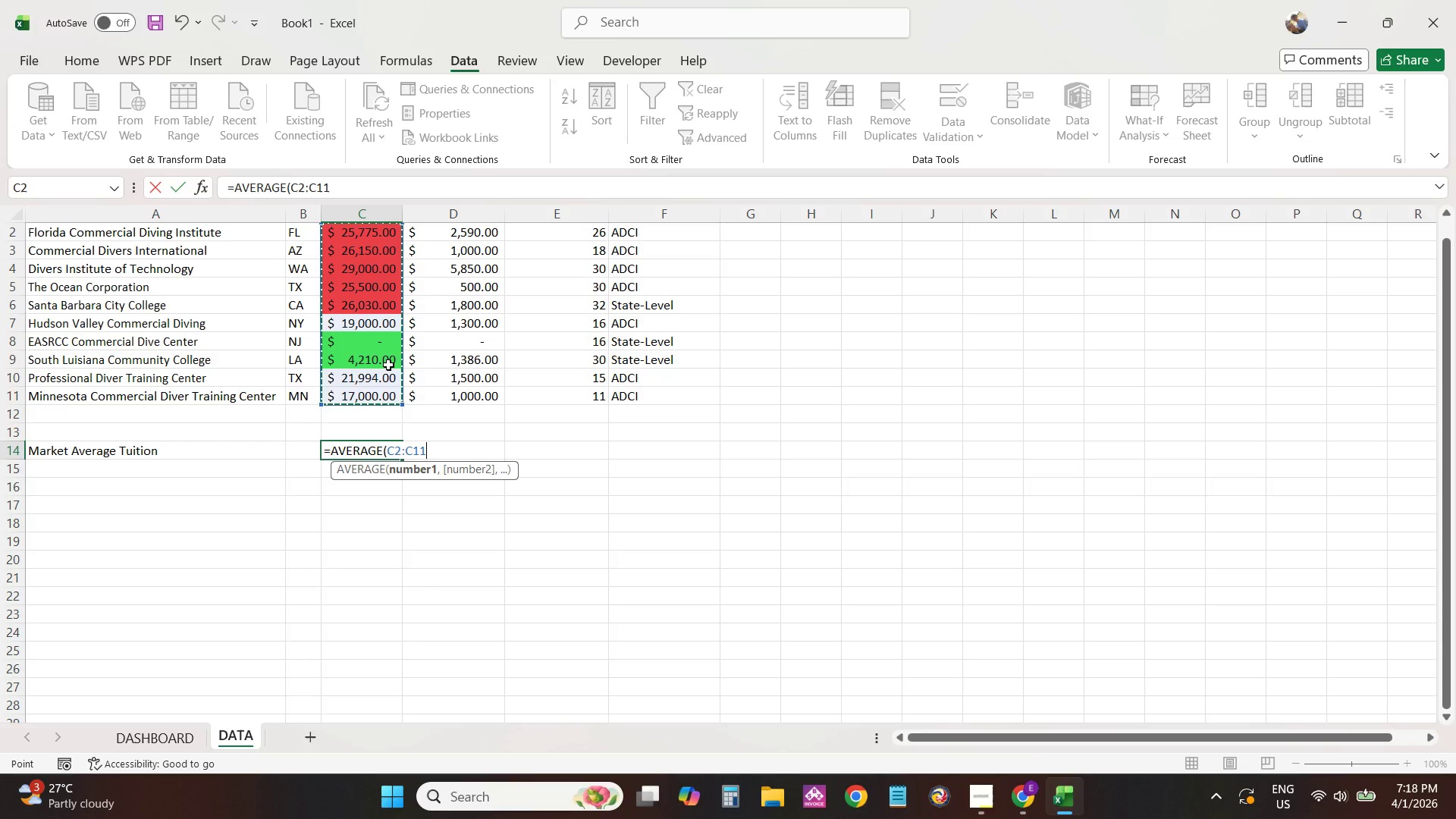 
key(Shift+0)
 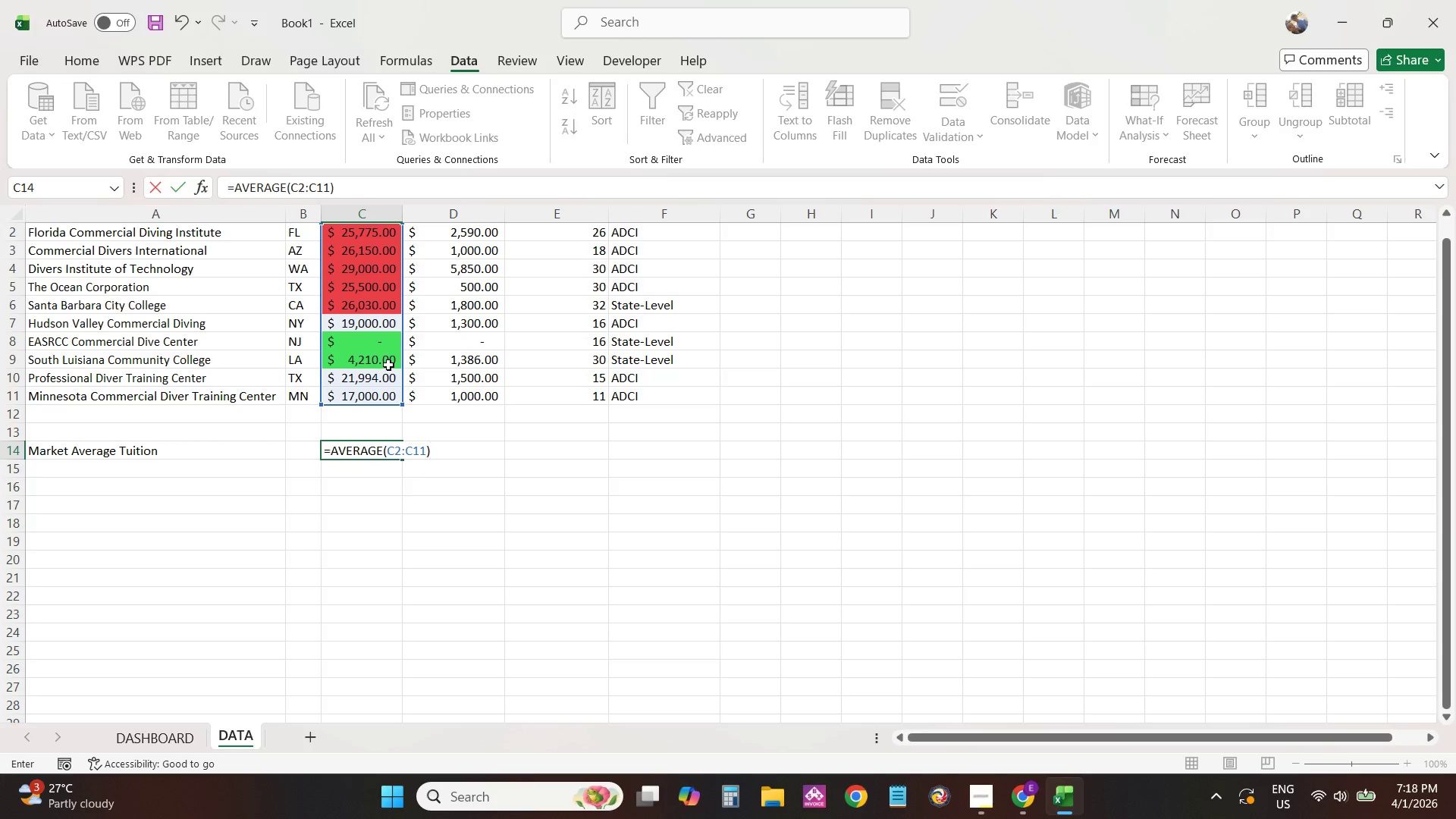 
key(Enter)
 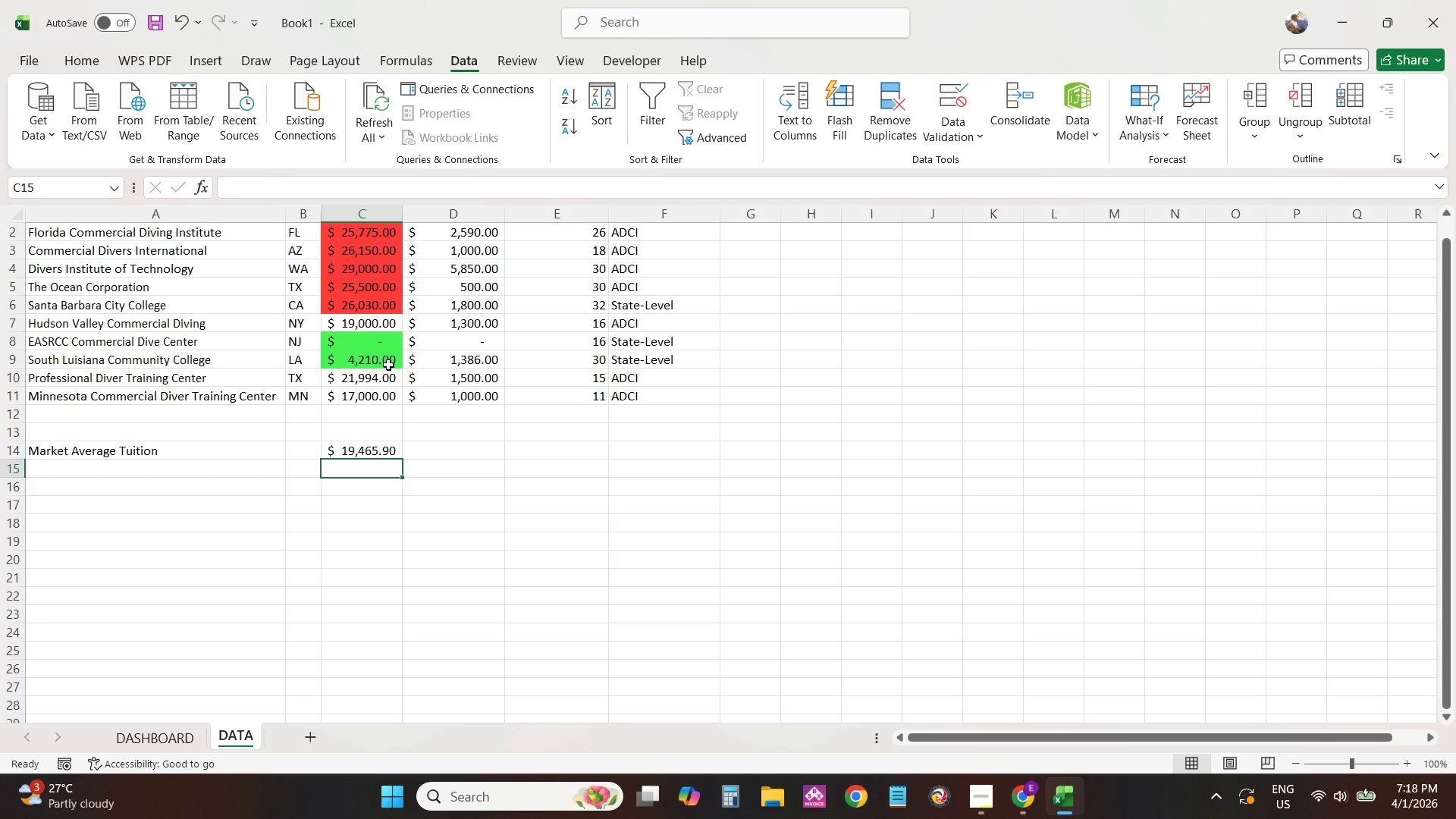 
key(ArrowLeft)
 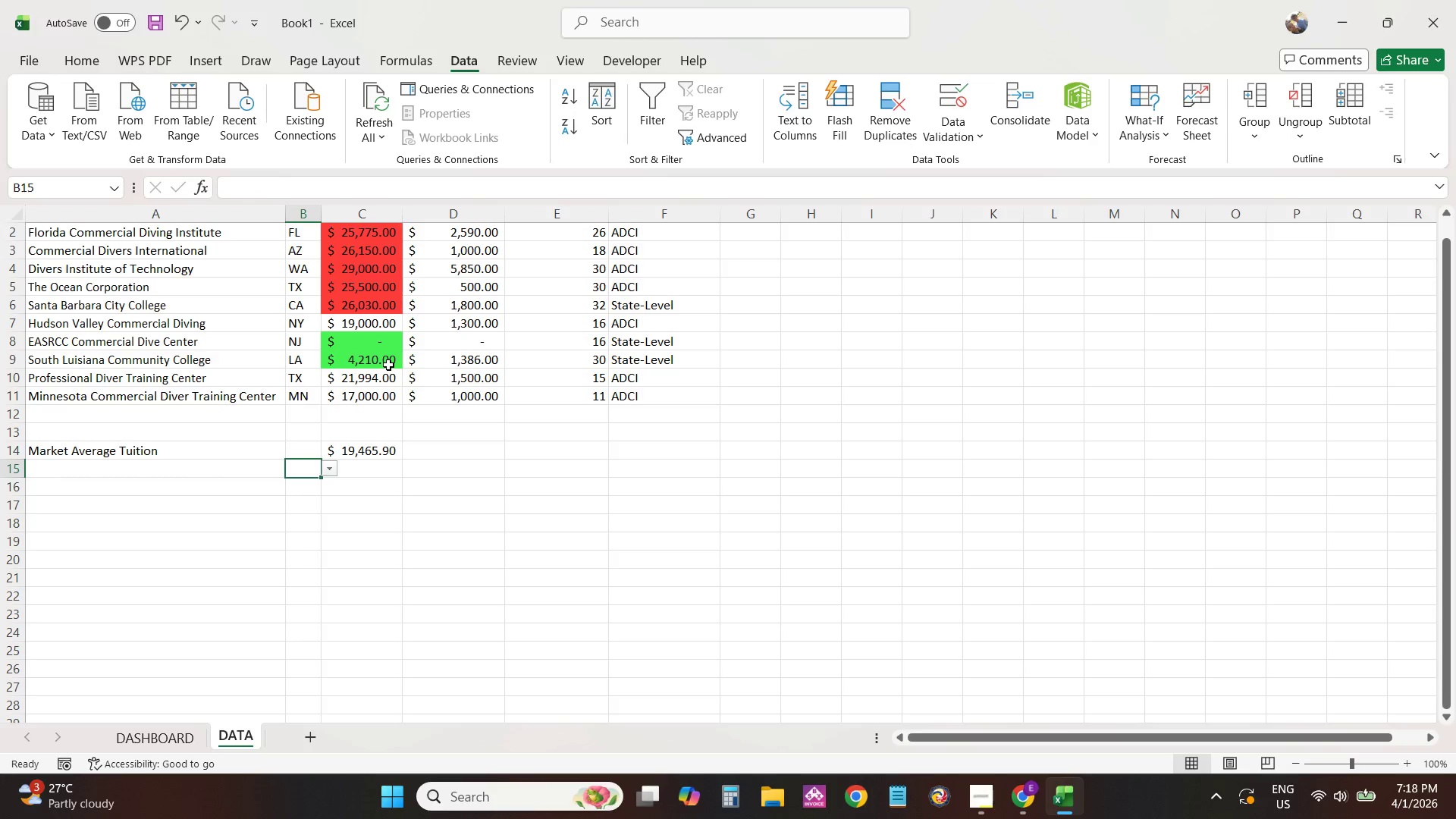 
key(ArrowLeft)
 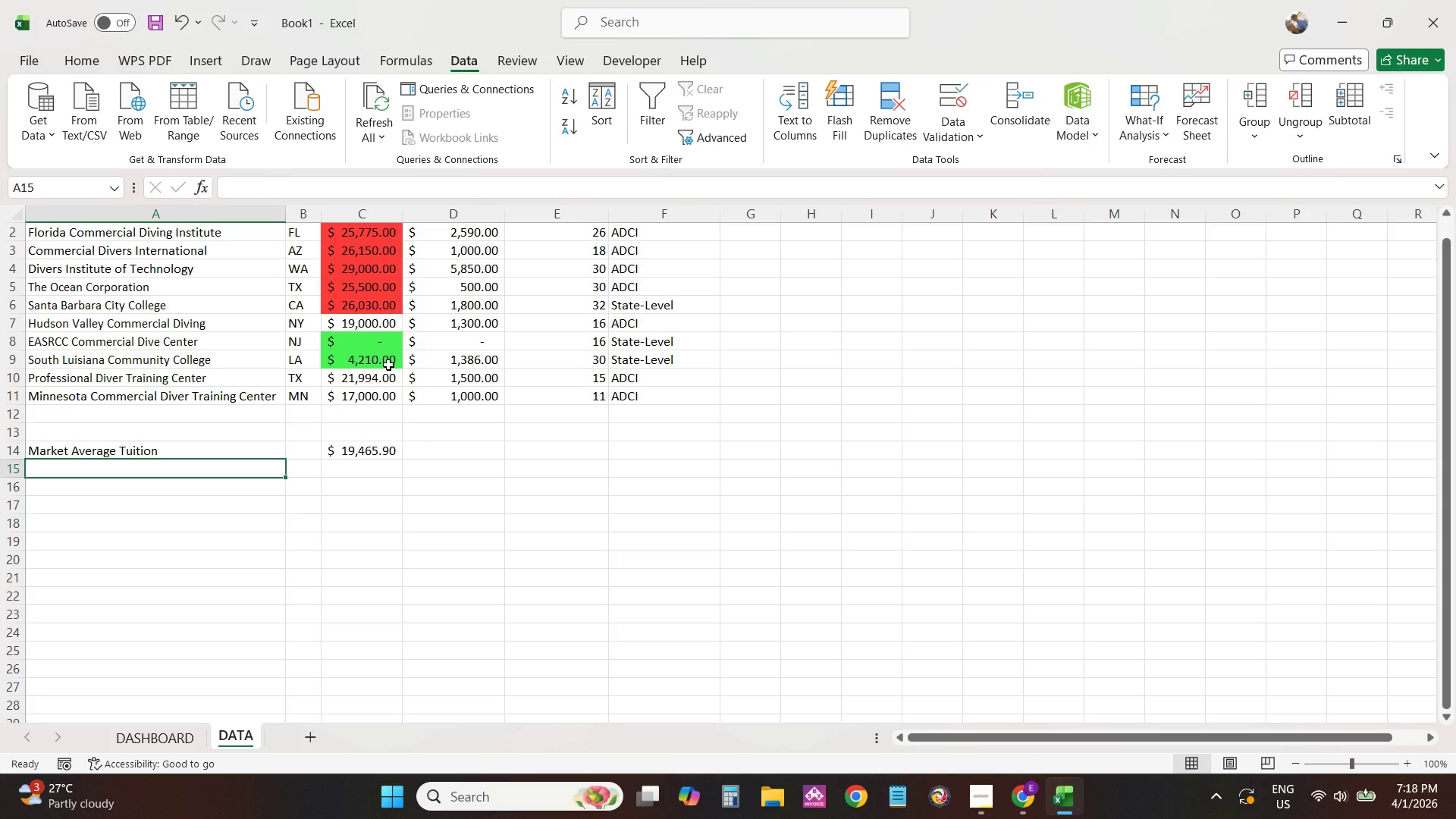 
hold_key(key=ShiftLeft, duration=1.5)
 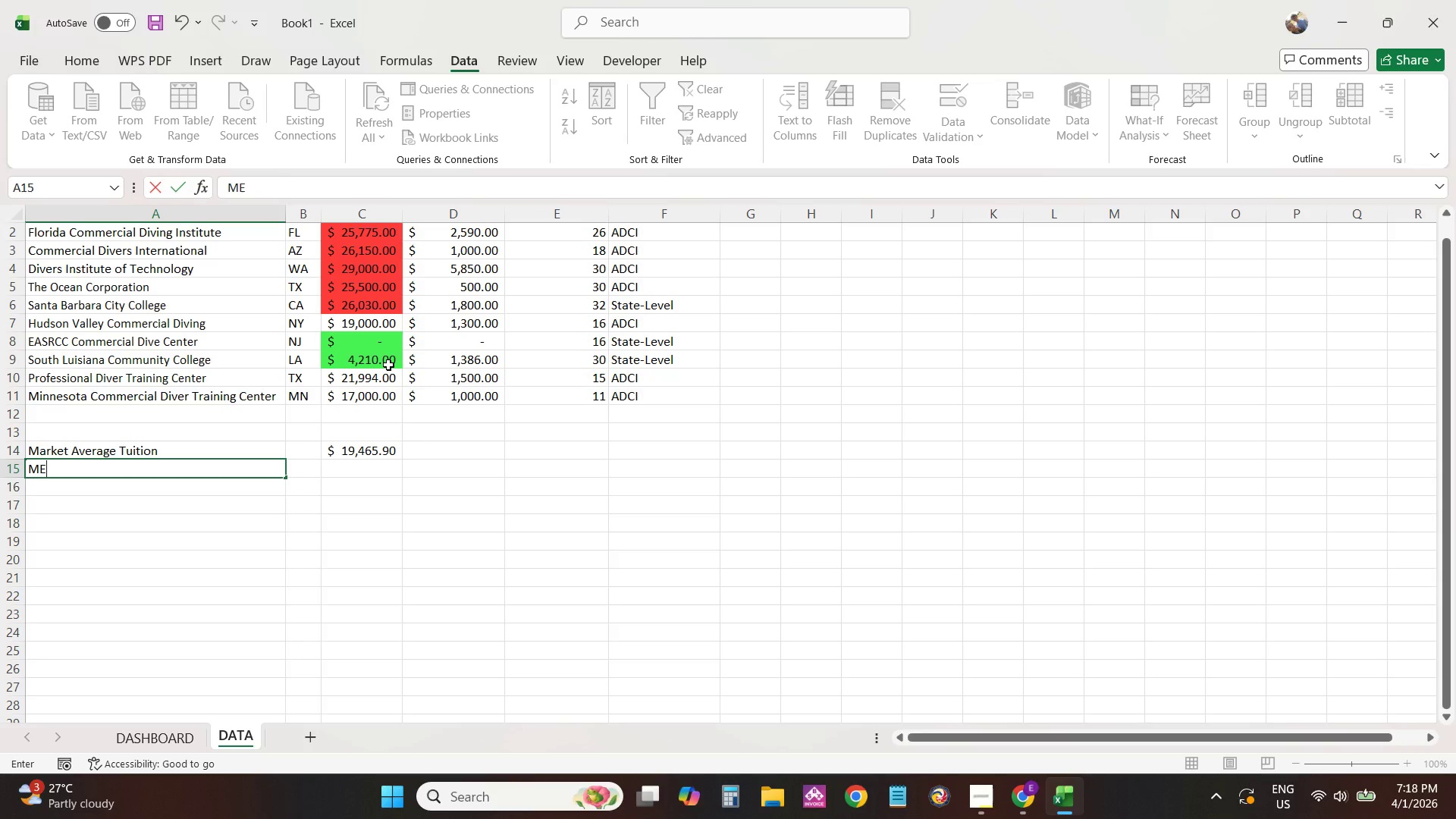 
type(ME)
key(Backspace)
type(ea)
key(Backspace)
type(dian )
 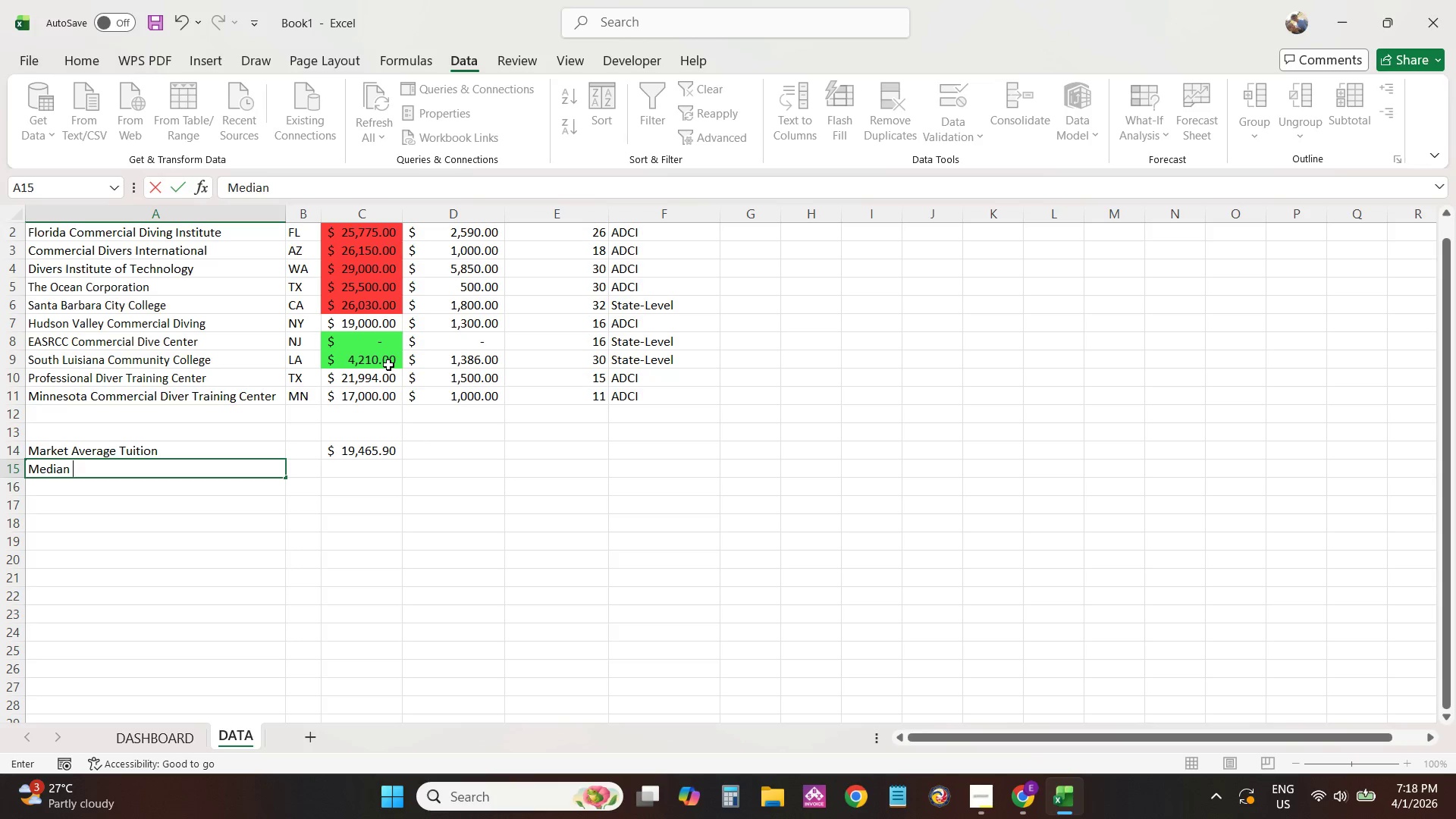 
hold_key(key=ShiftLeft, duration=1.53)
 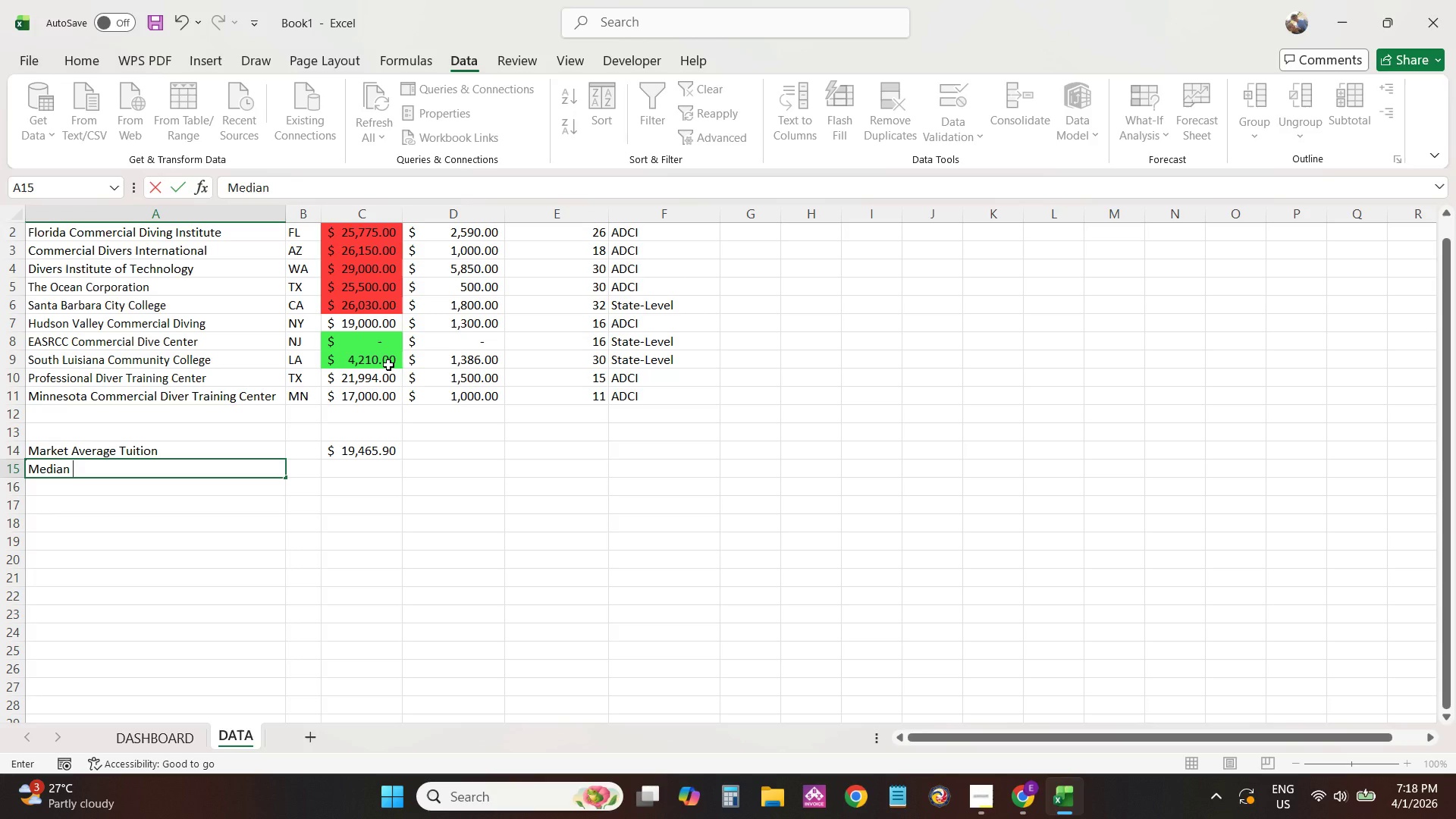 
hold_key(key=Backspace, duration=0.91)
 